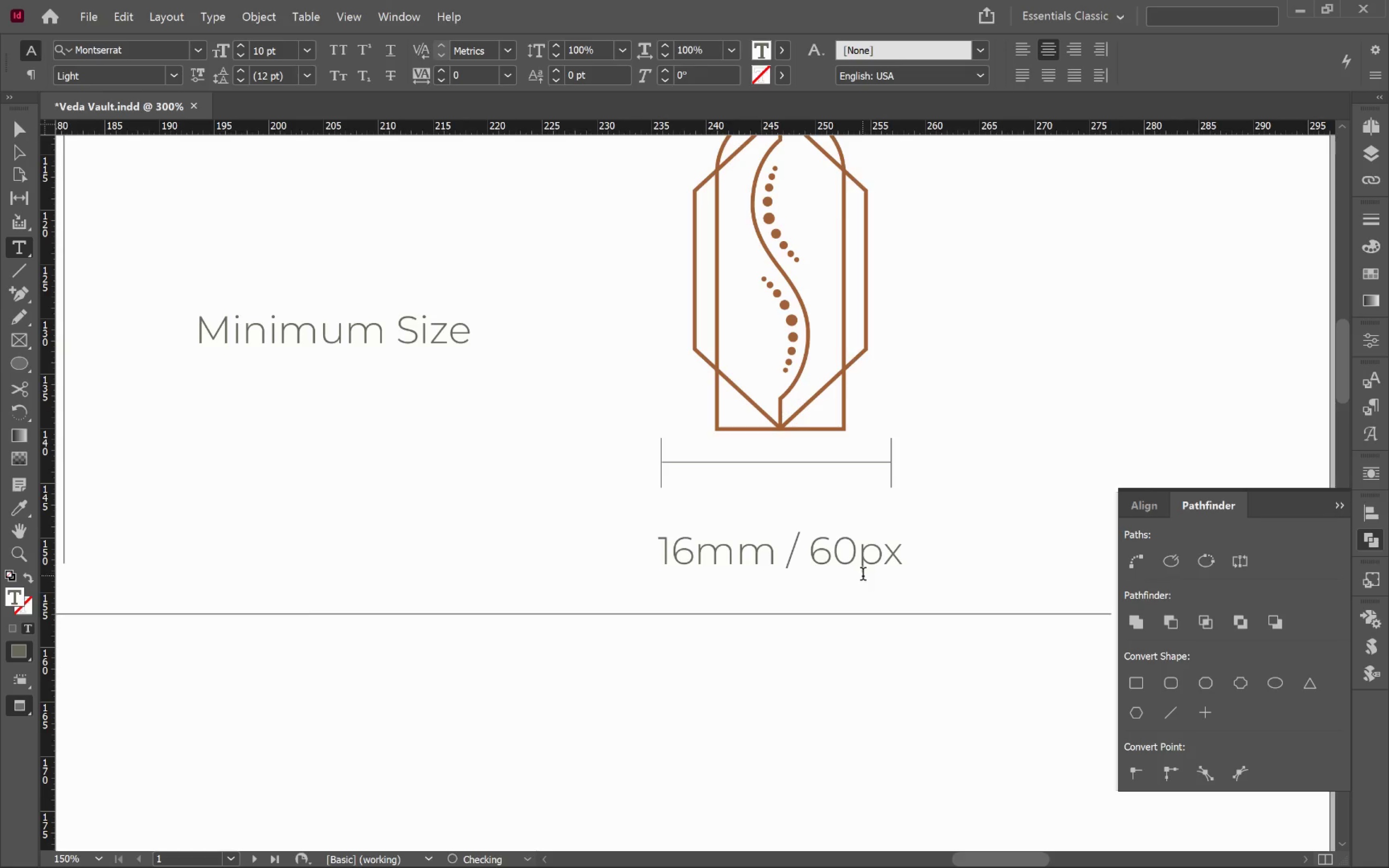 
hold_key(key=ControlLeft, duration=0.4)
left_click([1060, 489])
 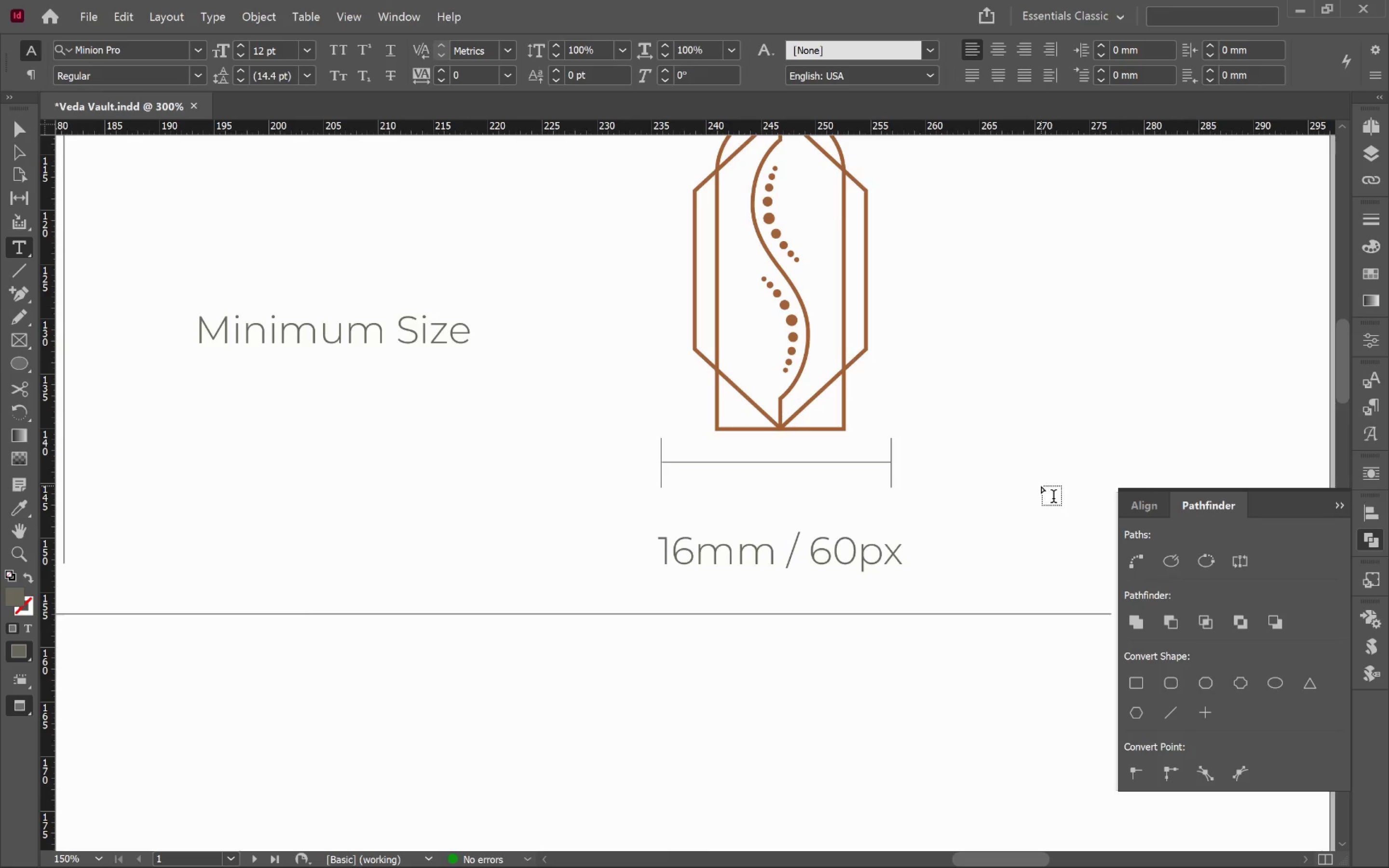 
key(V)
 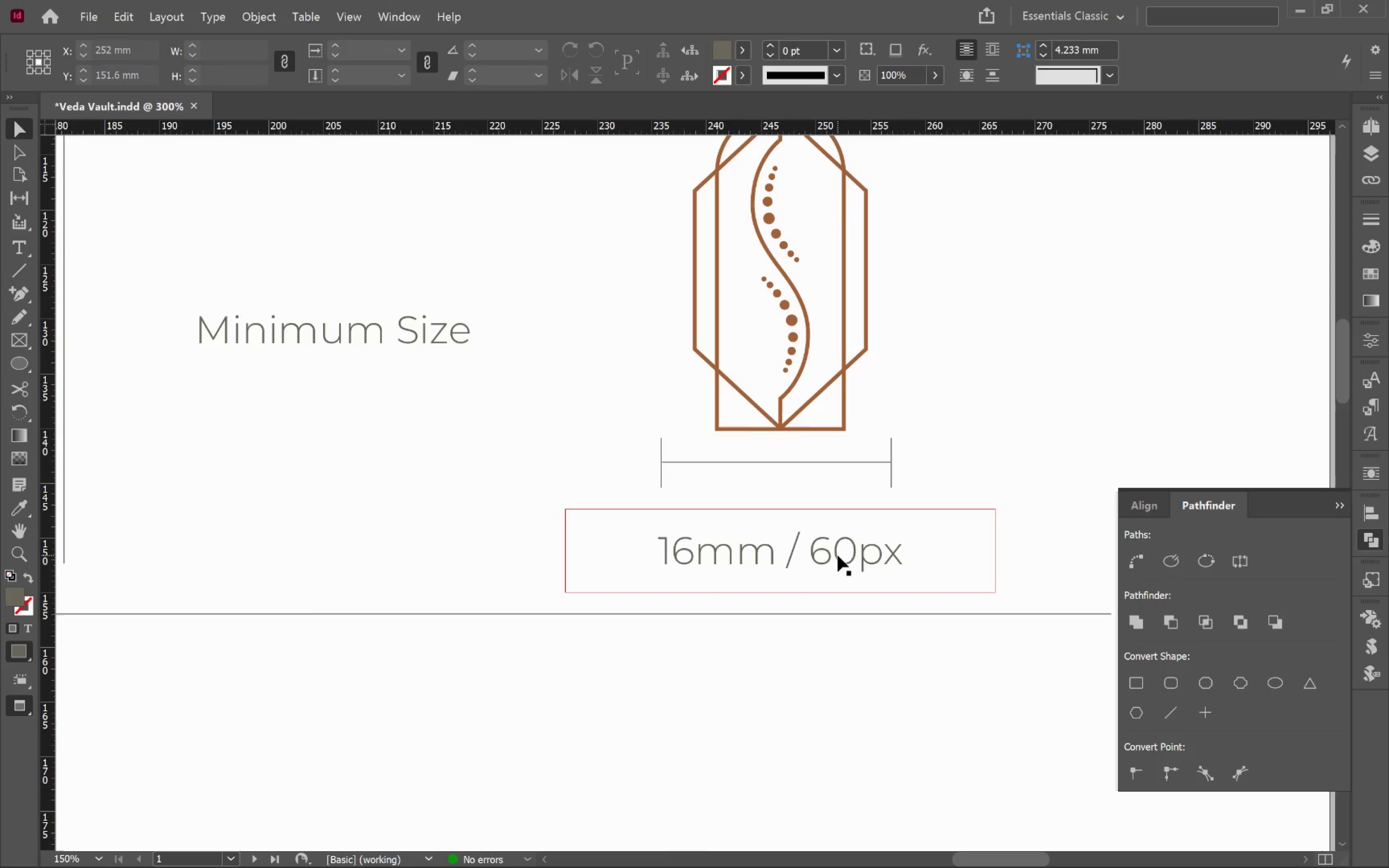 
left_click_drag(start_coordinate=[838, 556], to_coordinate=[834, 513])
 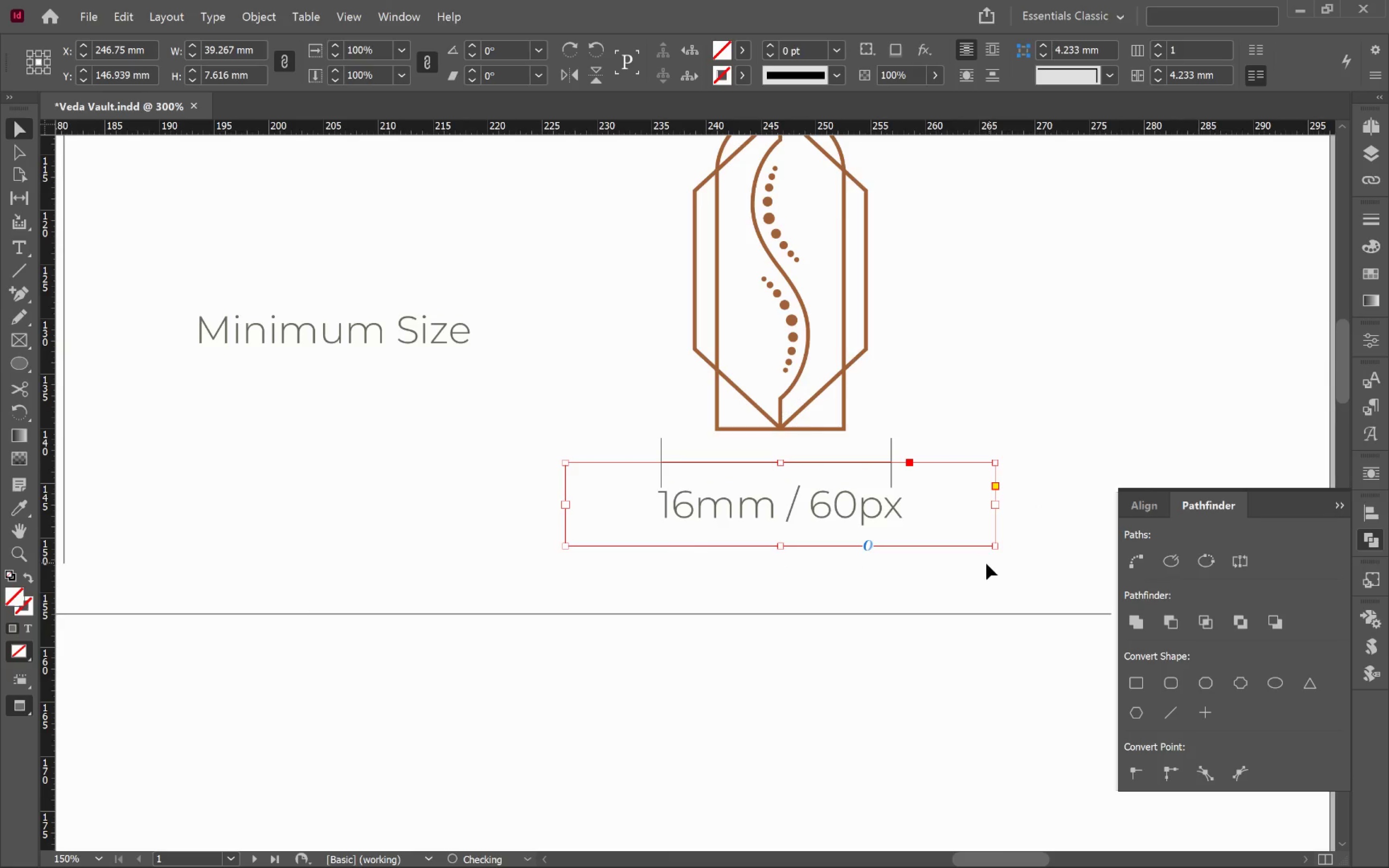 
hold_key(key=ShiftLeft, duration=2.08)
 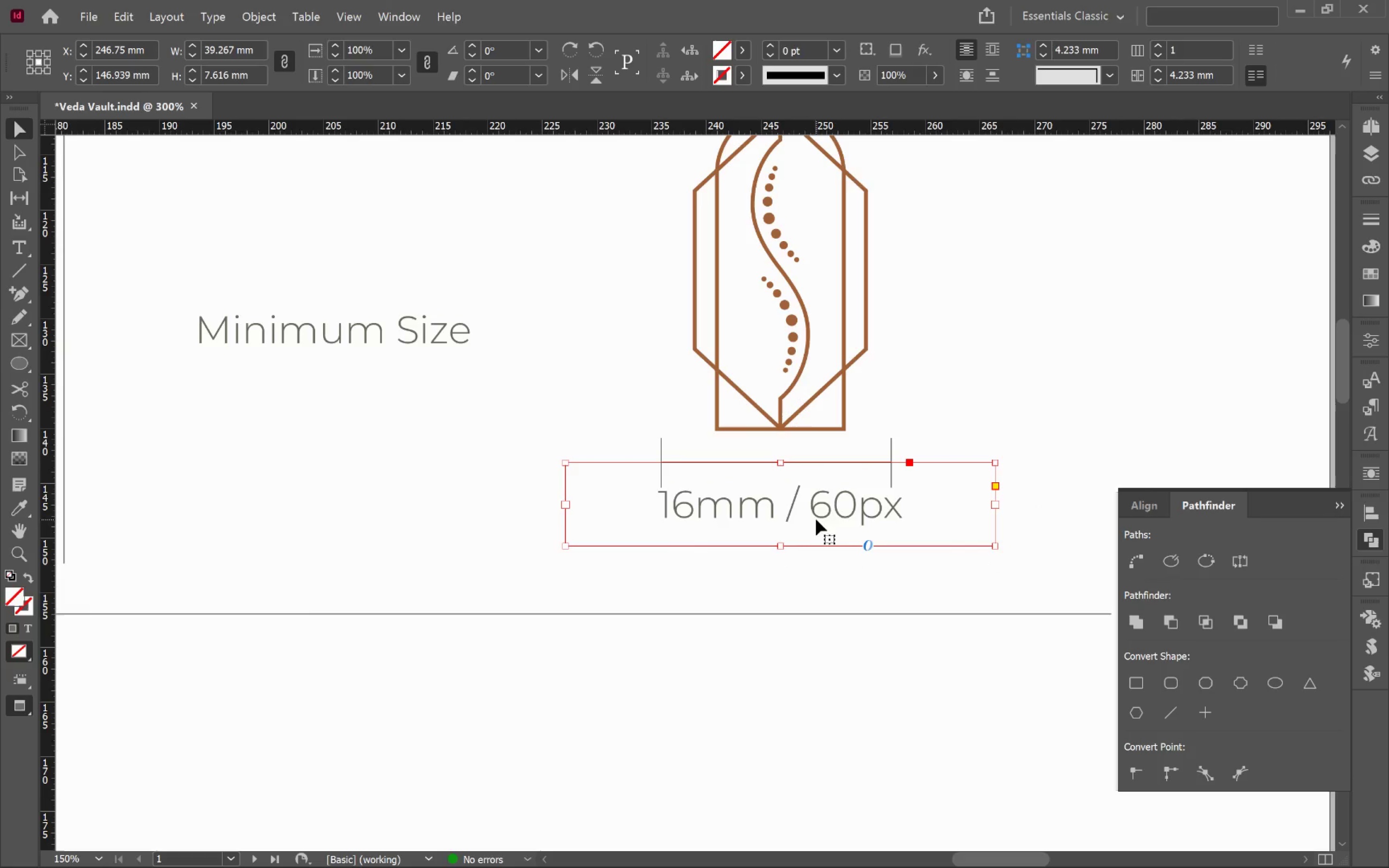 
left_click_drag(start_coordinate=[819, 502], to_coordinate=[820, 516])
 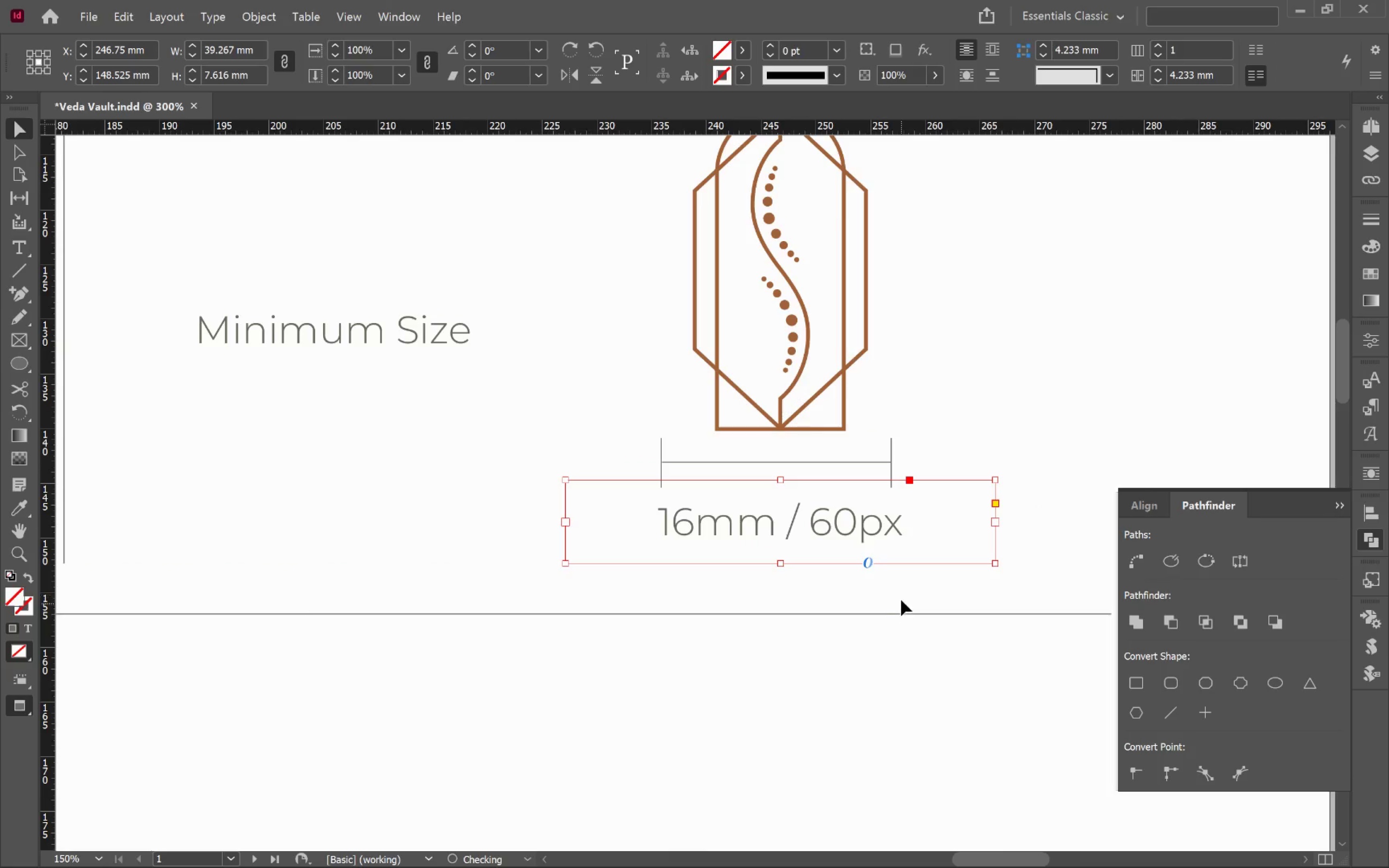 
hold_key(key=ShiftLeft, duration=0.72)
 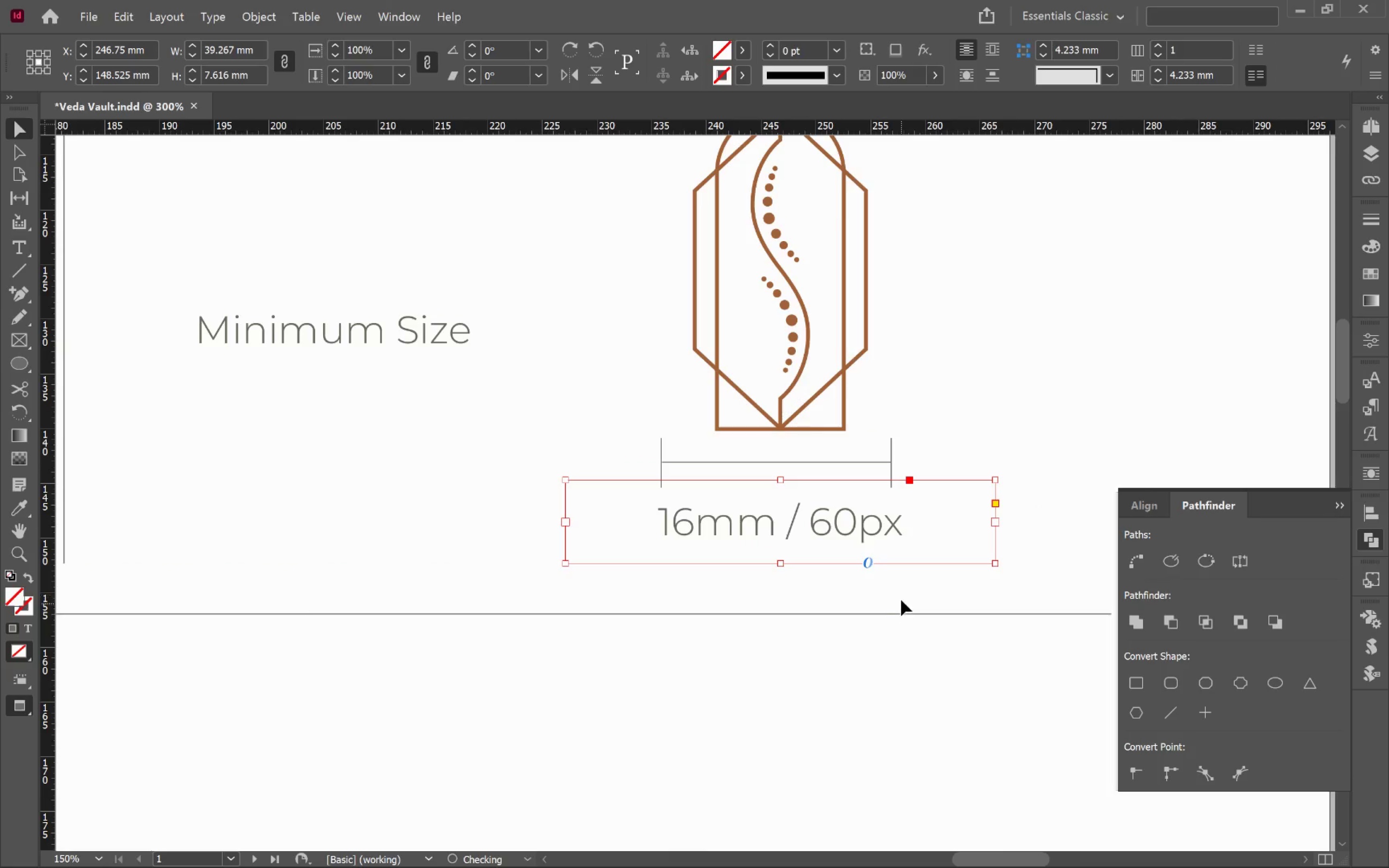 
left_click([902, 594])
 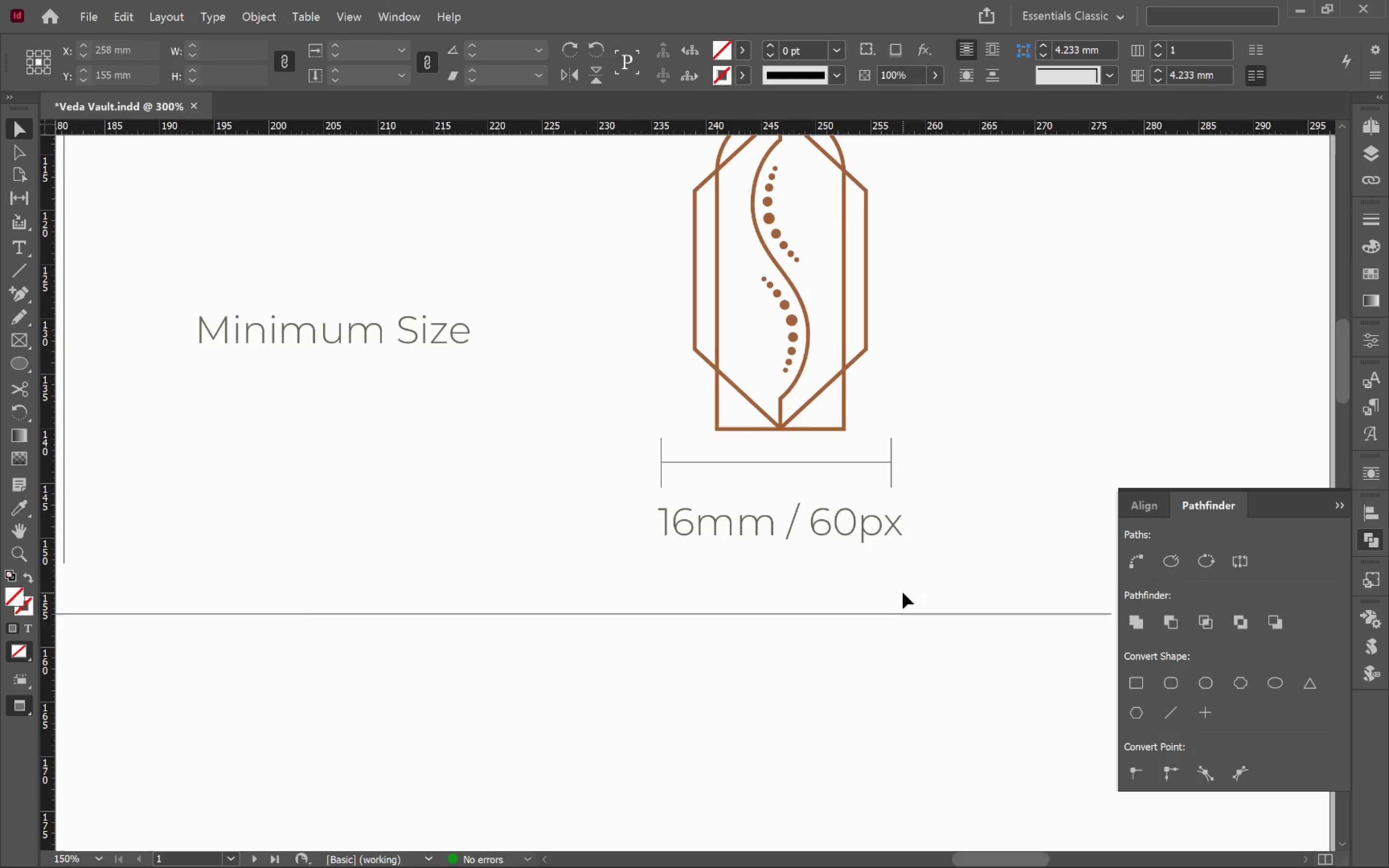 
hold_key(key=AltLeft, duration=0.89)
 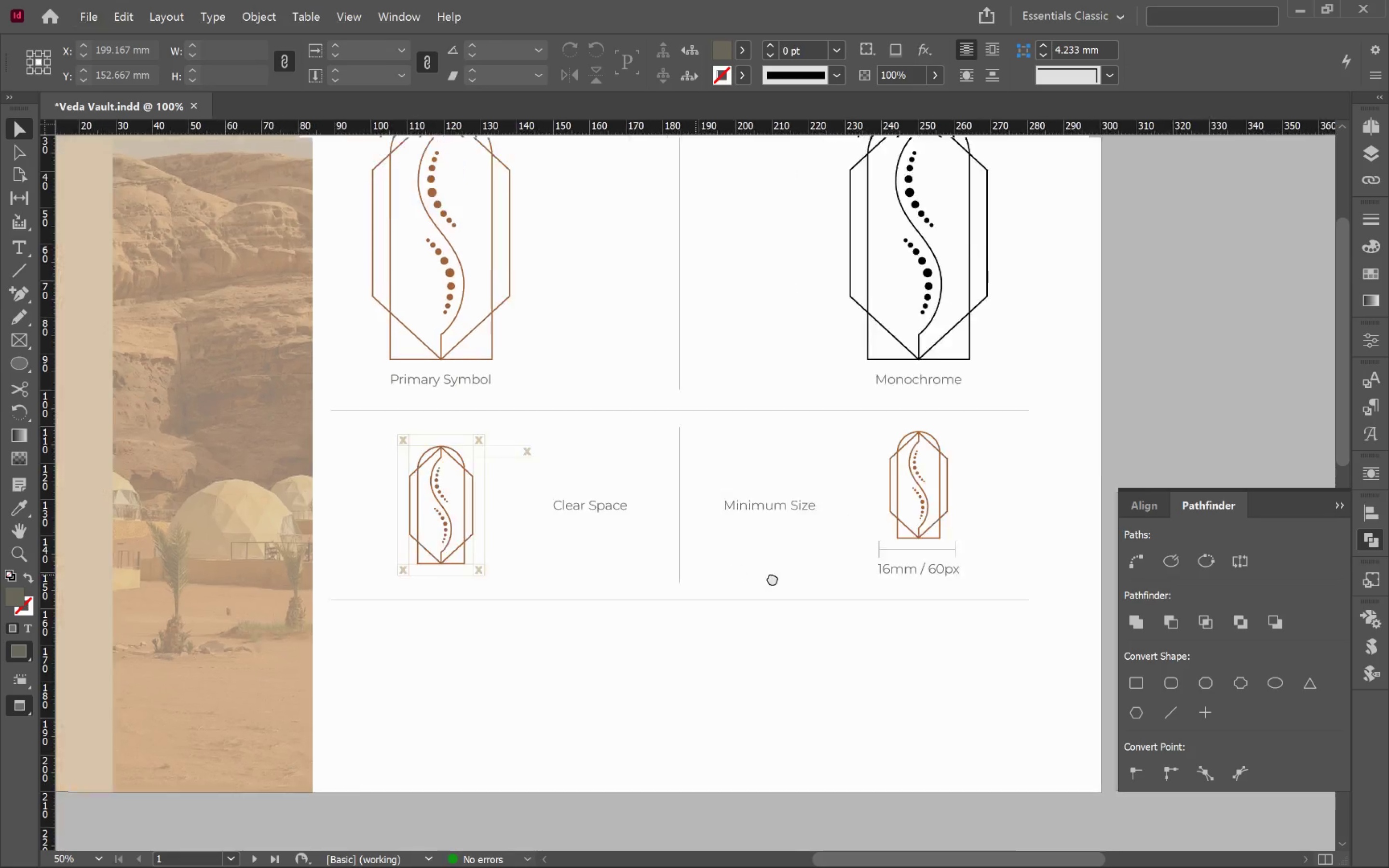 
hold_key(key=Space, duration=1.5)
 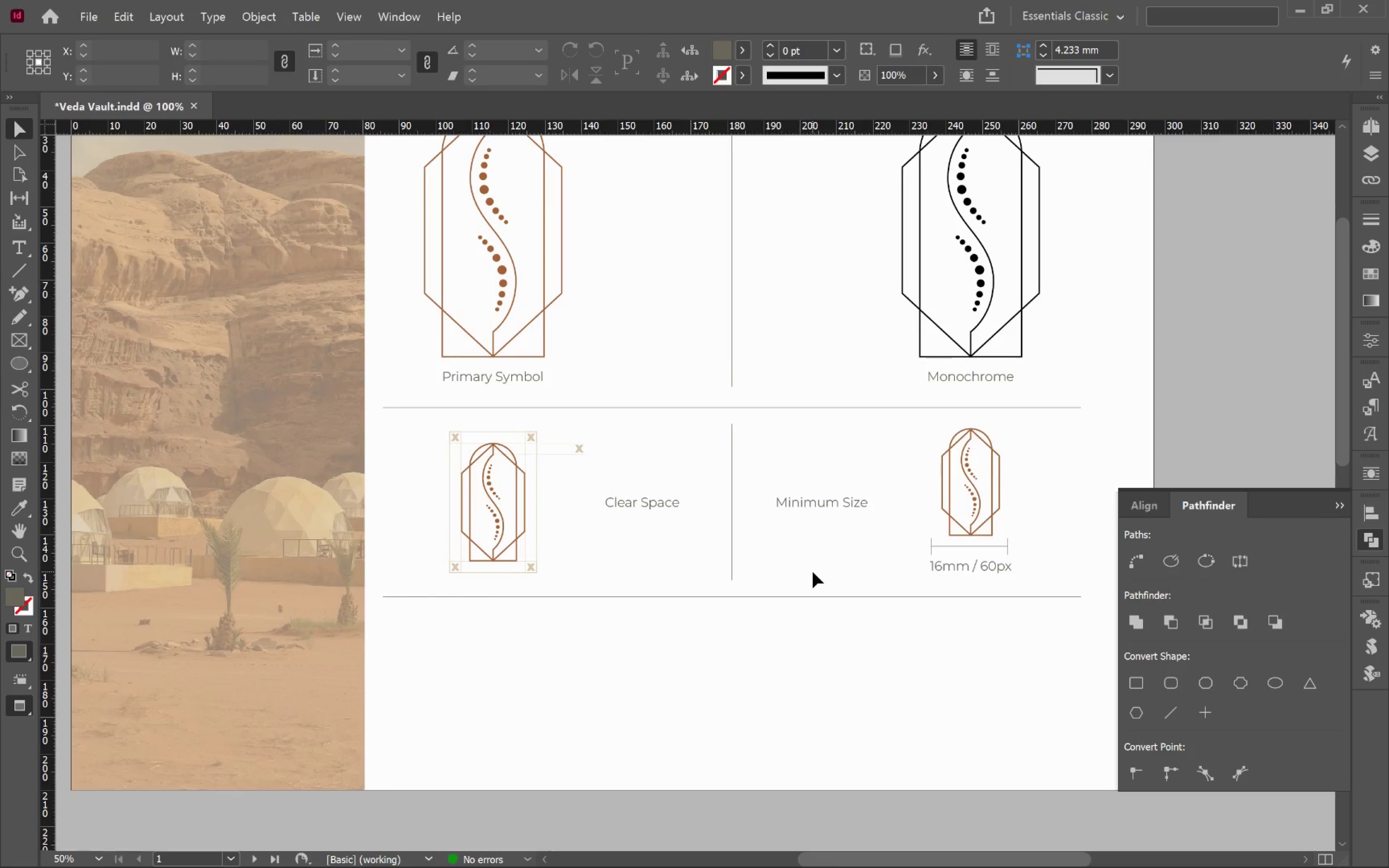 
scroll: coordinate [904, 591], scroll_direction: down, amount: 4.0
 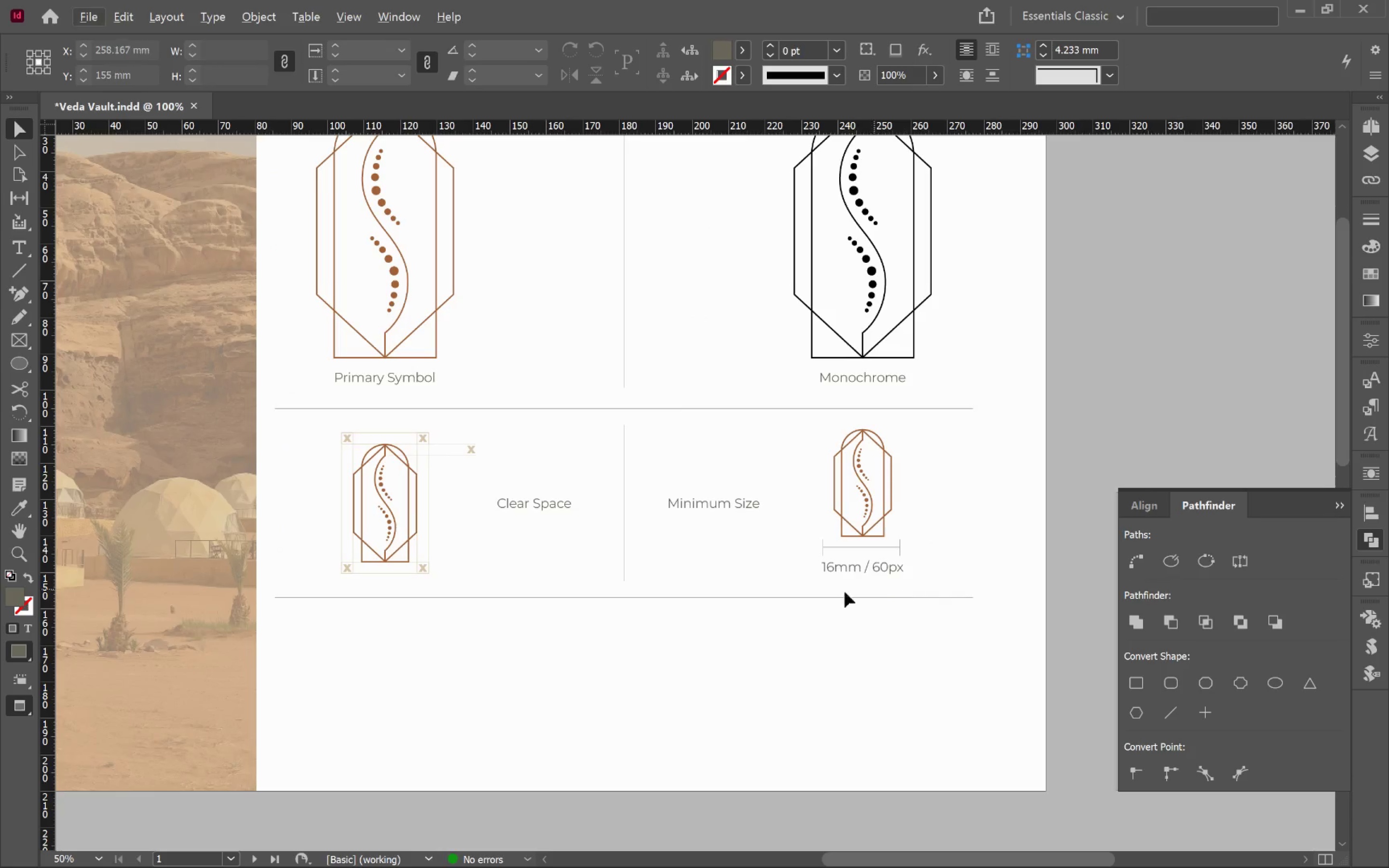 
left_click_drag(start_coordinate=[705, 572], to_coordinate=[813, 572])
 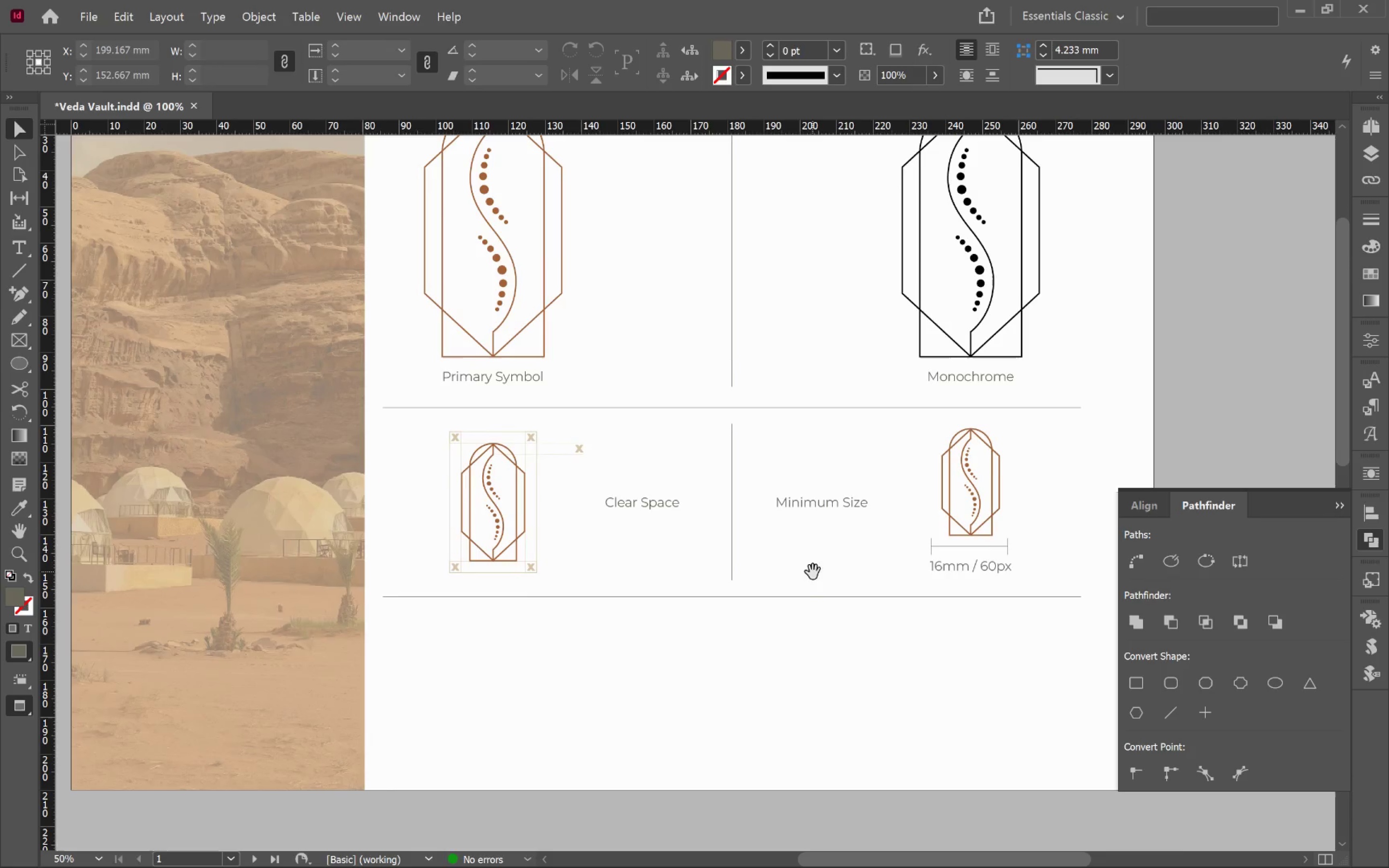 
left_click([813, 572])
 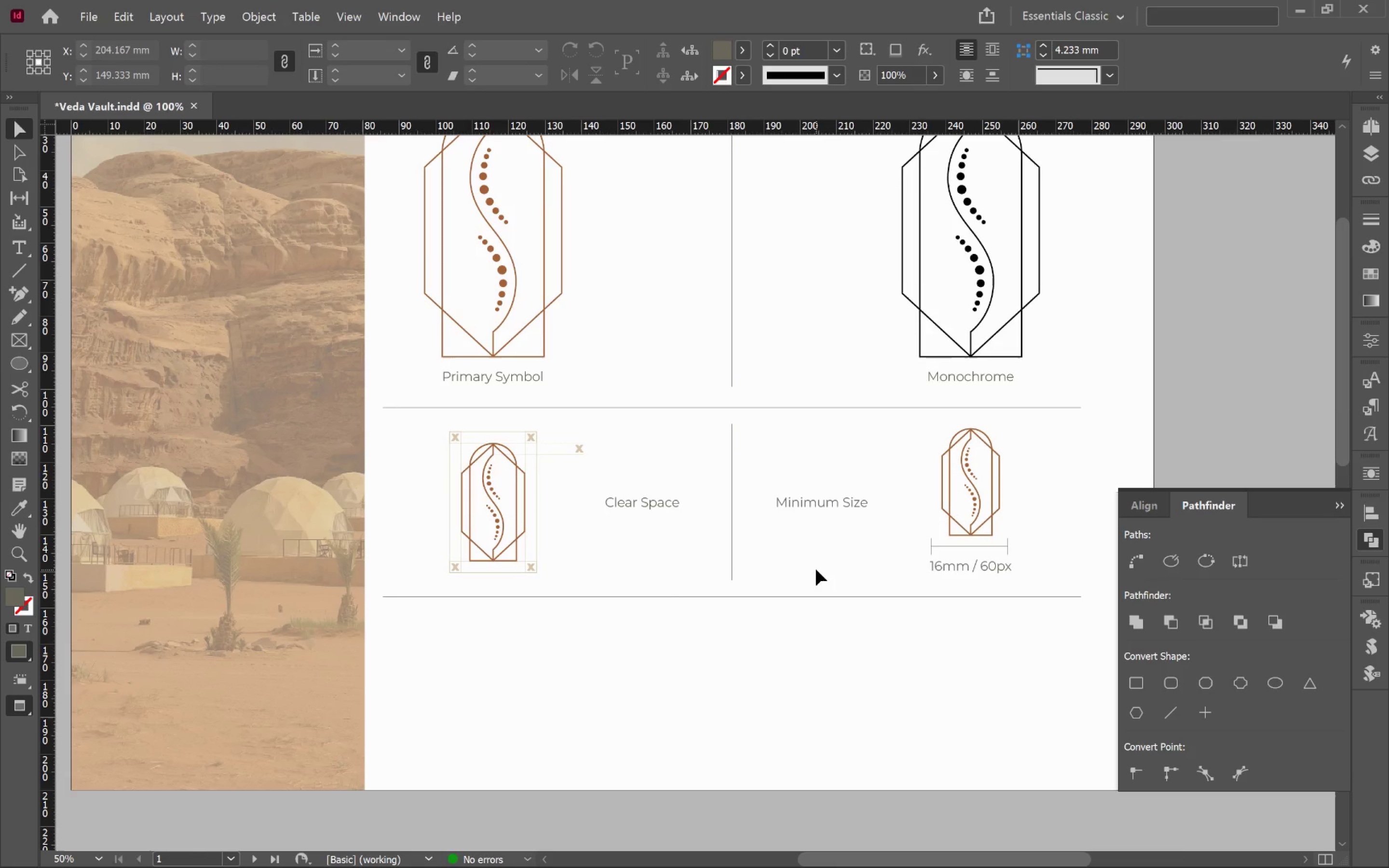 
wait(11.28)
 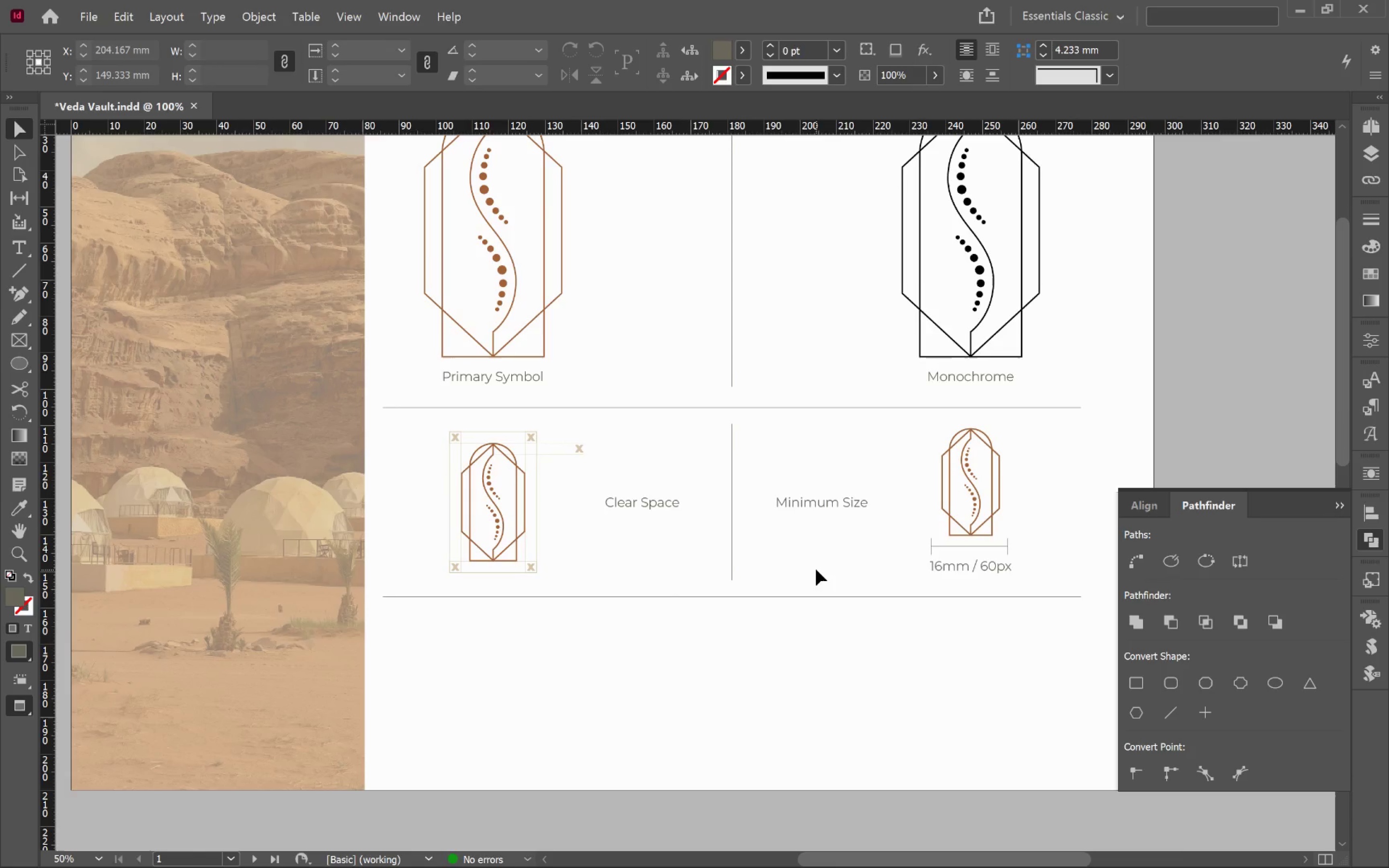 
left_click([822, 679])
 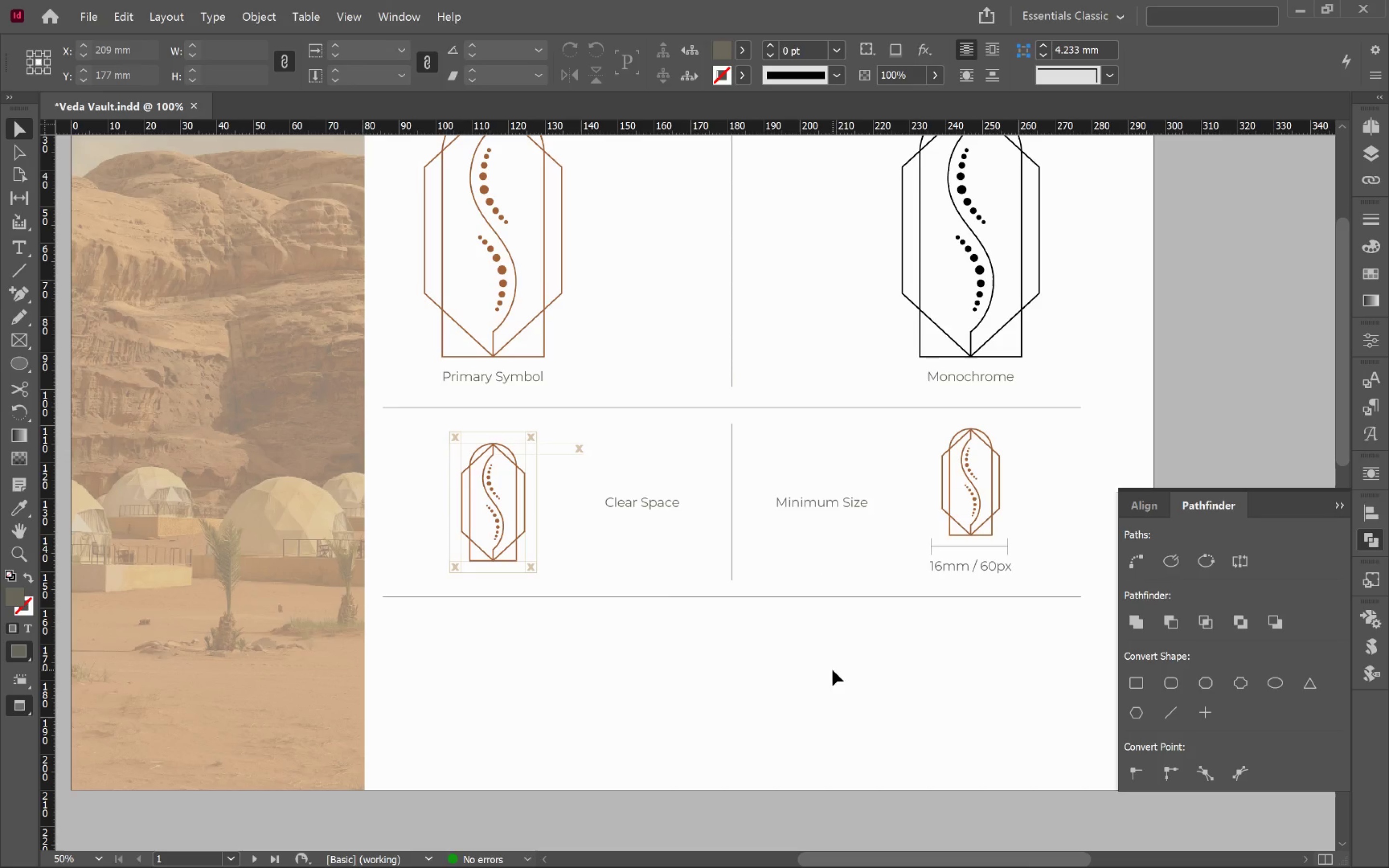 
scroll: coordinate [832, 670], scroll_direction: up, amount: 1.0
 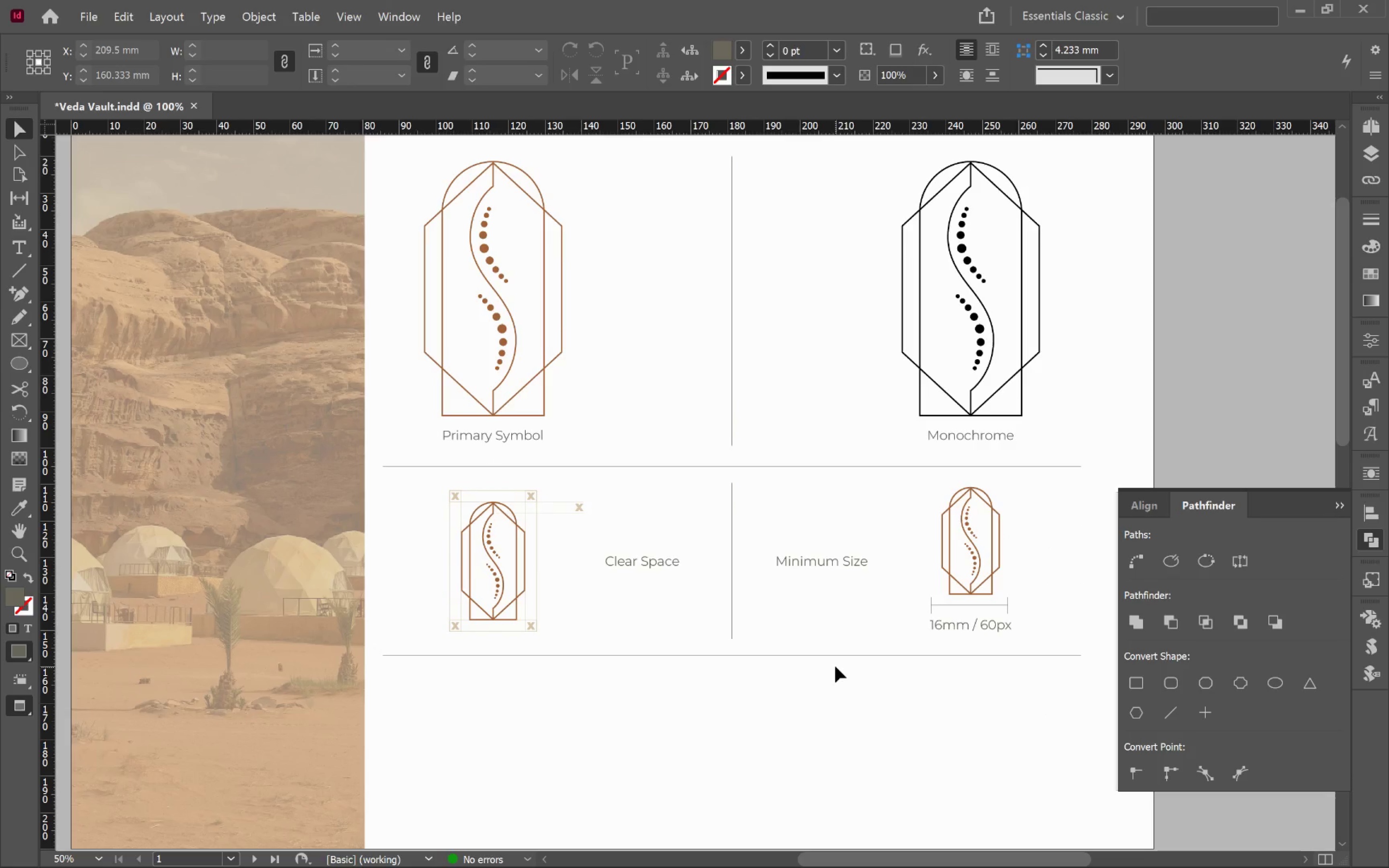 
key(Control+S)
 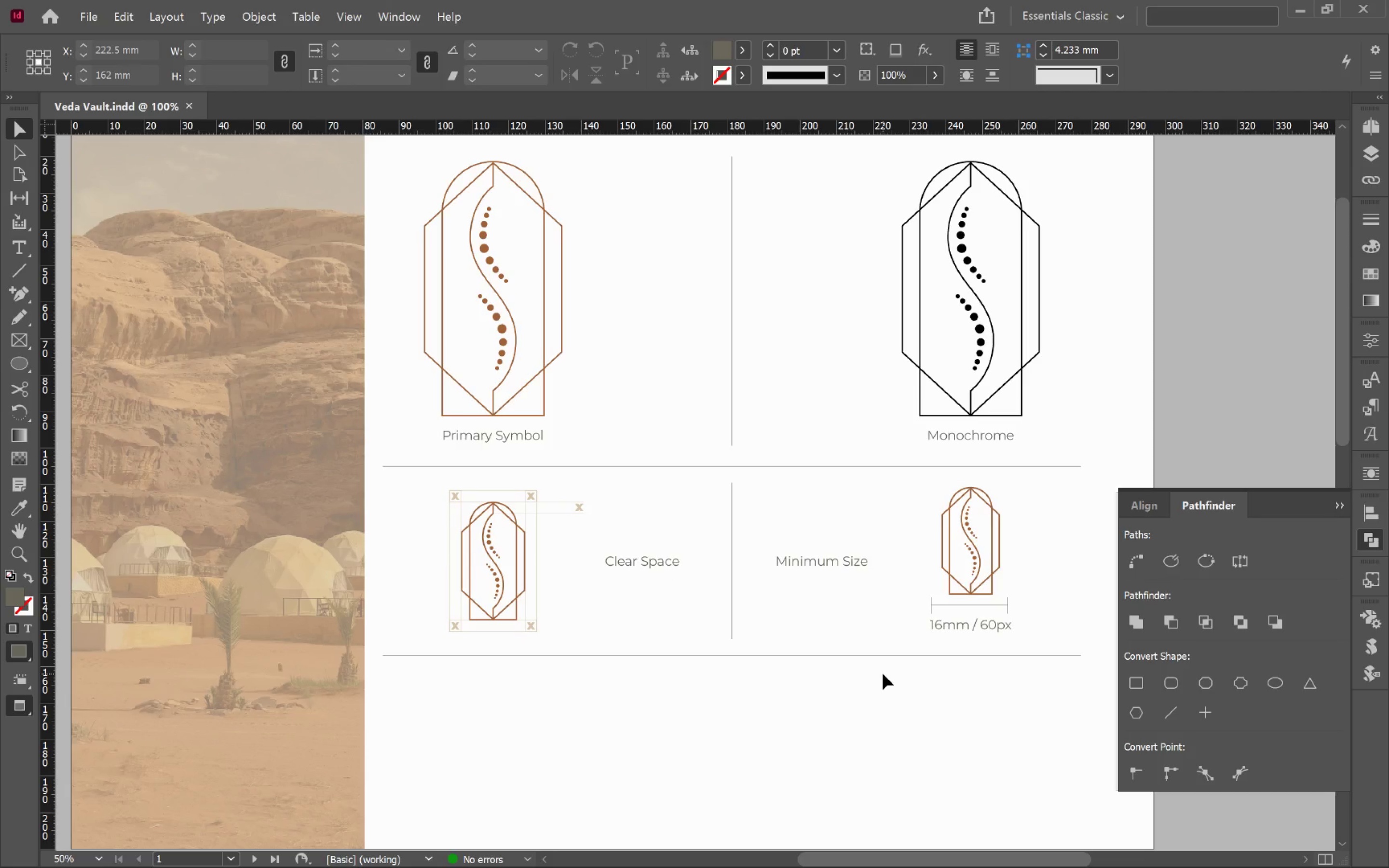 
wait(5.91)
 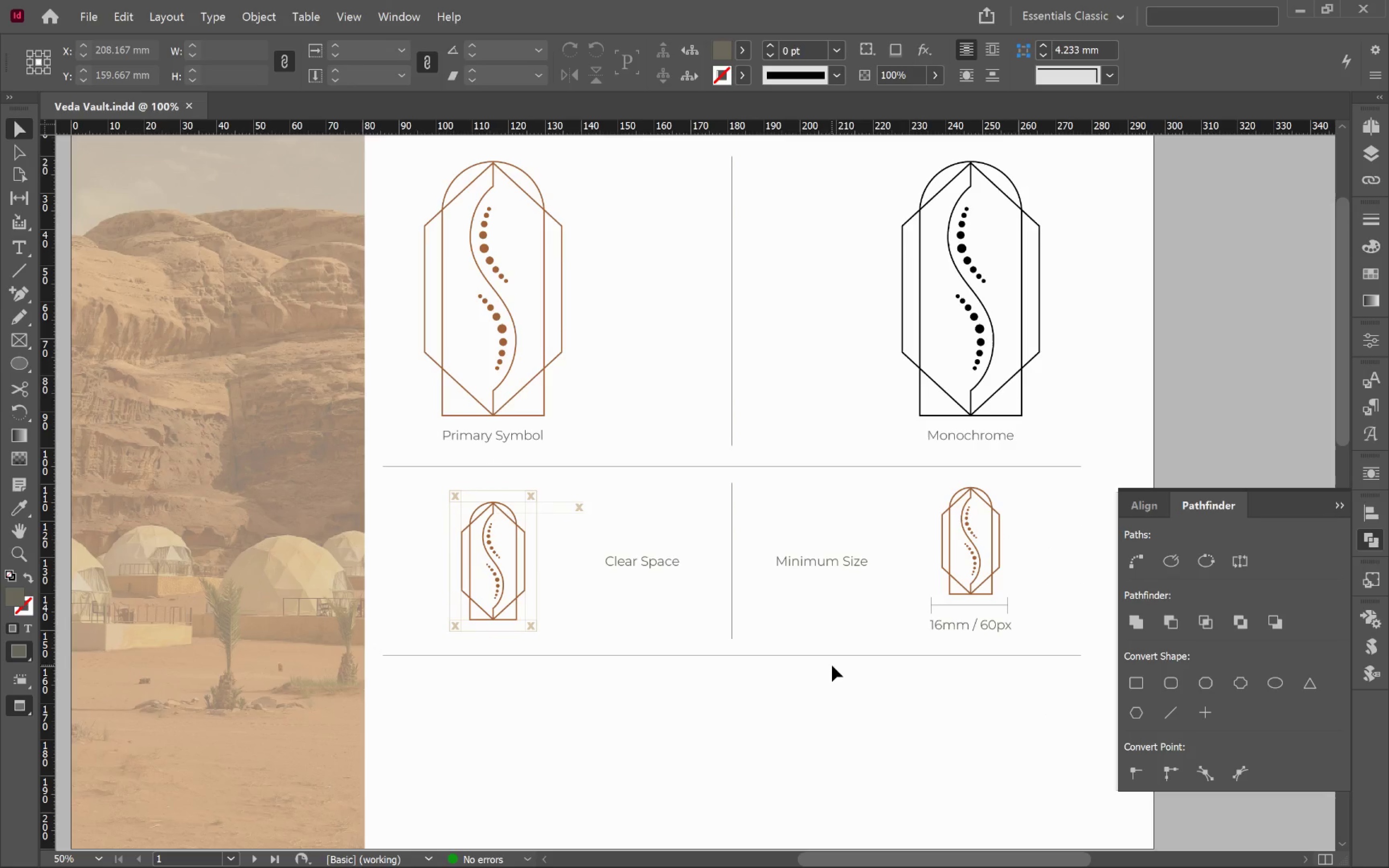 
hold_key(key=Space, duration=1.52)
 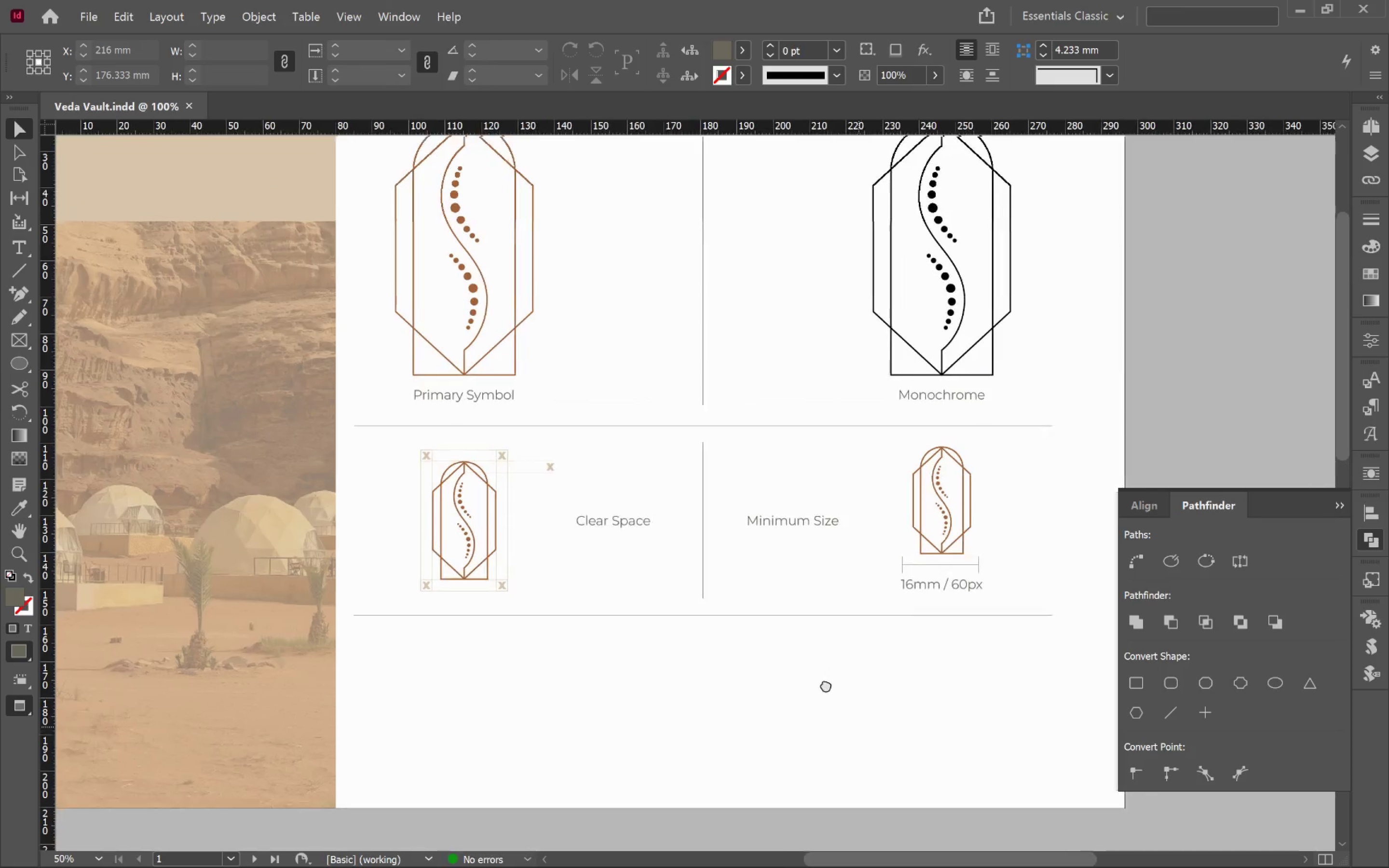 
left_click_drag(start_coordinate=[858, 723], to_coordinate=[828, 703])
 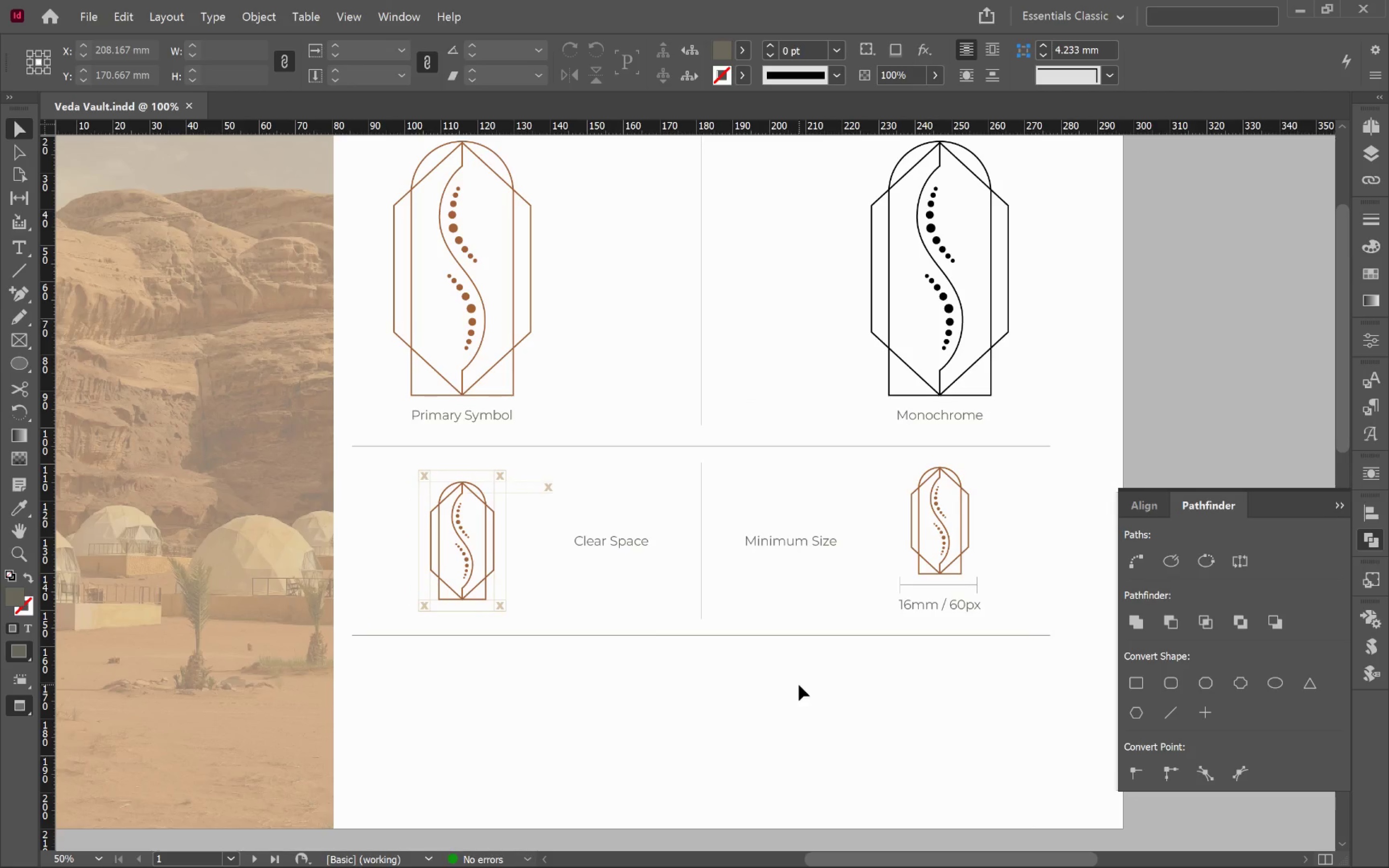 
hold_key(key=Space, duration=1.51)
 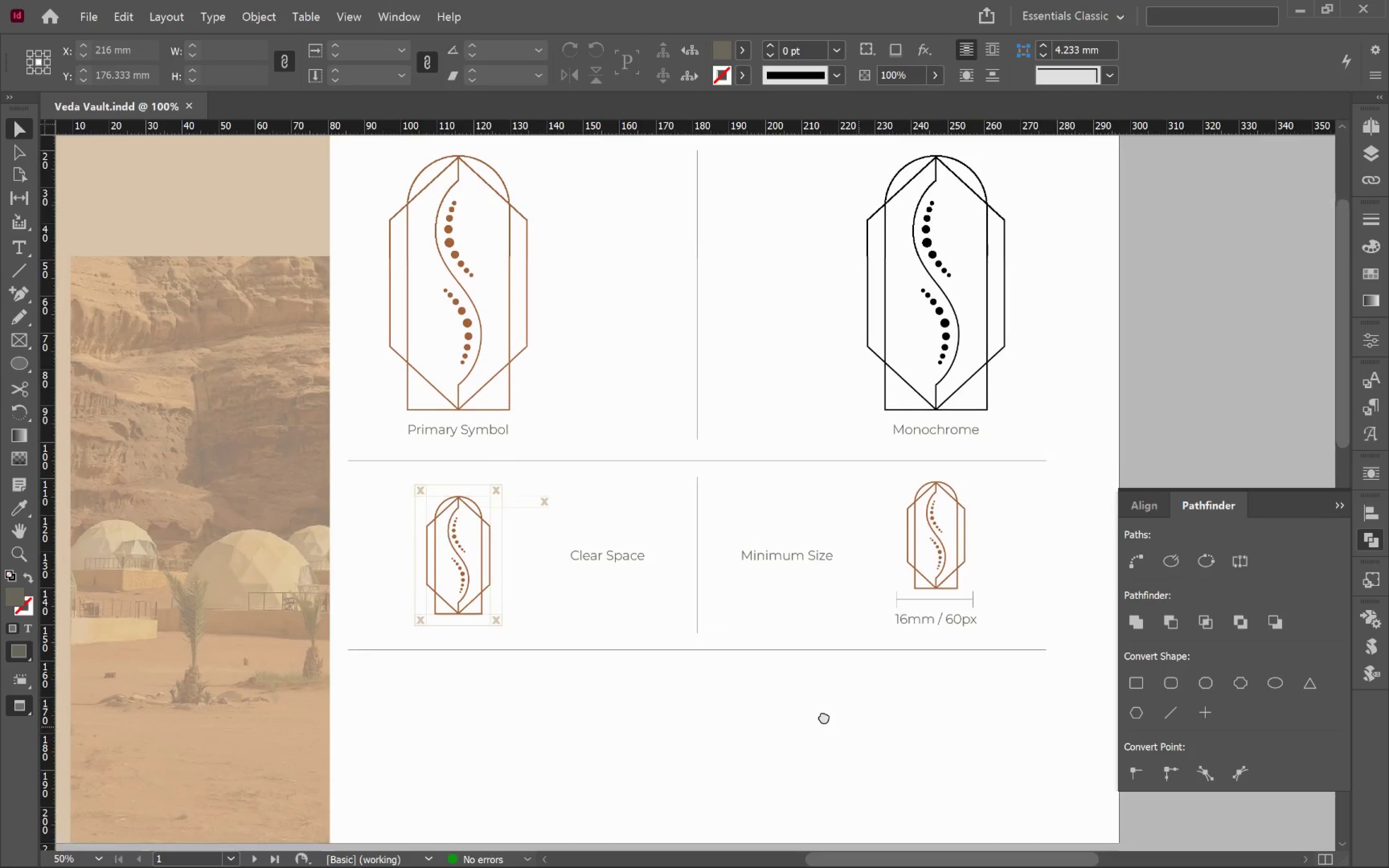 
hold_key(key=Space, duration=1.51)
 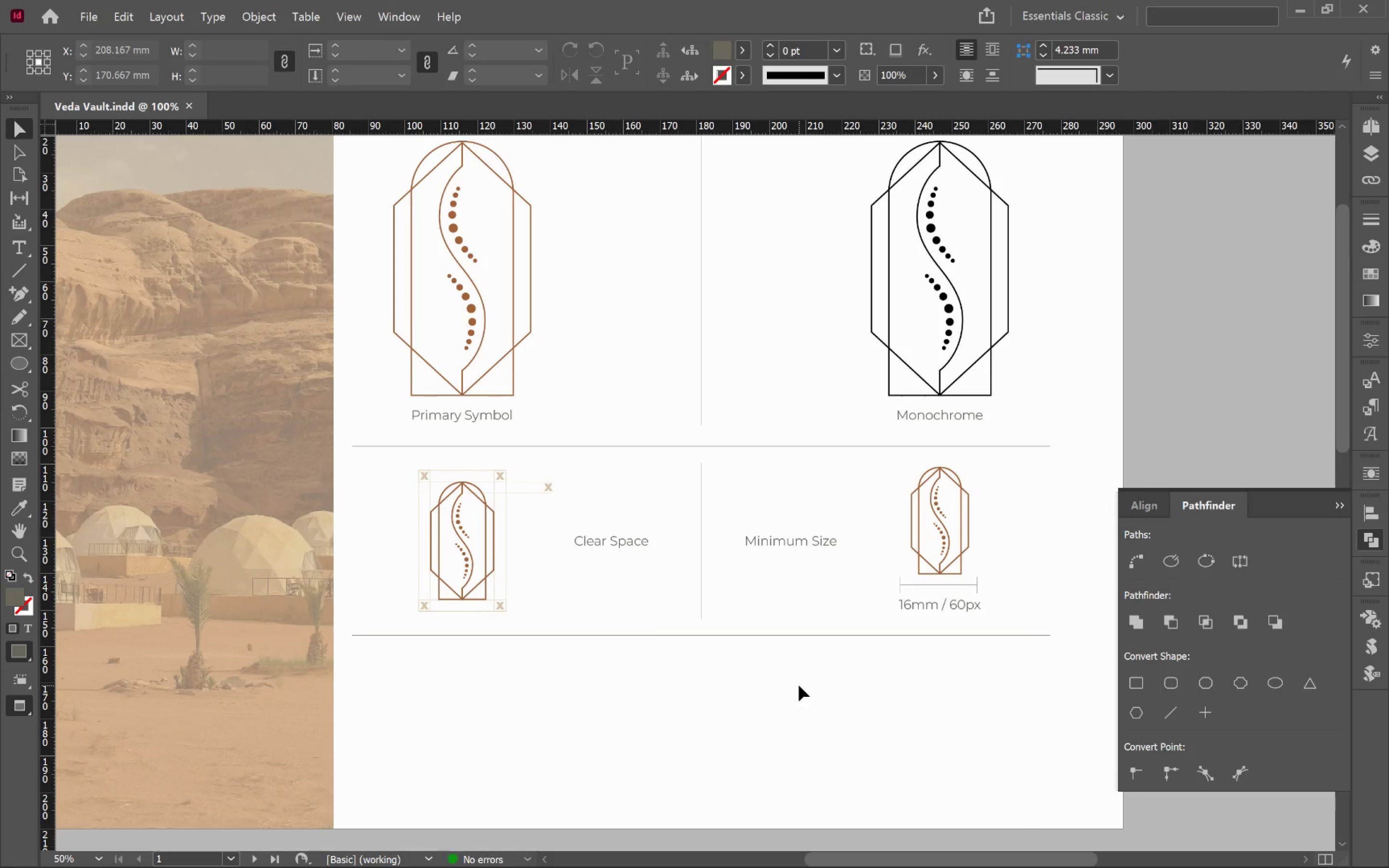 
hold_key(key=Space, duration=0.32)
 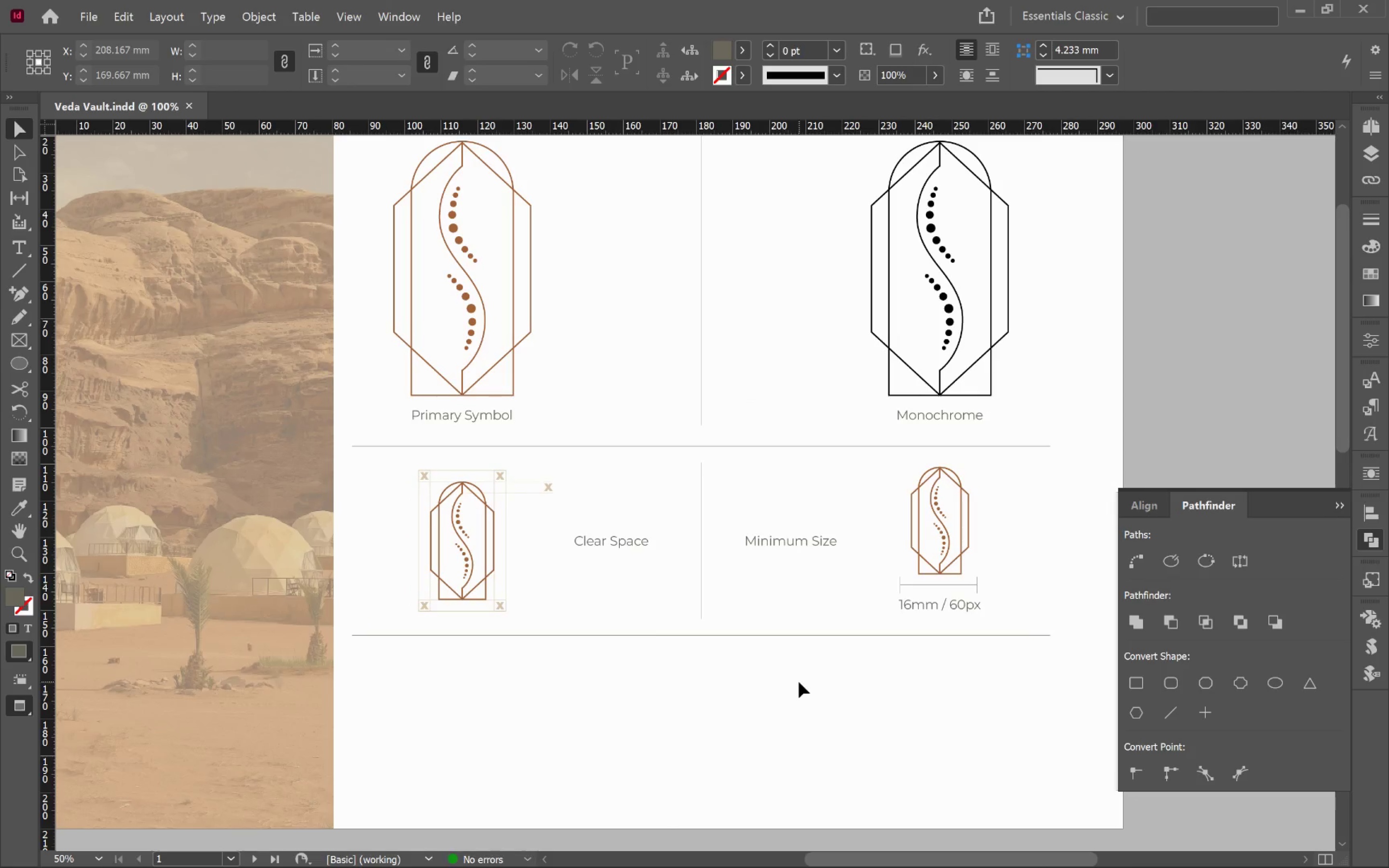 
key(Control+1)
 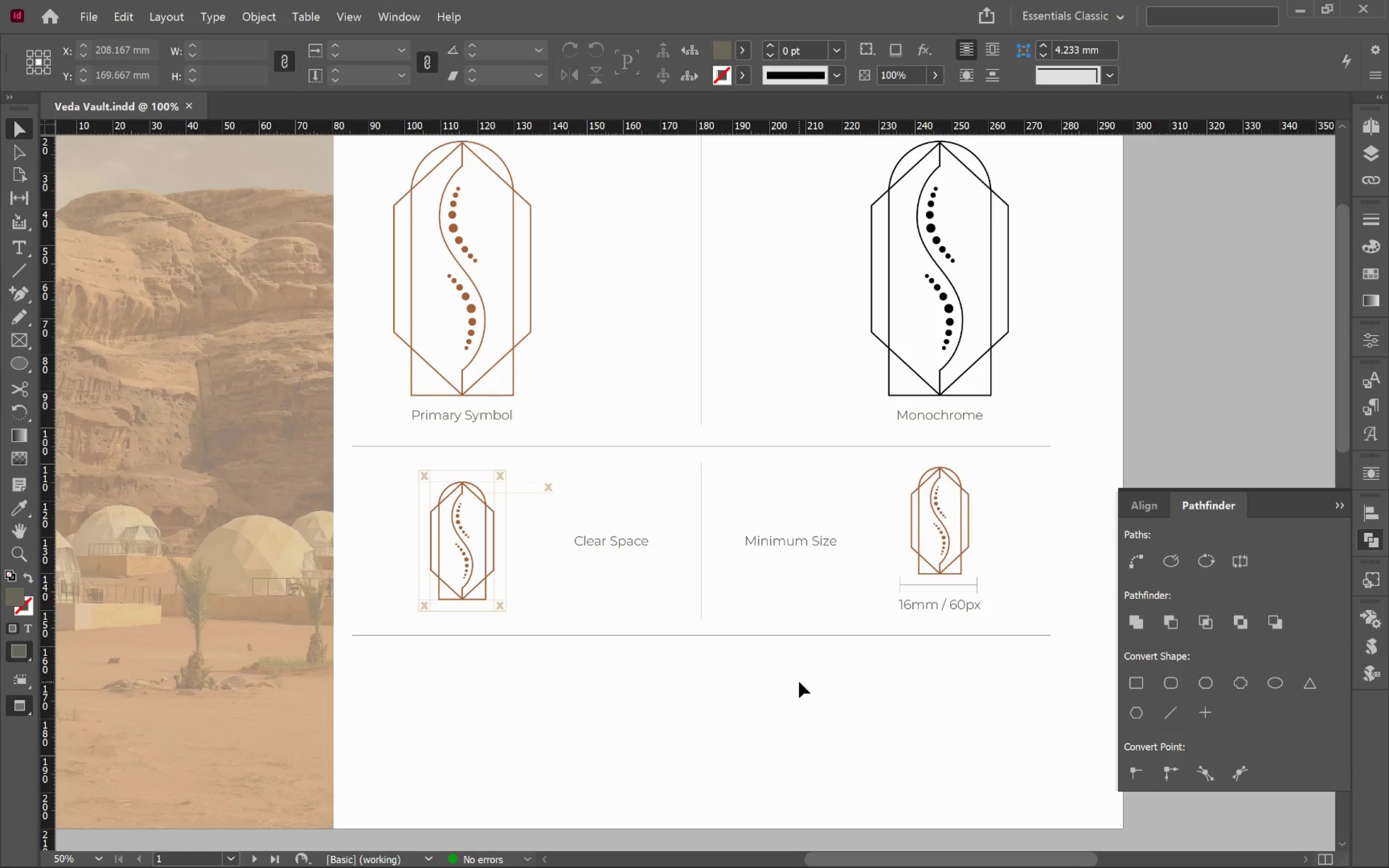 
wait(10.28)
 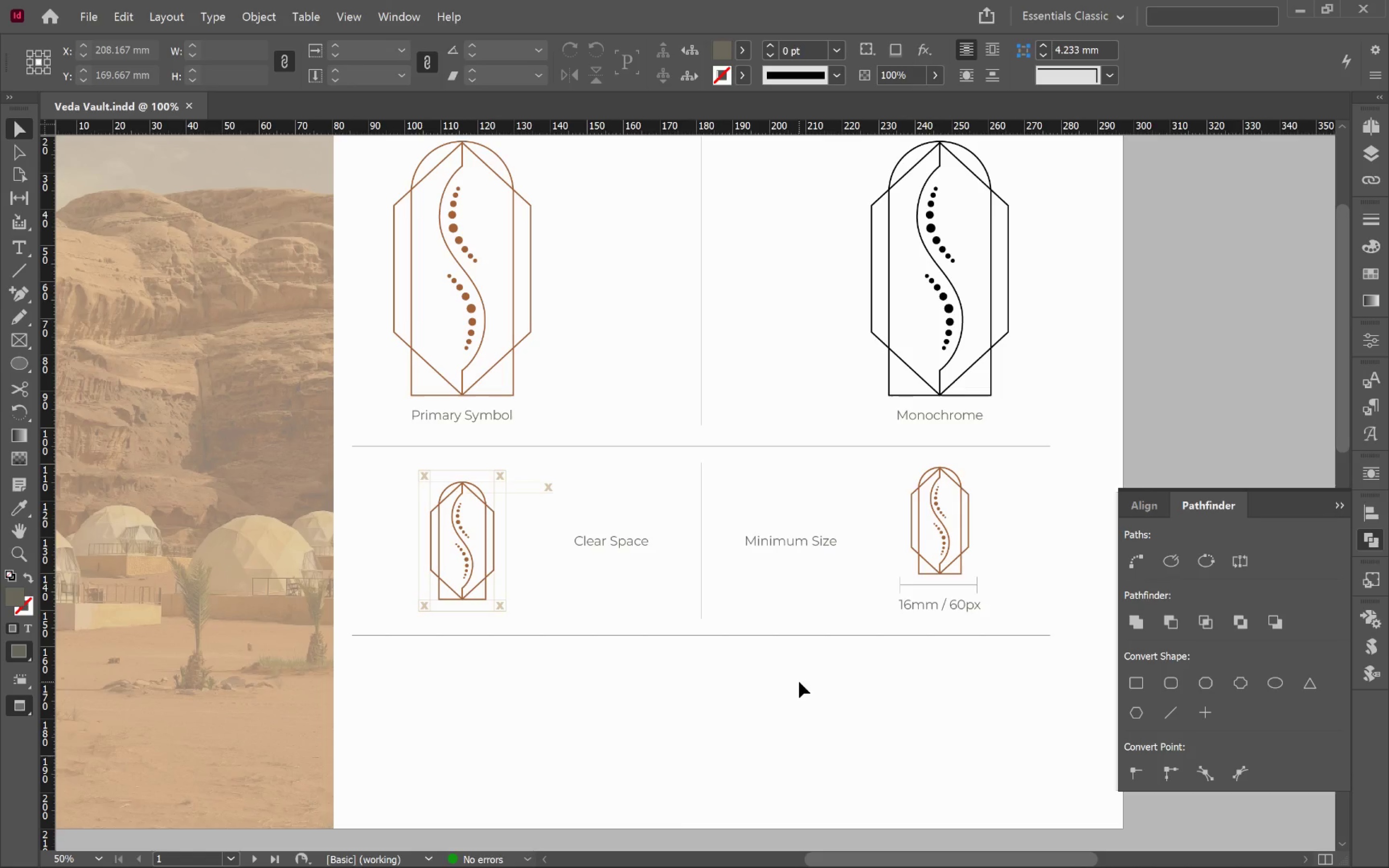 
key(Alt+Tab)
 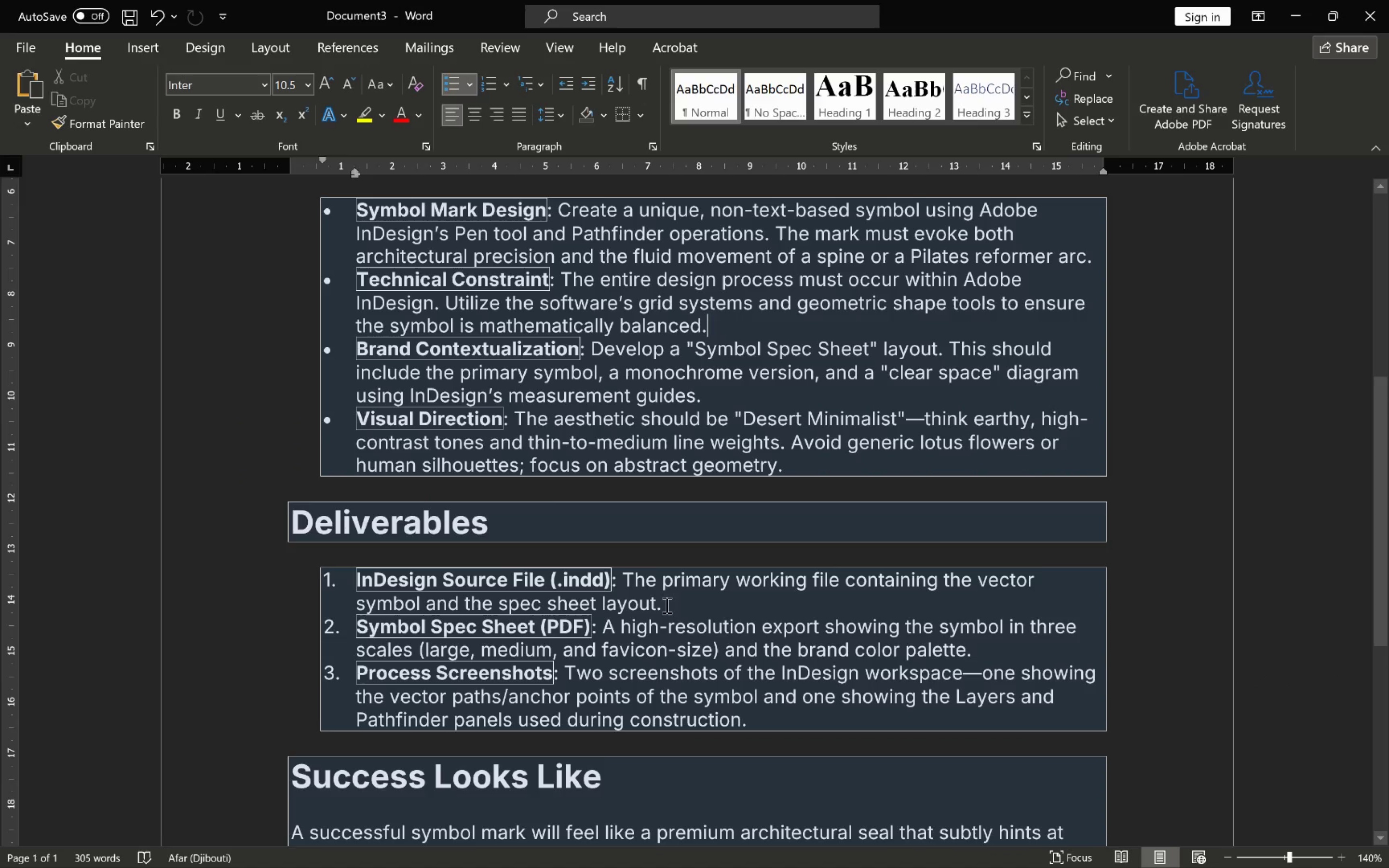 
scroll: coordinate [669, 648], scroll_direction: up, amount: 2.0
 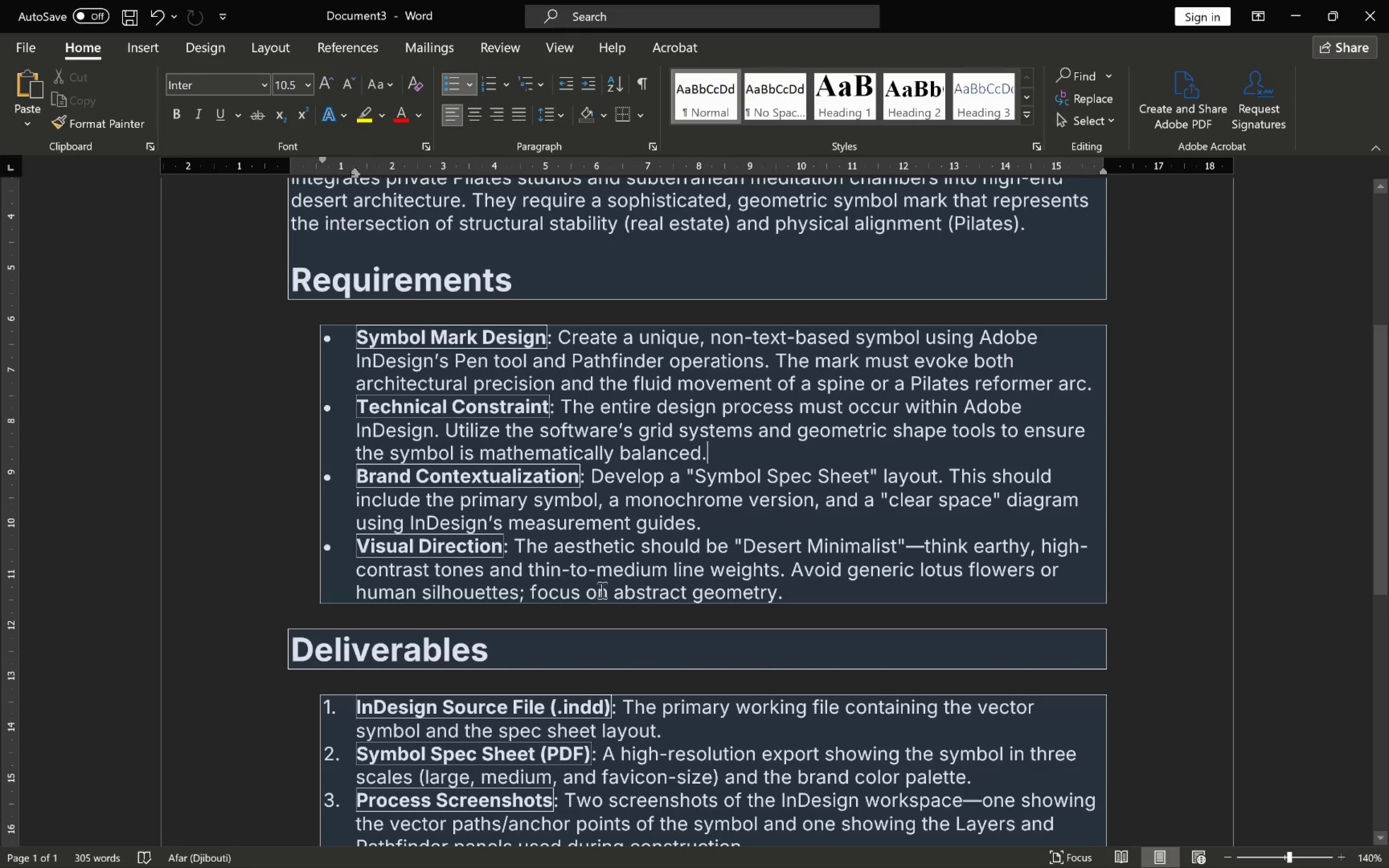 
wait(16.91)
 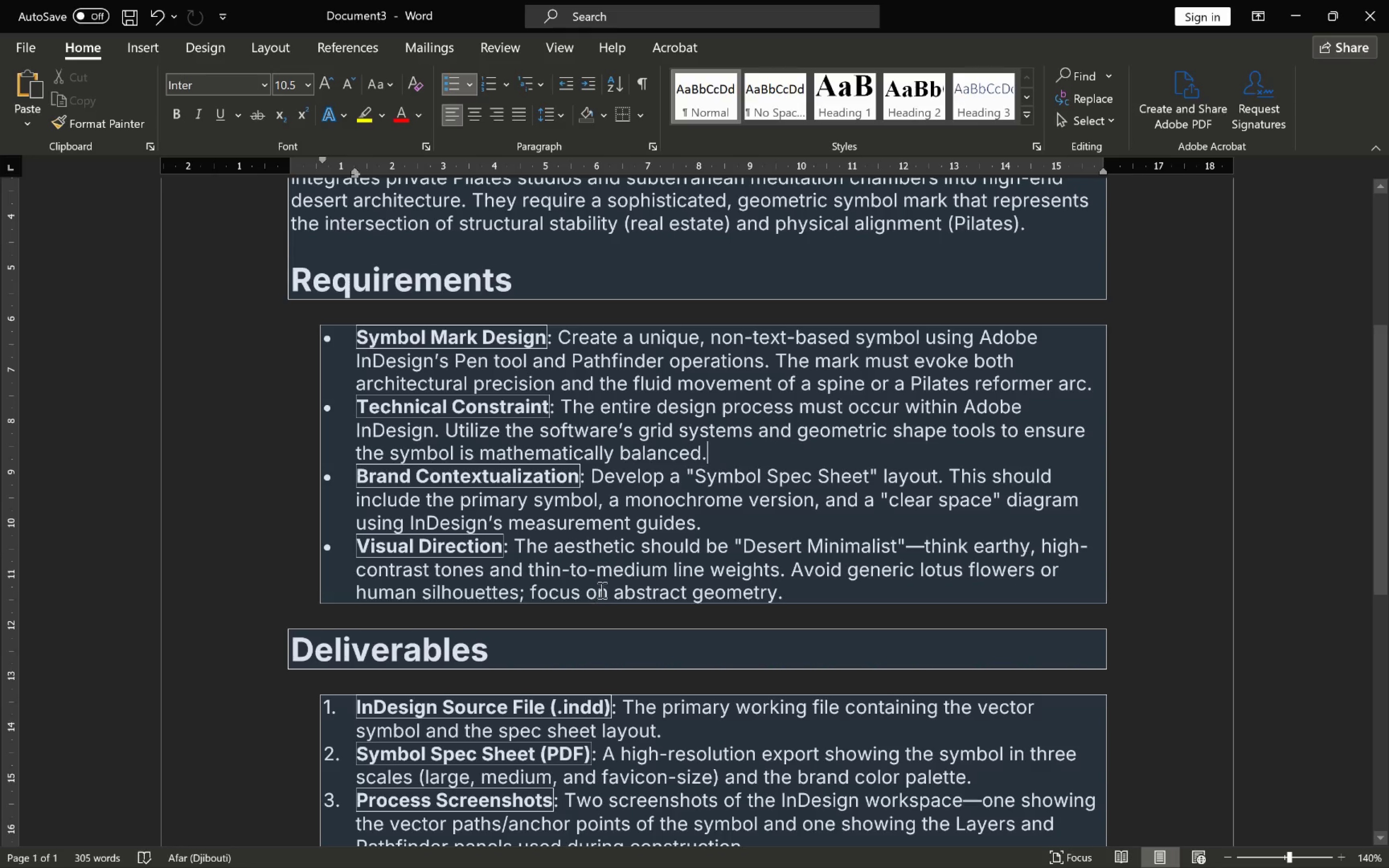 
key(Alt+AltLeft)
 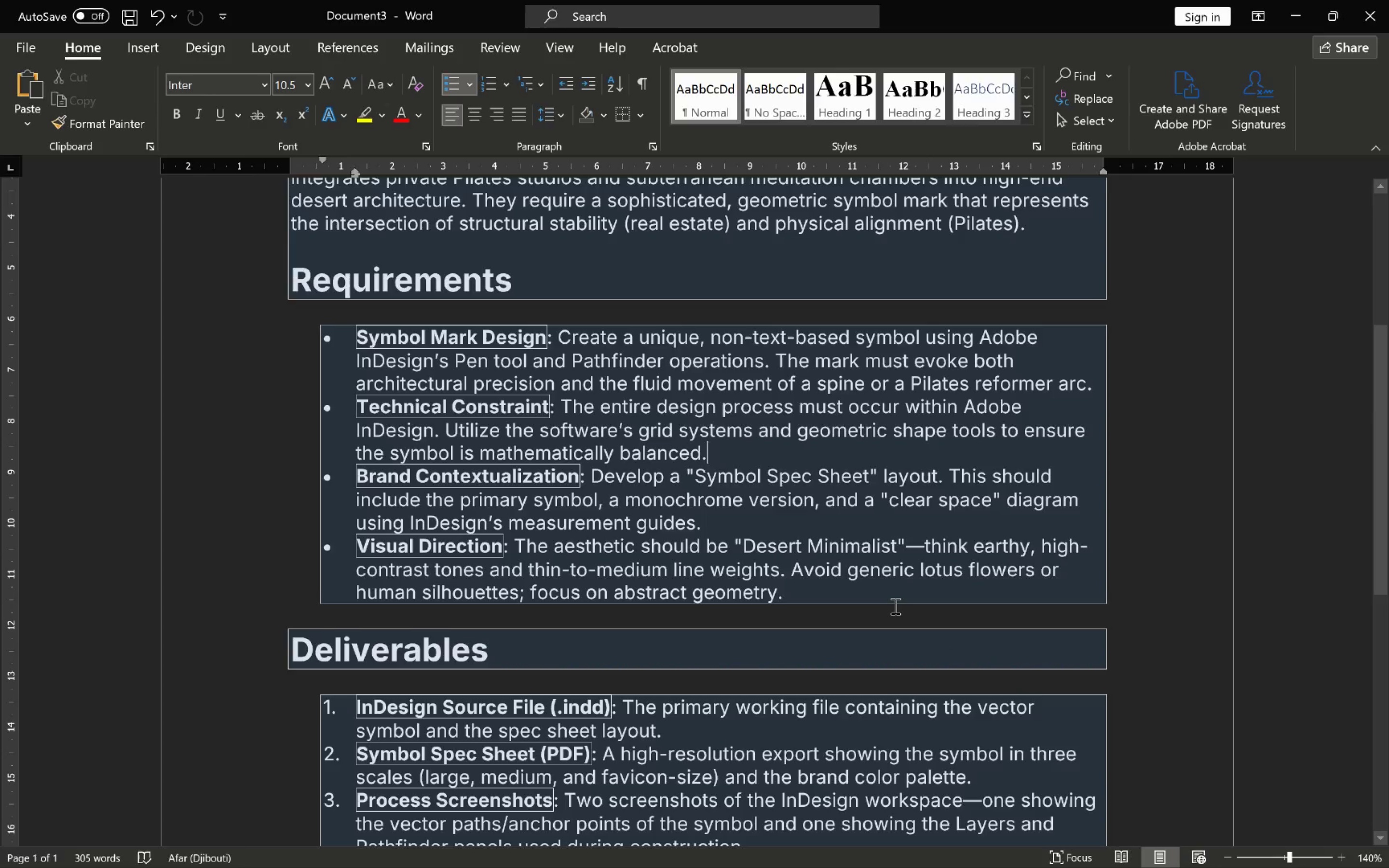 
key(Alt+Tab)
 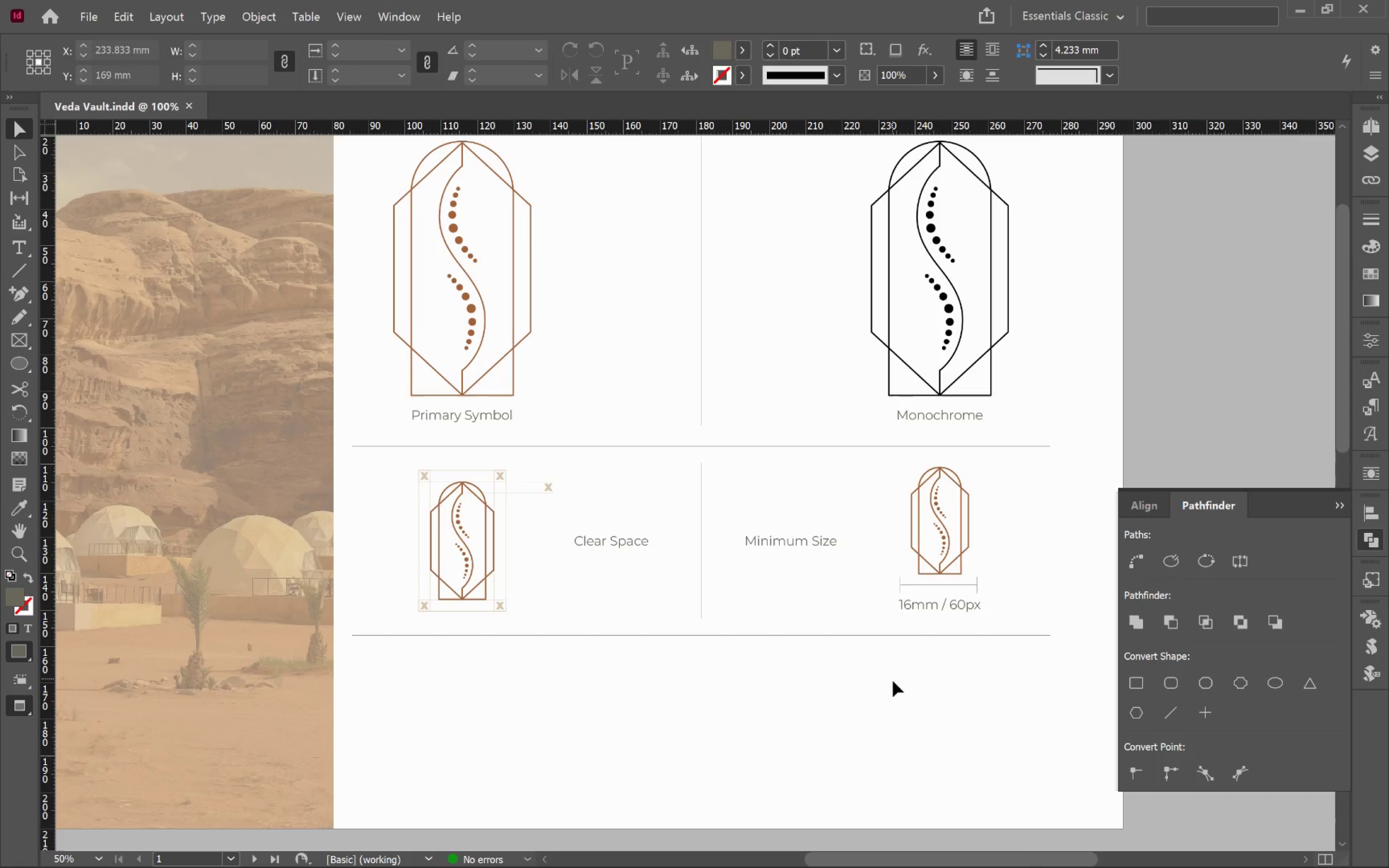 
left_click([907, 710])
 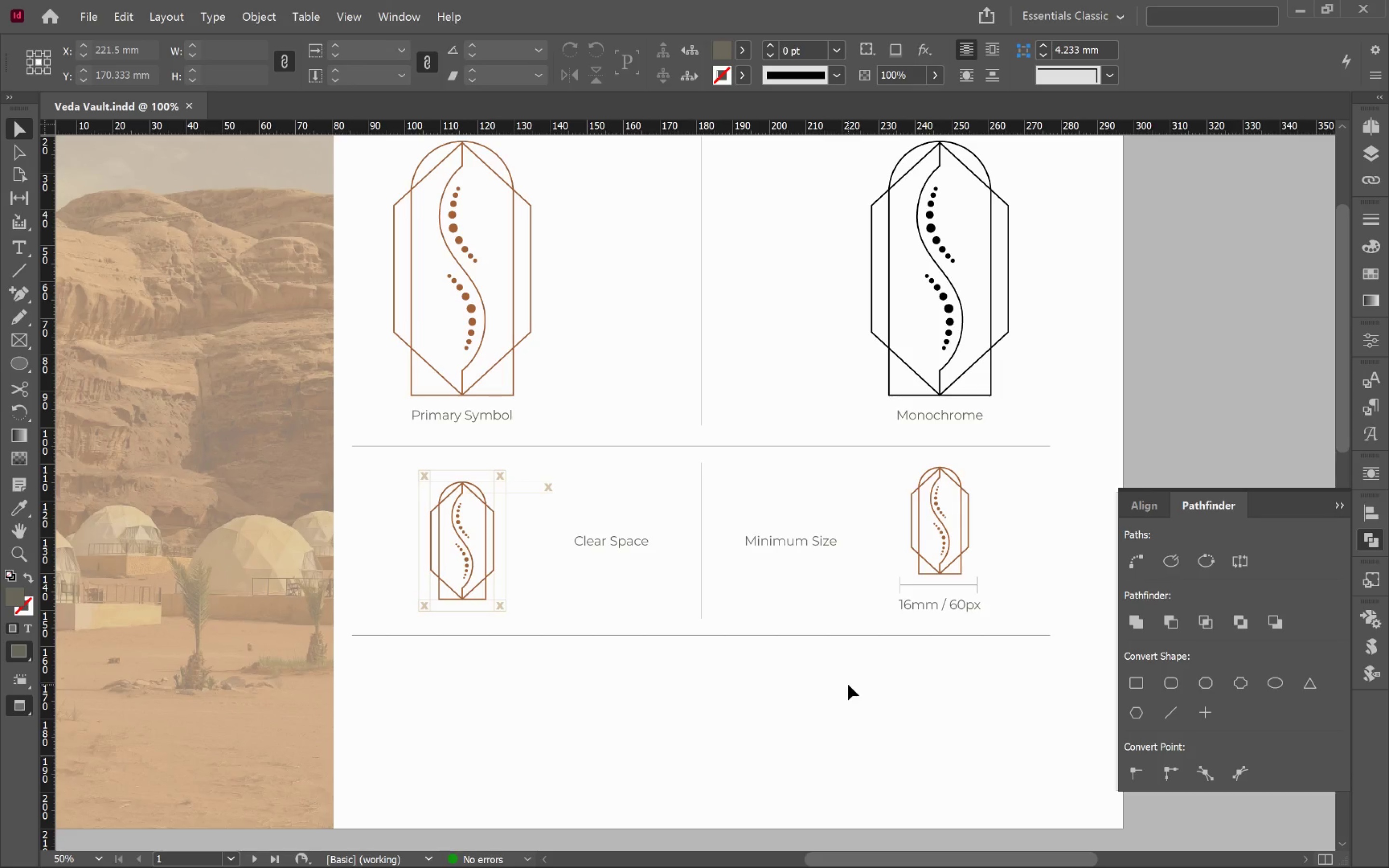 
scroll: coordinate [848, 683], scroll_direction: down, amount: 2.0
 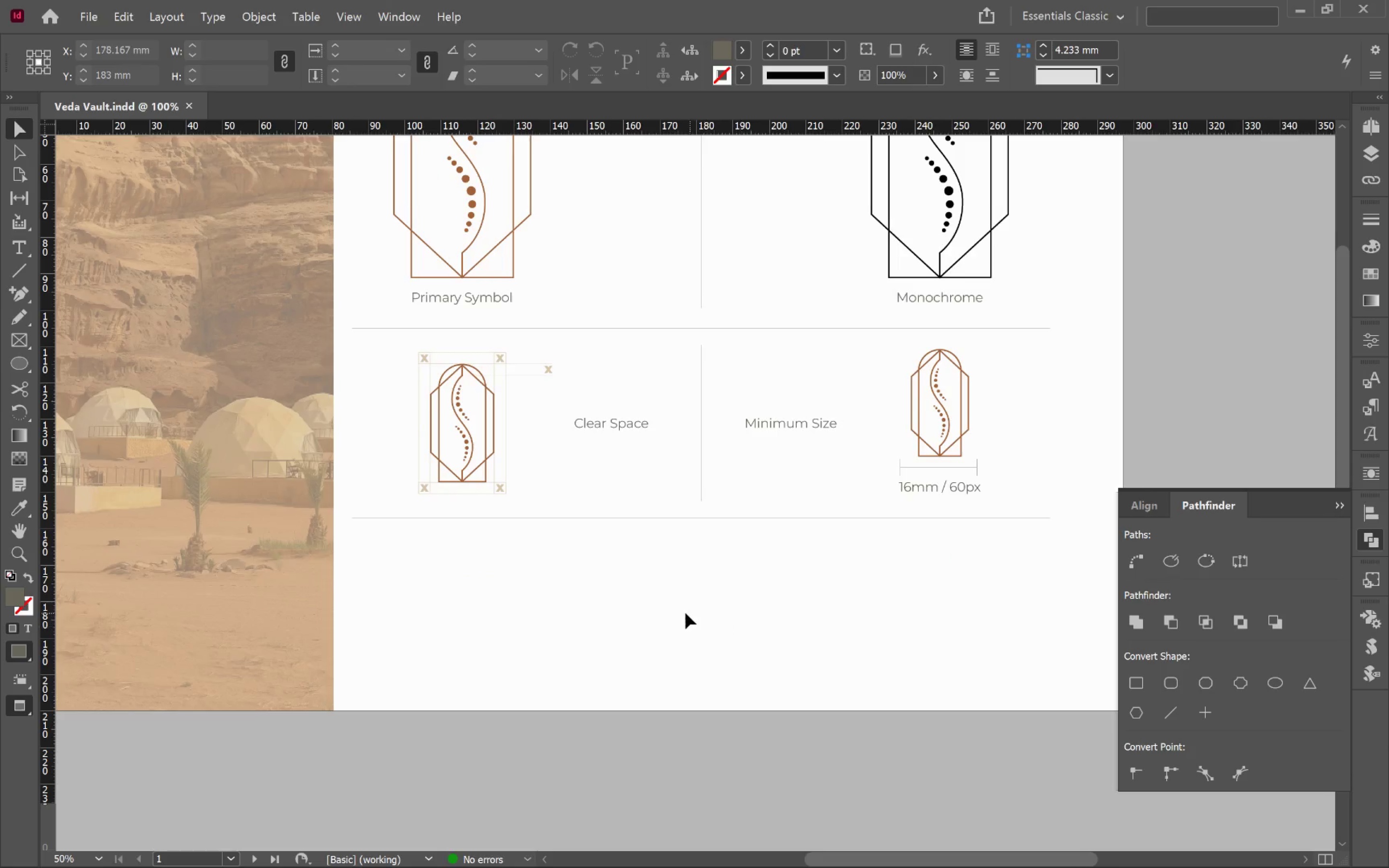 
left_click([684, 614])
 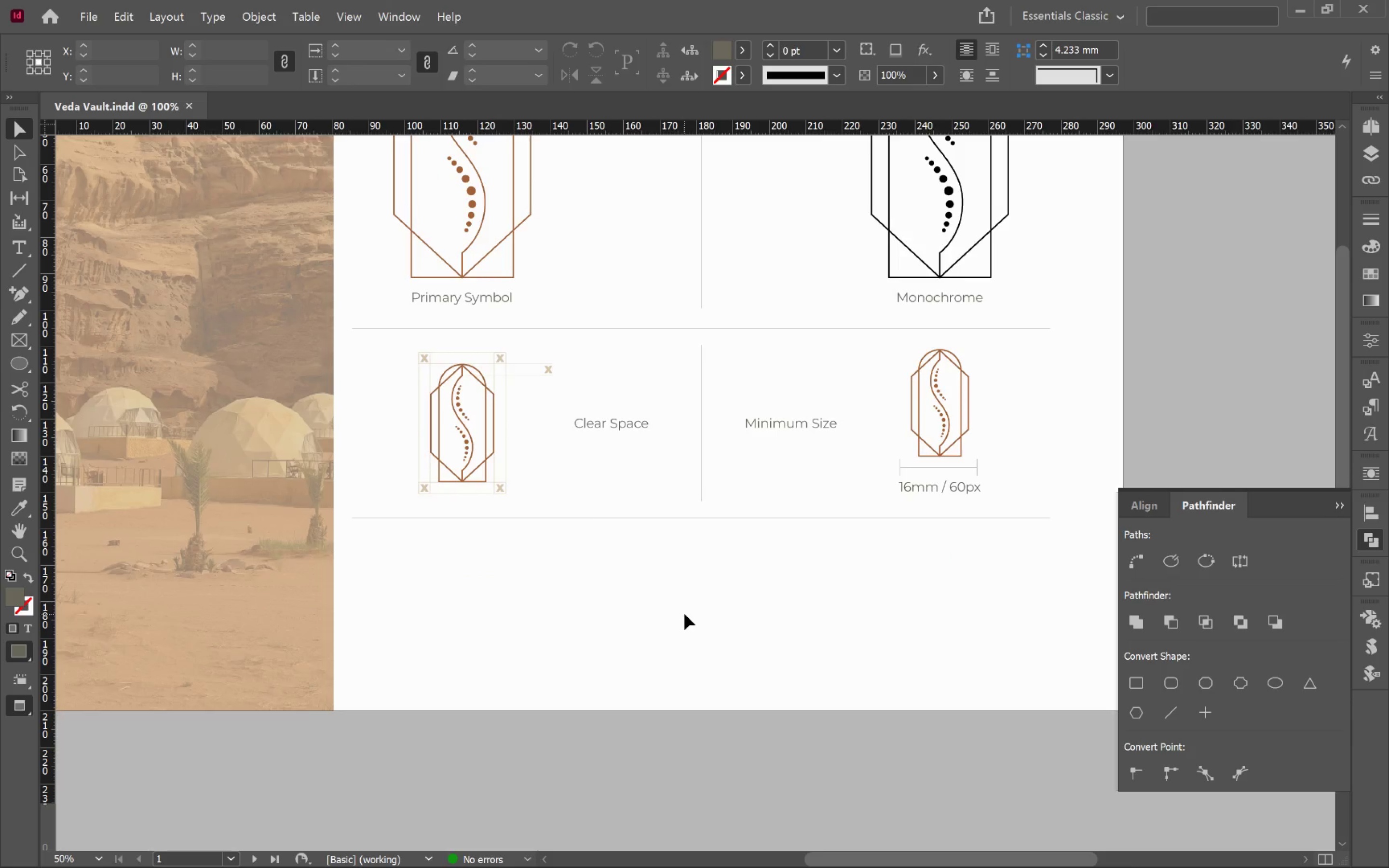 
key(W)
 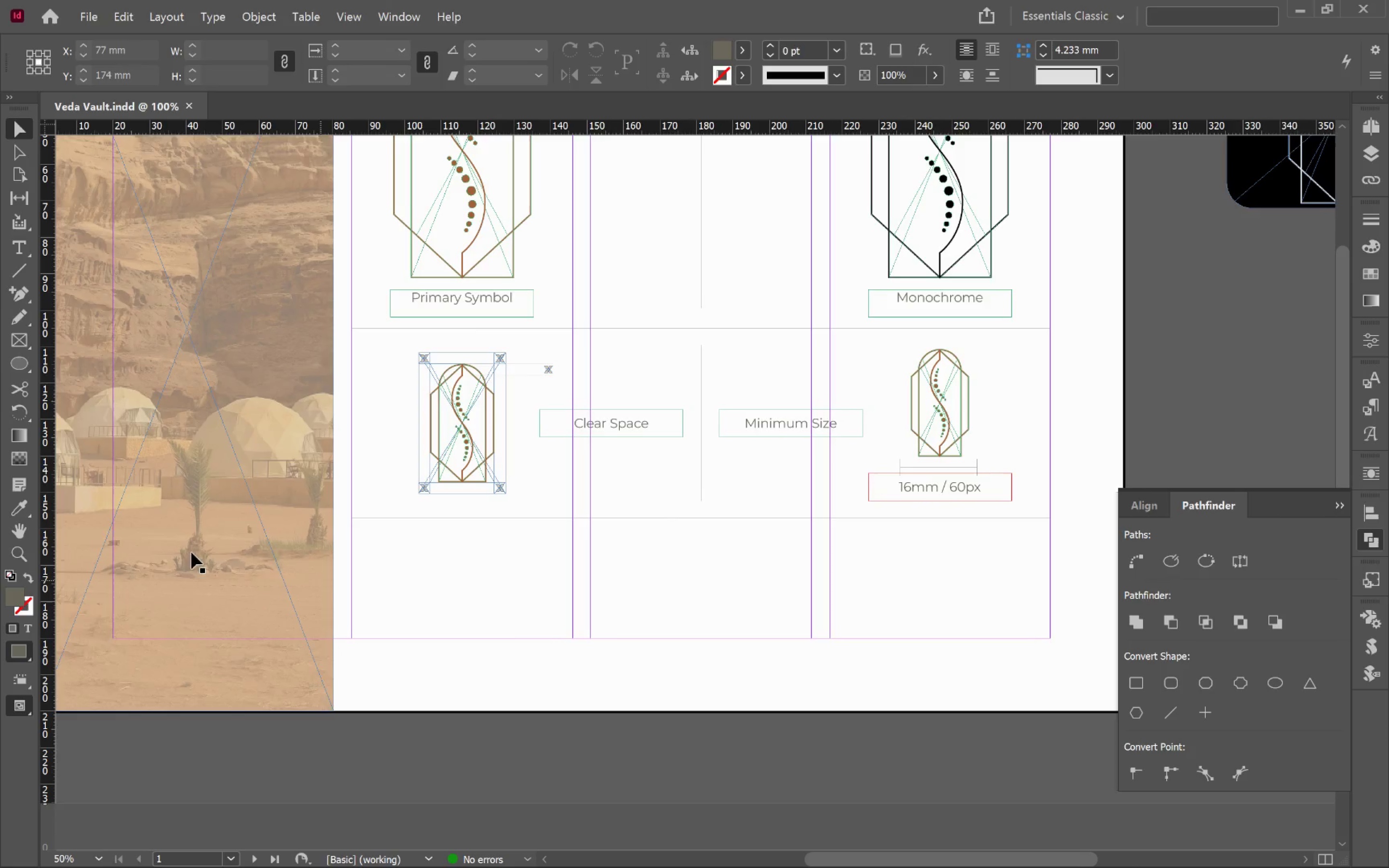 
left_click([18, 336])
 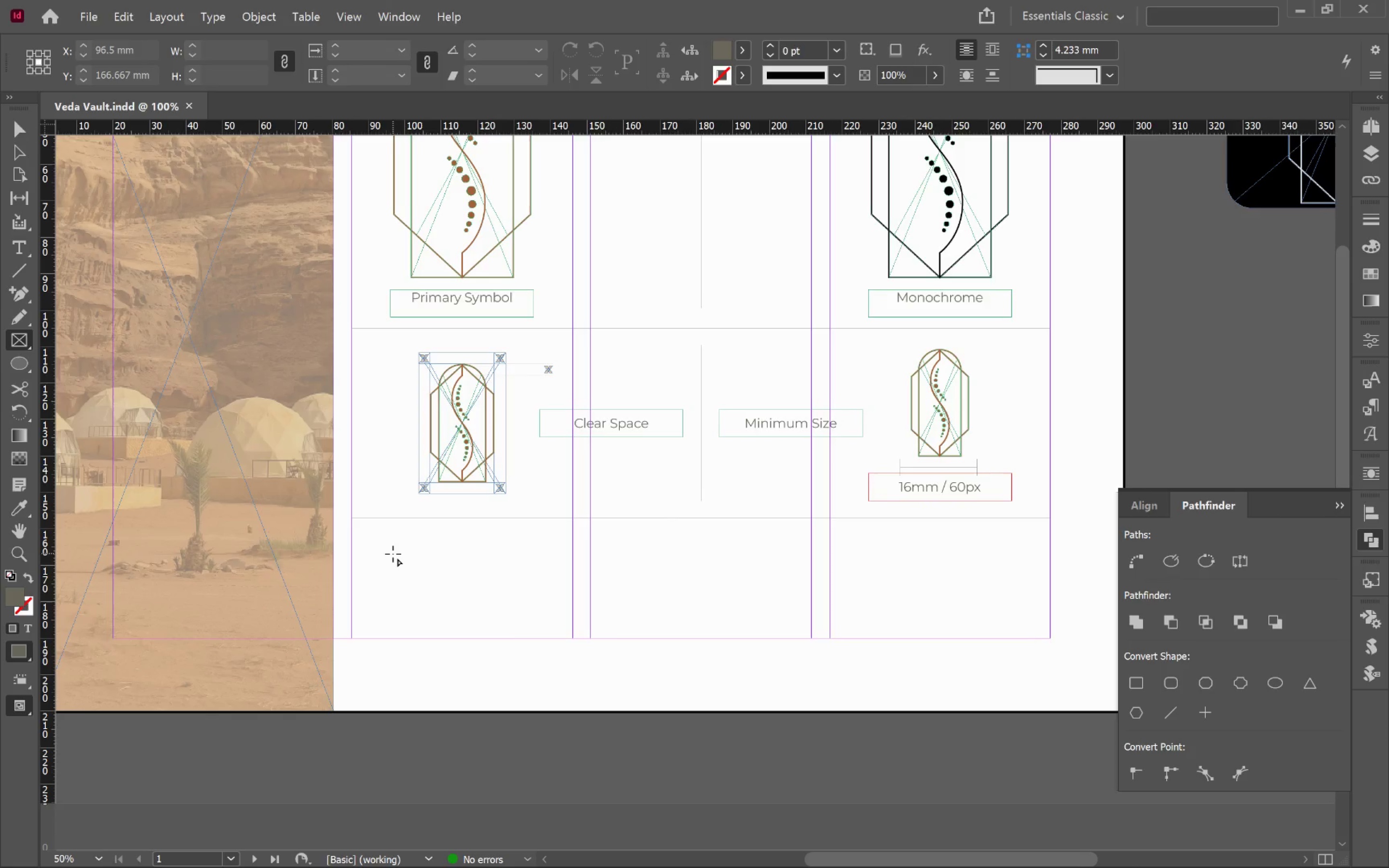 
left_click_drag(start_coordinate=[394, 556], to_coordinate=[473, 620])
 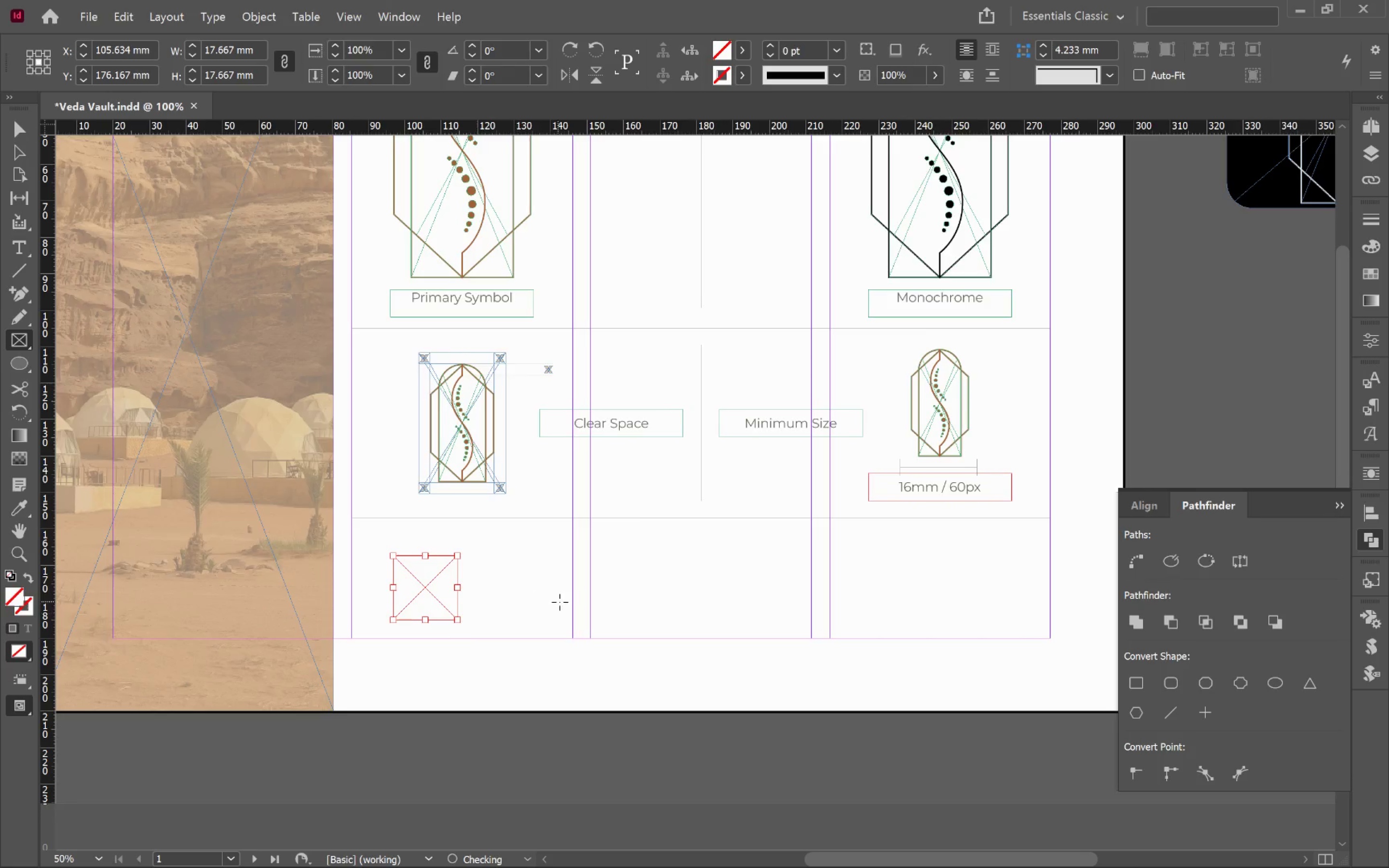 
hold_key(key=ShiftLeft, duration=2.55)
 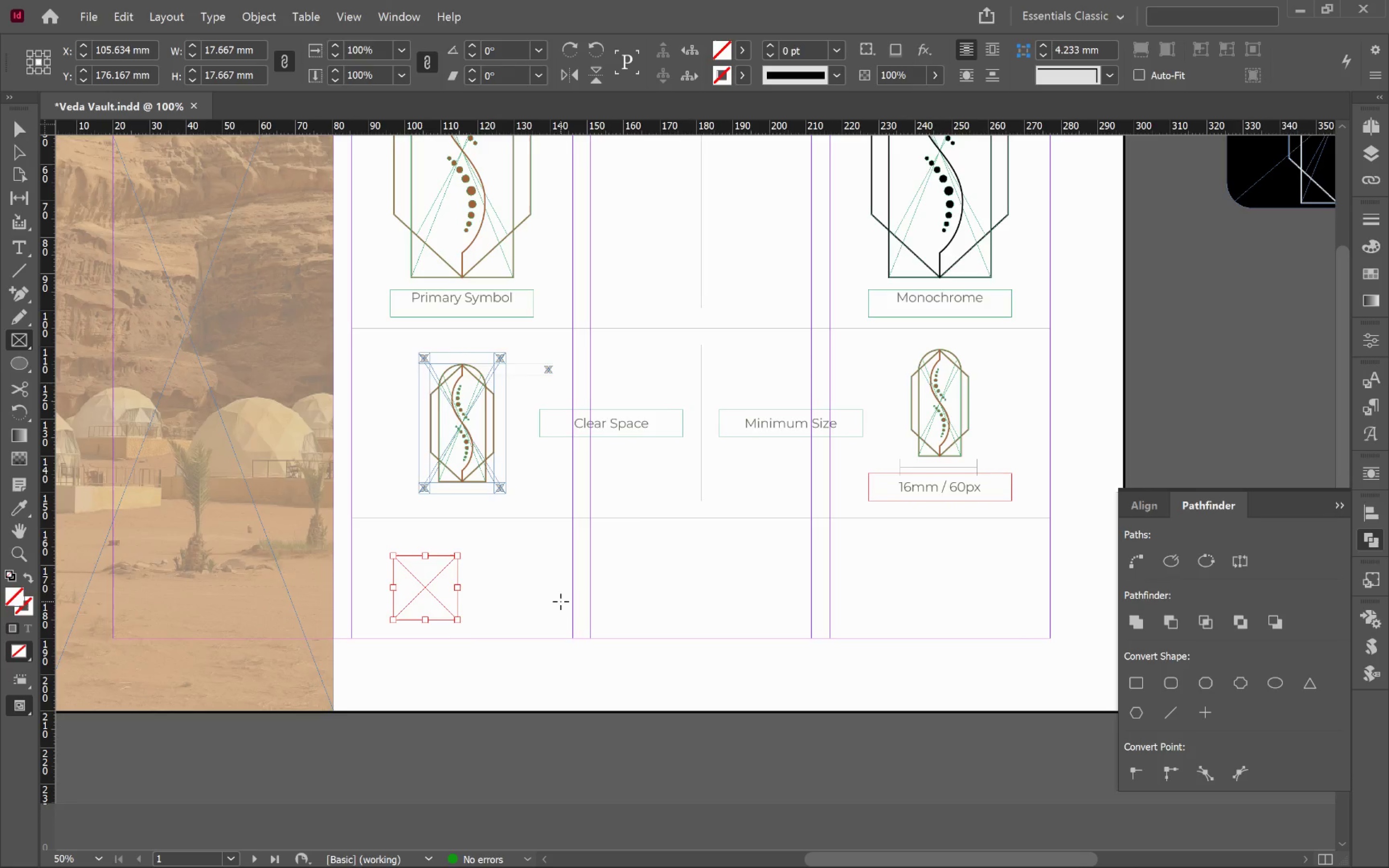 
key(V)
 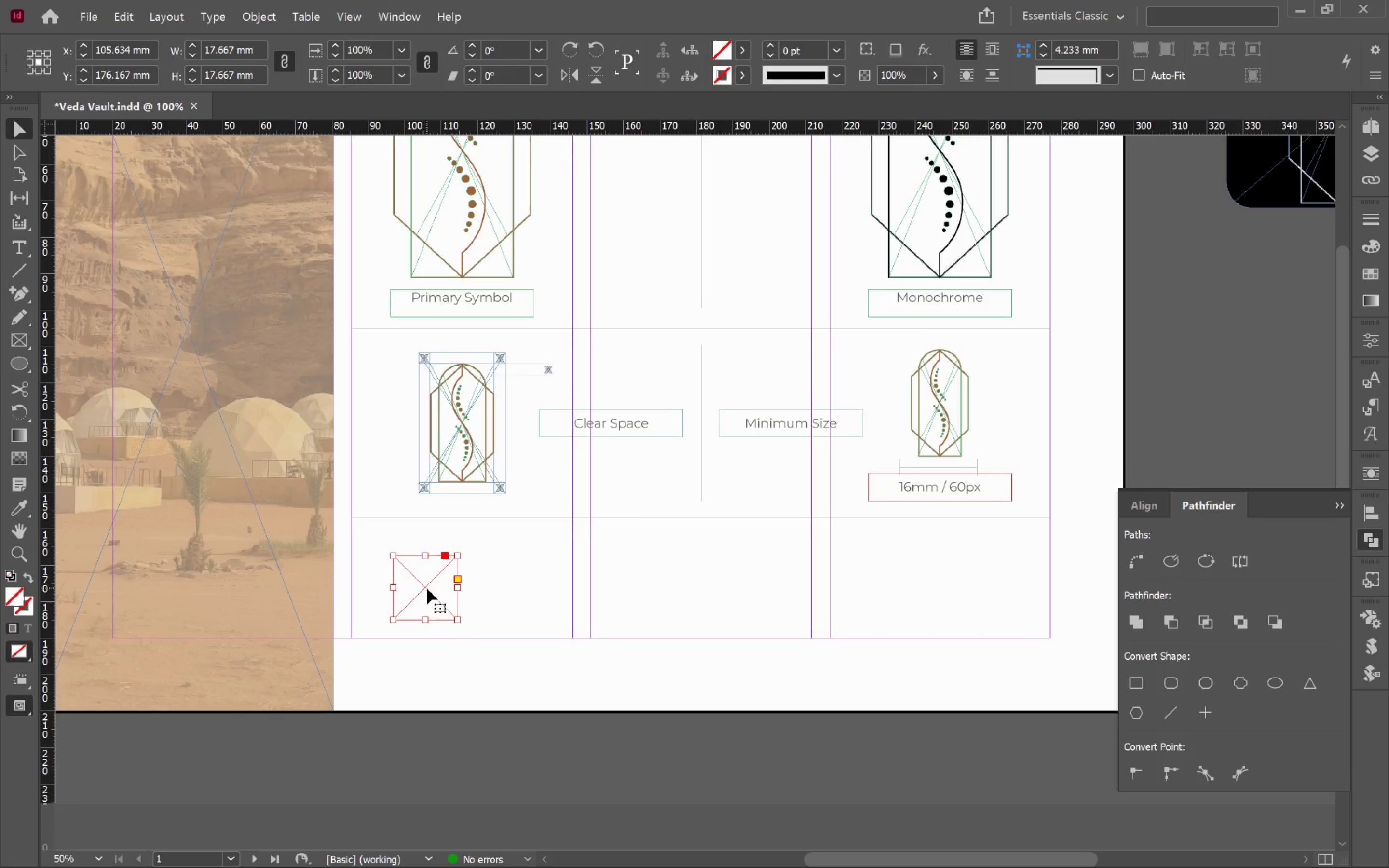 
left_click_drag(start_coordinate=[432, 589], to_coordinate=[467, 571])
 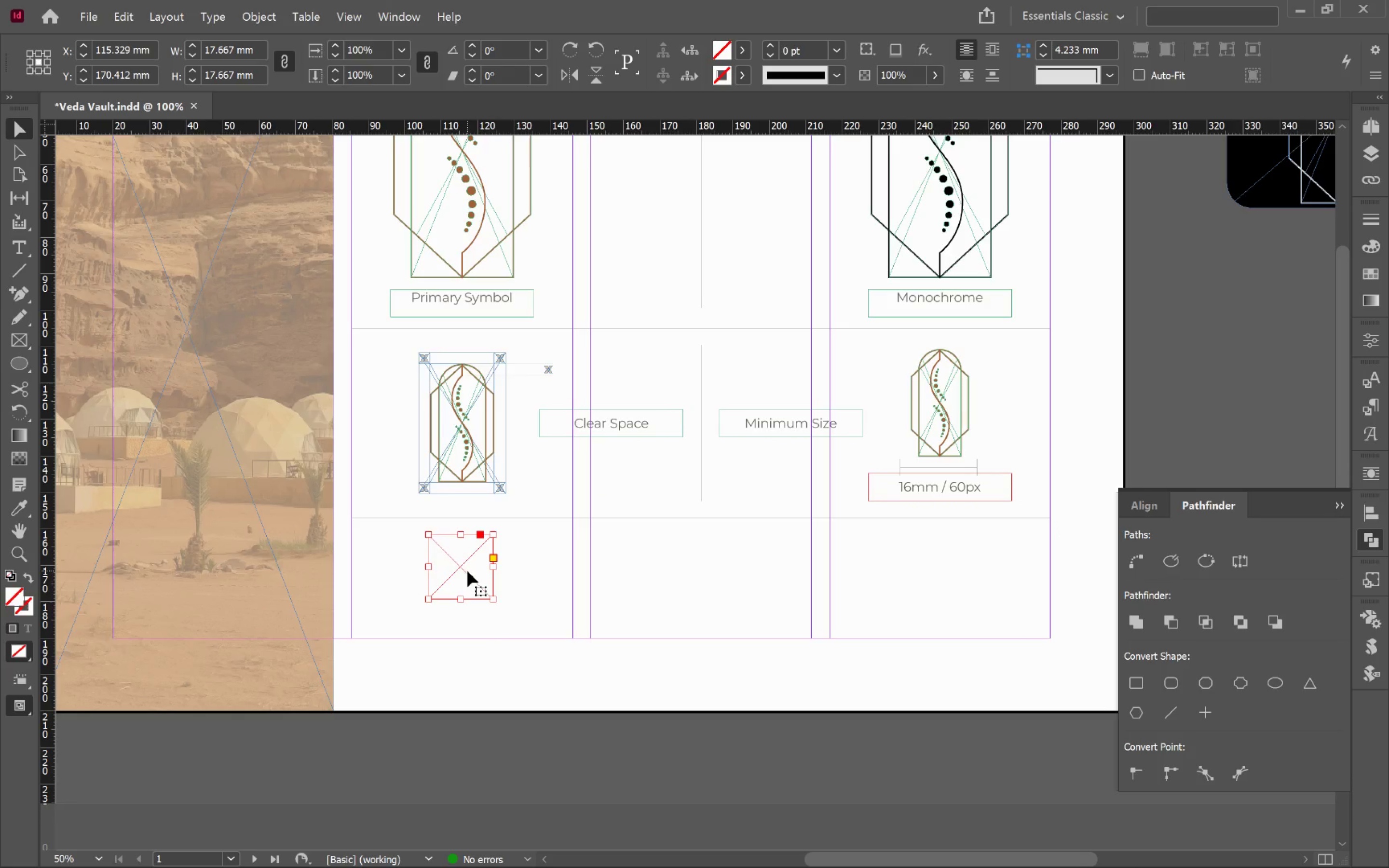 
hold_key(key=AltLeft, duration=1.38)
left_click_drag(start_coordinate=[469, 573], to_coordinate=[572, 583])
 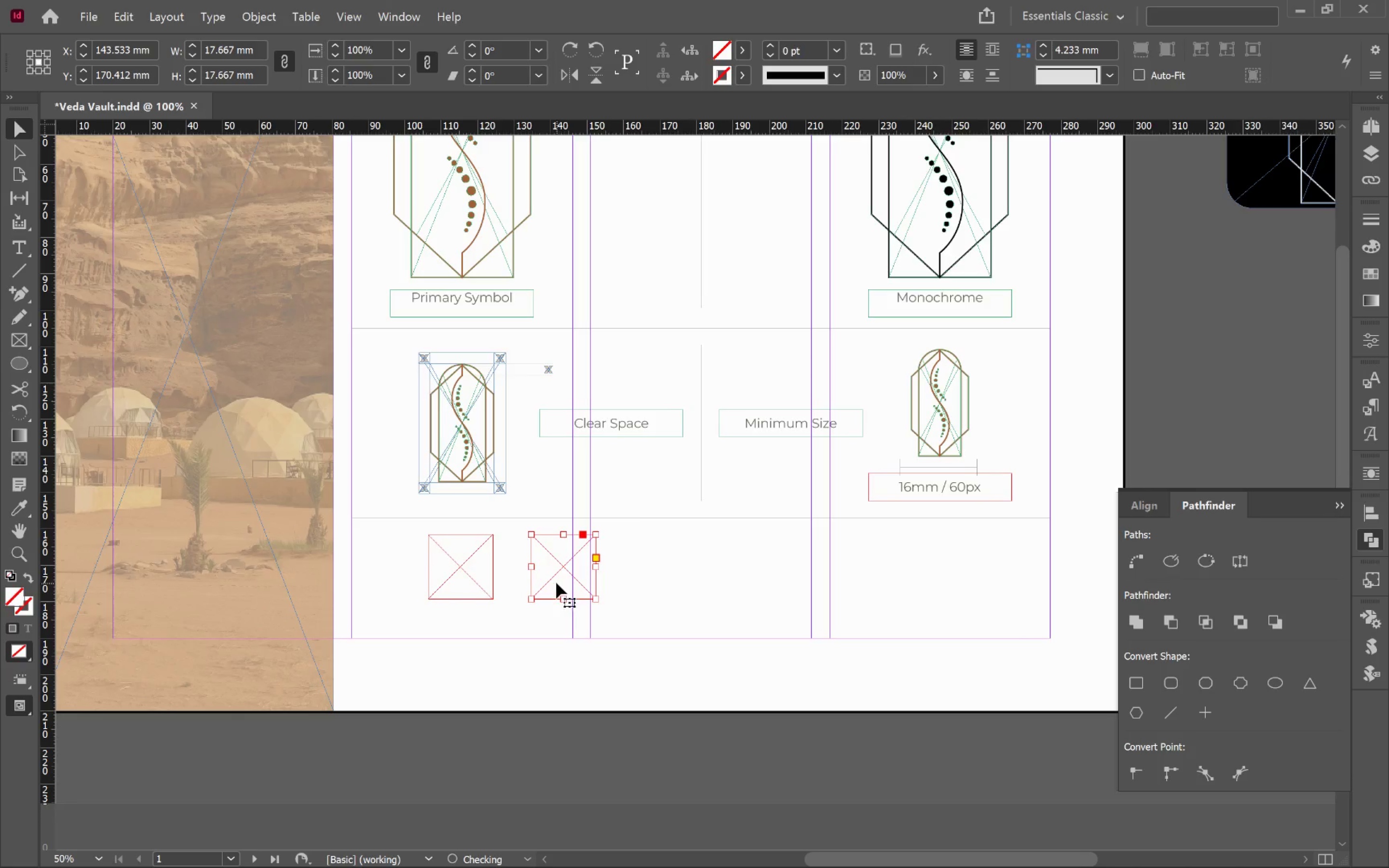 
hold_key(key=ShiftLeft, duration=1.13)
 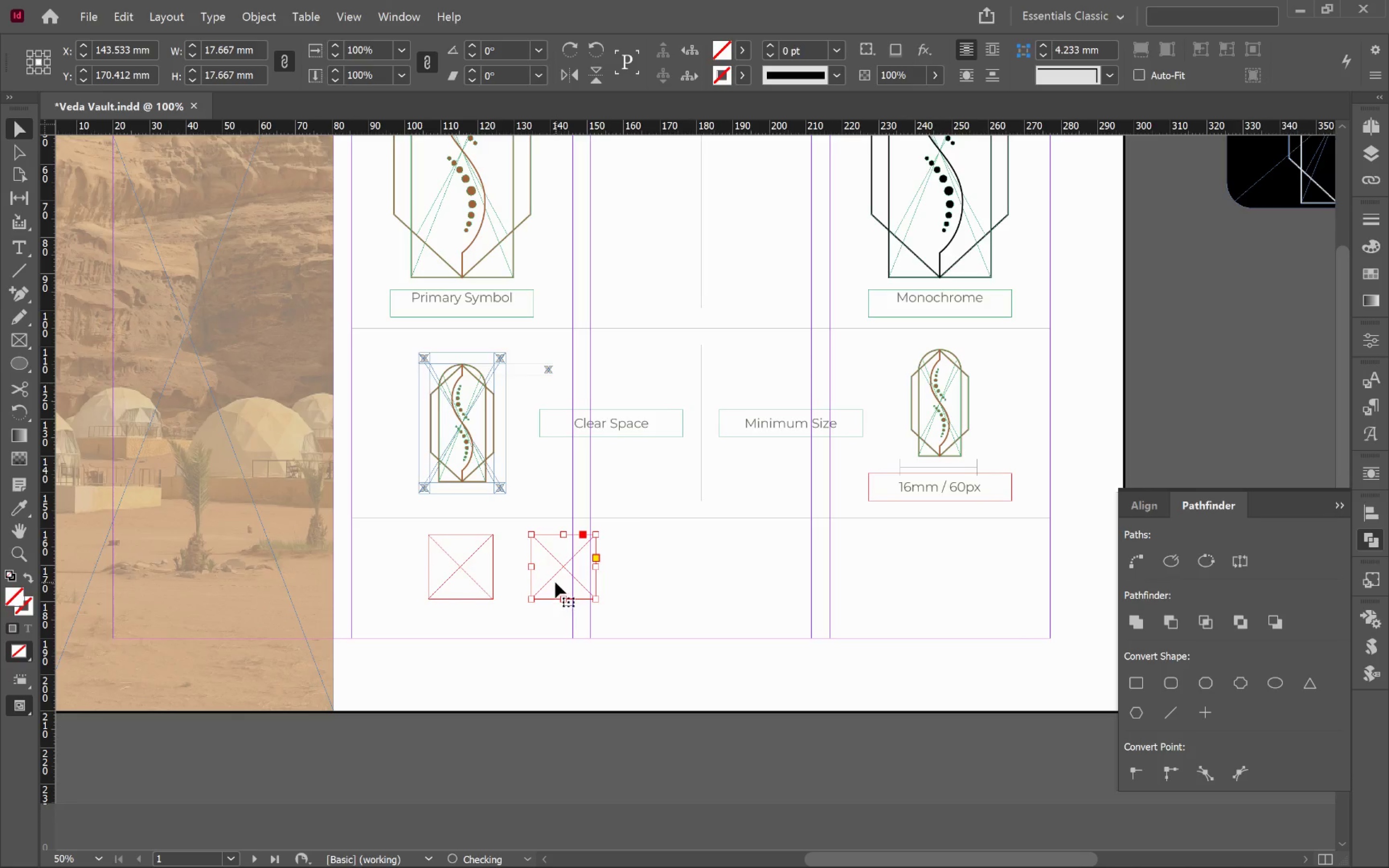 
left_click_drag(start_coordinate=[555, 582], to_coordinate=[646, 586])
 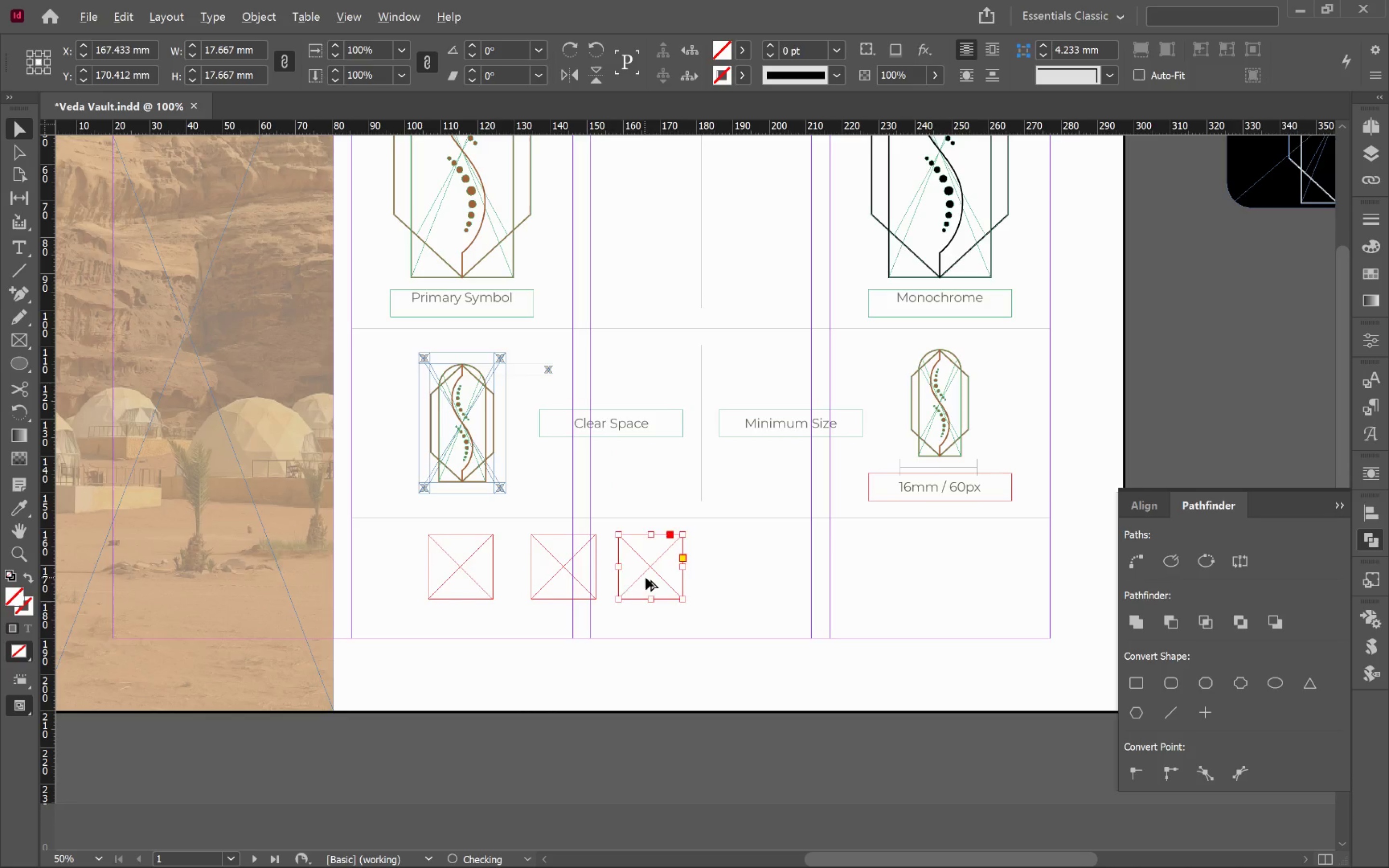 
hold_key(key=AltLeft, duration=1.03)
 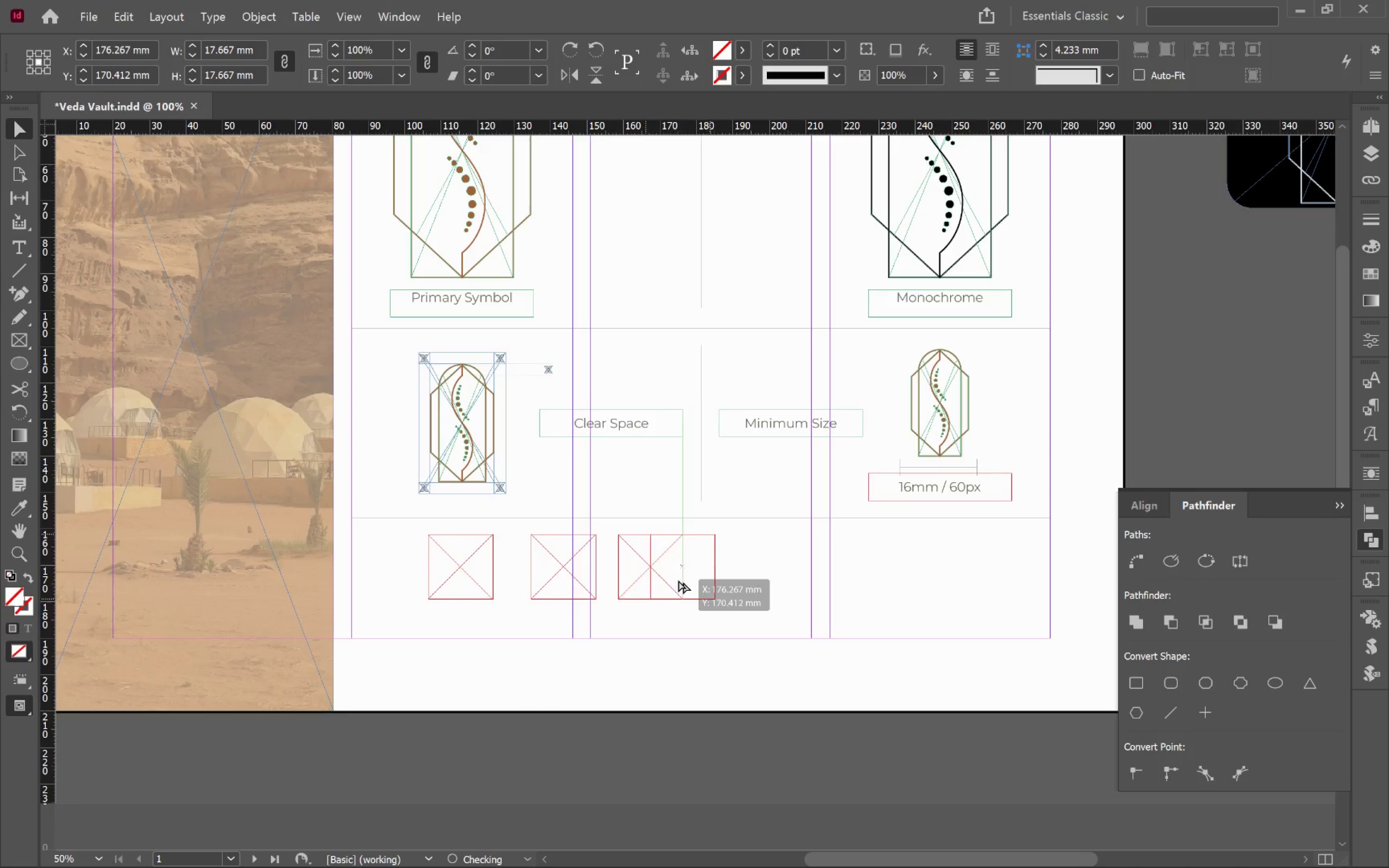 
hold_key(key=ShiftLeft, duration=0.89)
 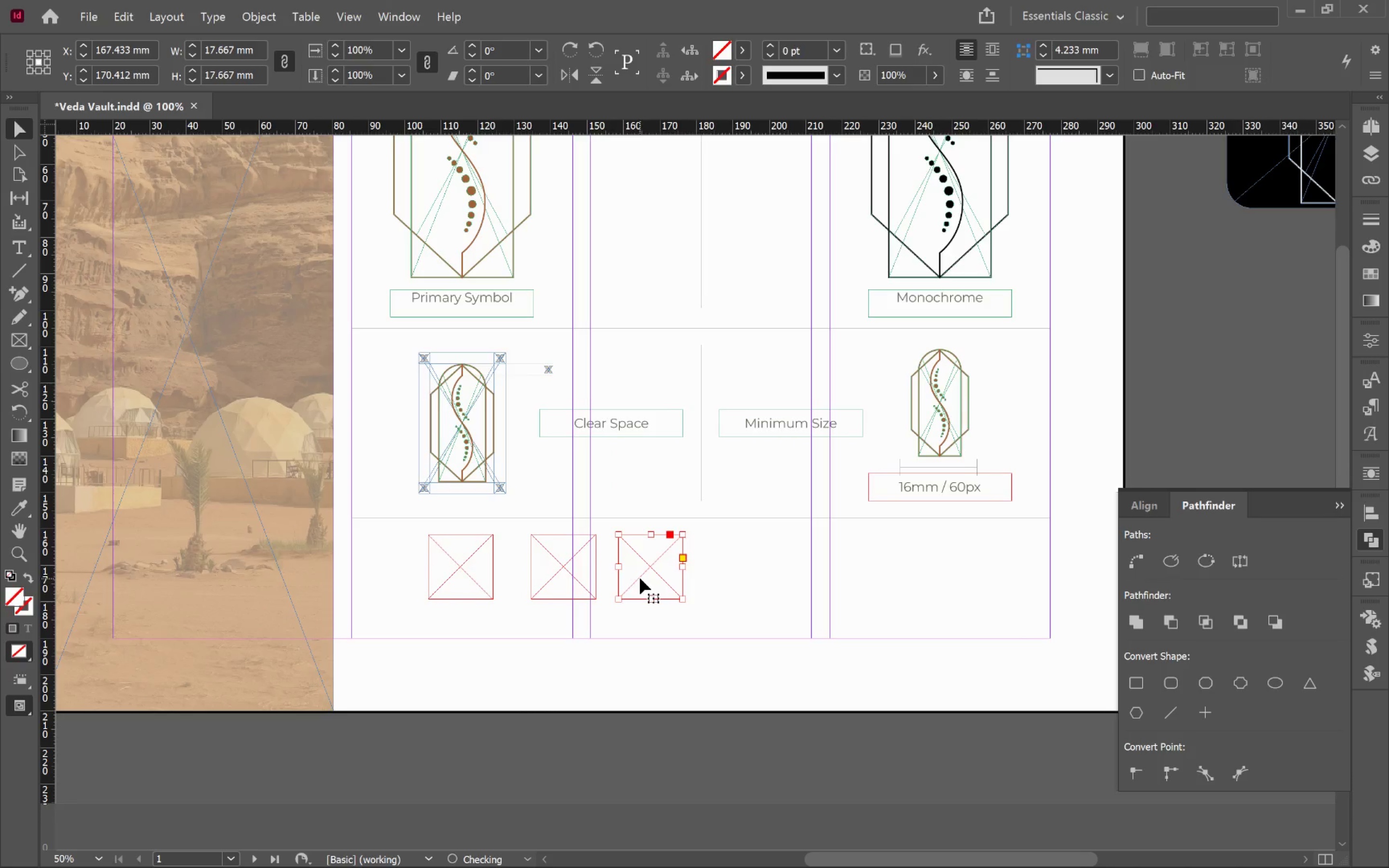 
hold_key(key=AltLeft, duration=0.81)
left_click_drag(start_coordinate=[645, 578], to_coordinate=[742, 583])
 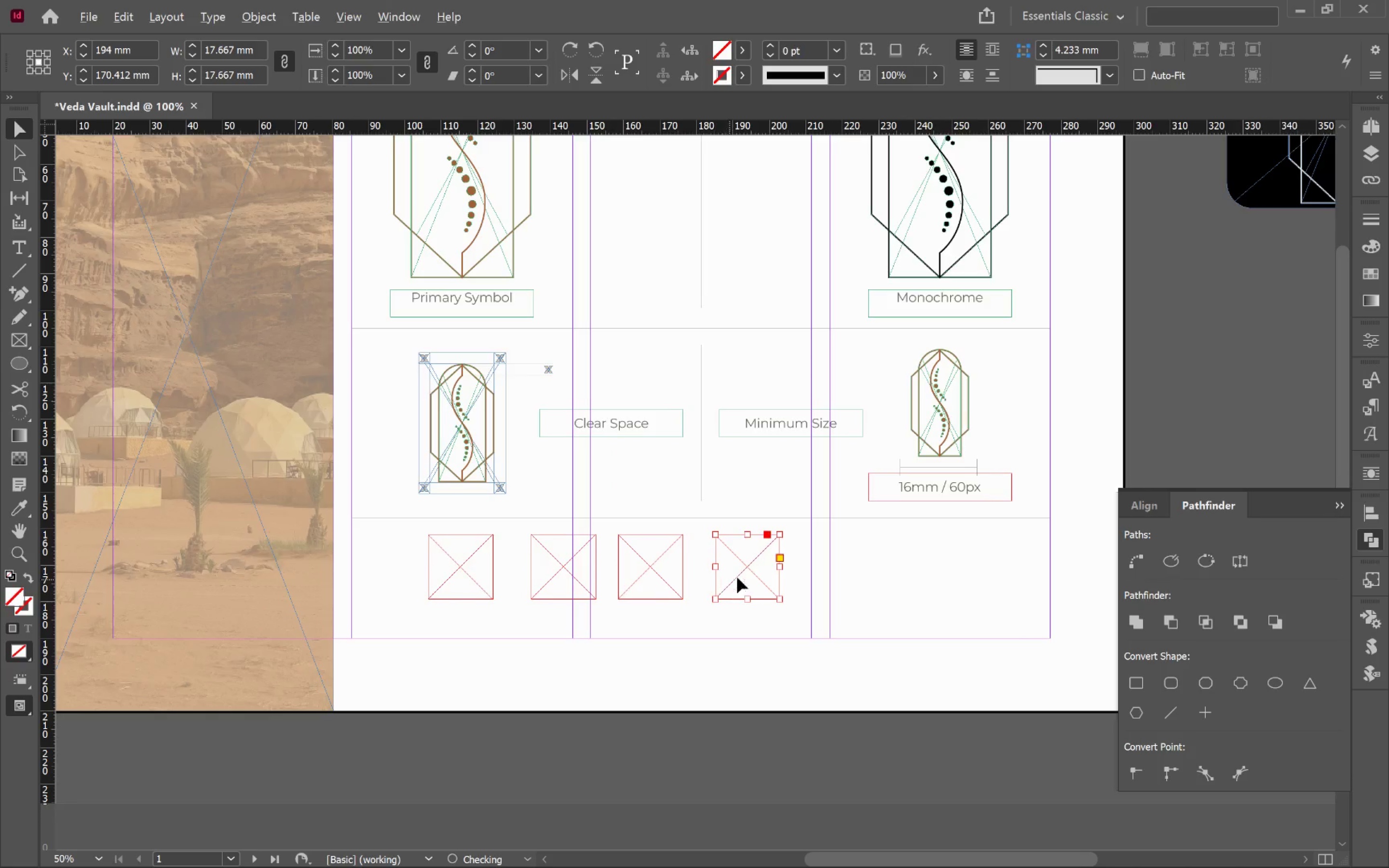 
hold_key(key=ShiftLeft, duration=0.67)
 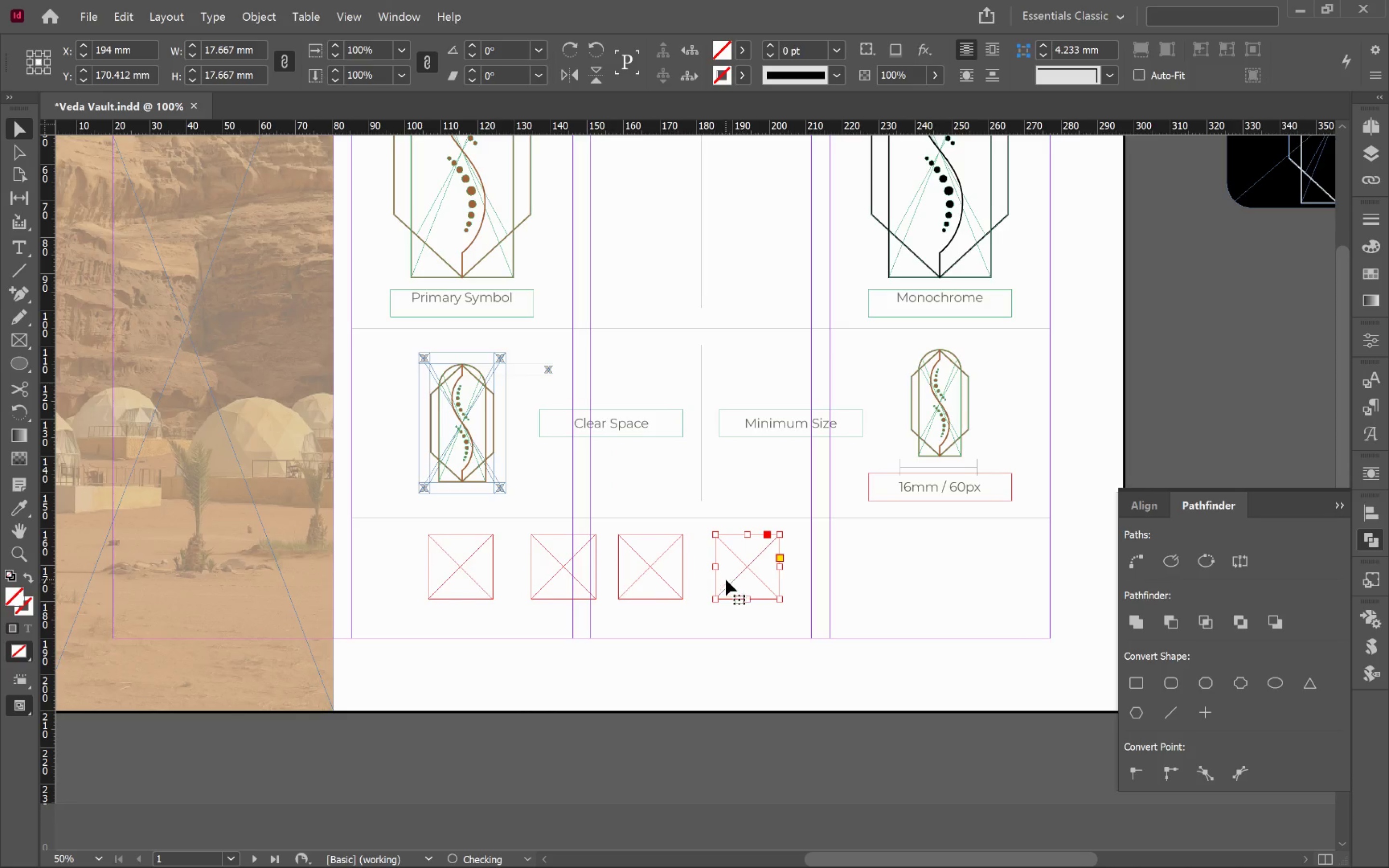 
hold_key(key=AltLeft, duration=0.79)
left_click_drag(start_coordinate=[733, 578], to_coordinate=[812, 579])
 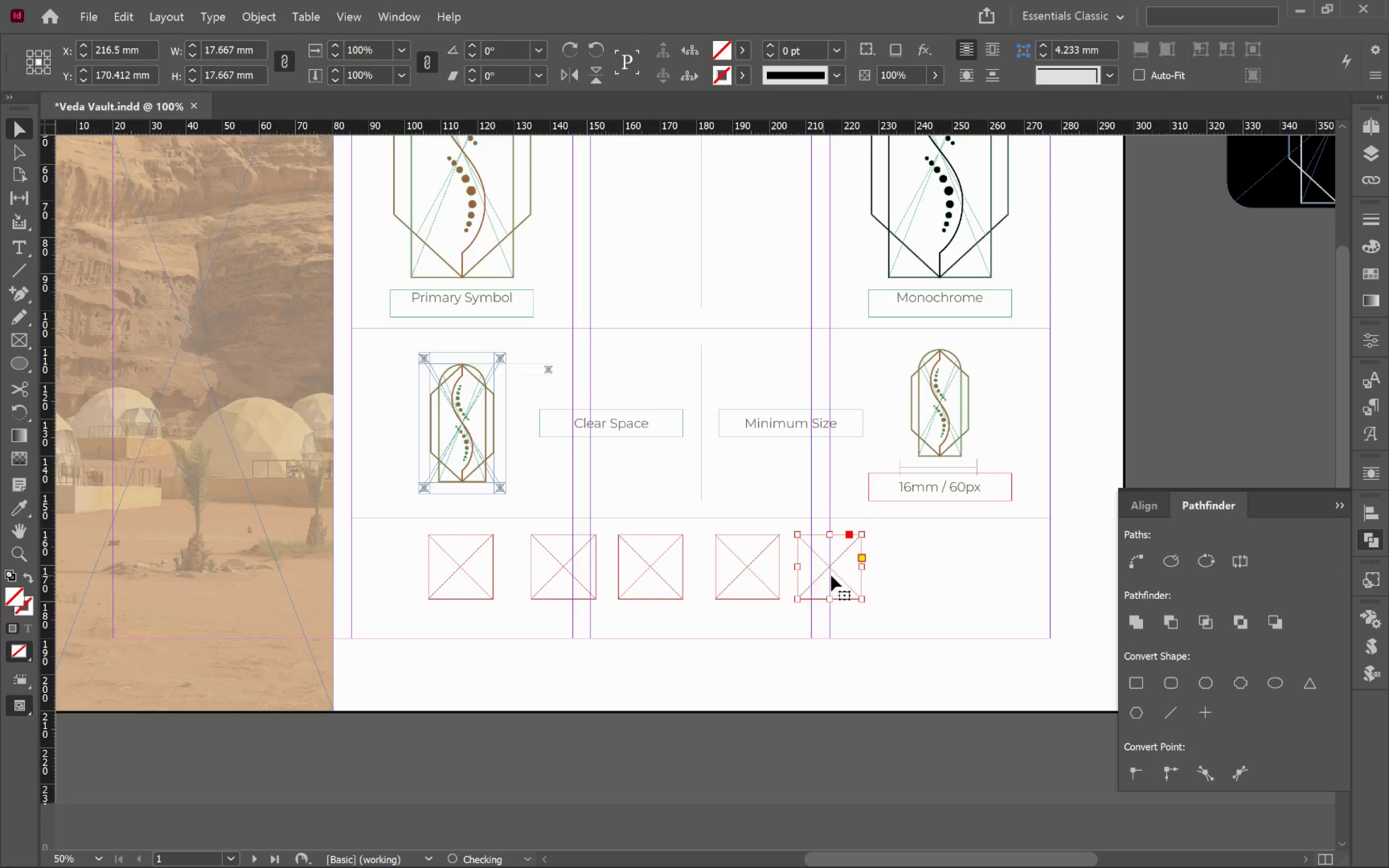 
hold_key(key=ShiftLeft, duration=0.73)
 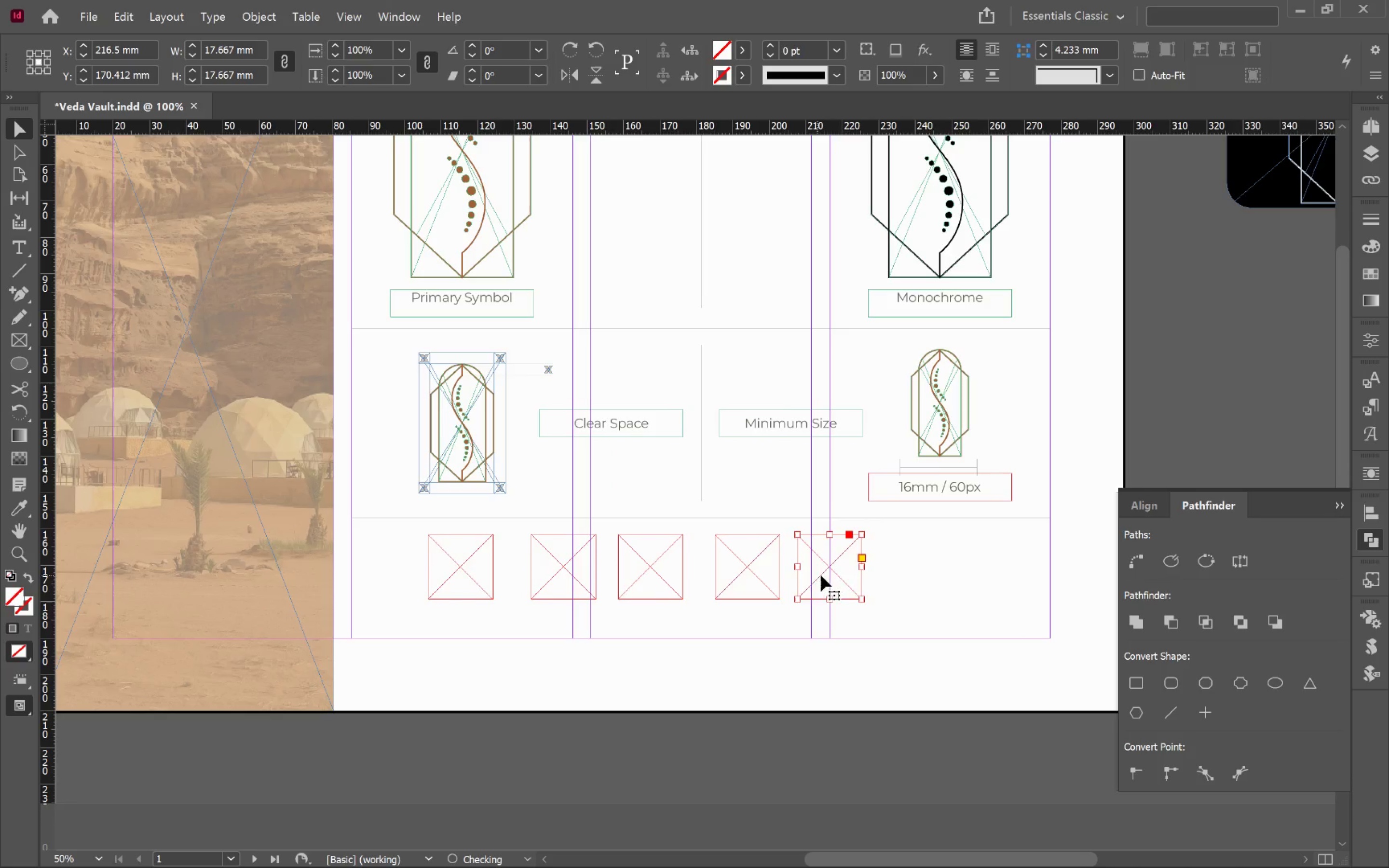 
left_click_drag(start_coordinate=[839, 574], to_coordinate=[950, 582])
 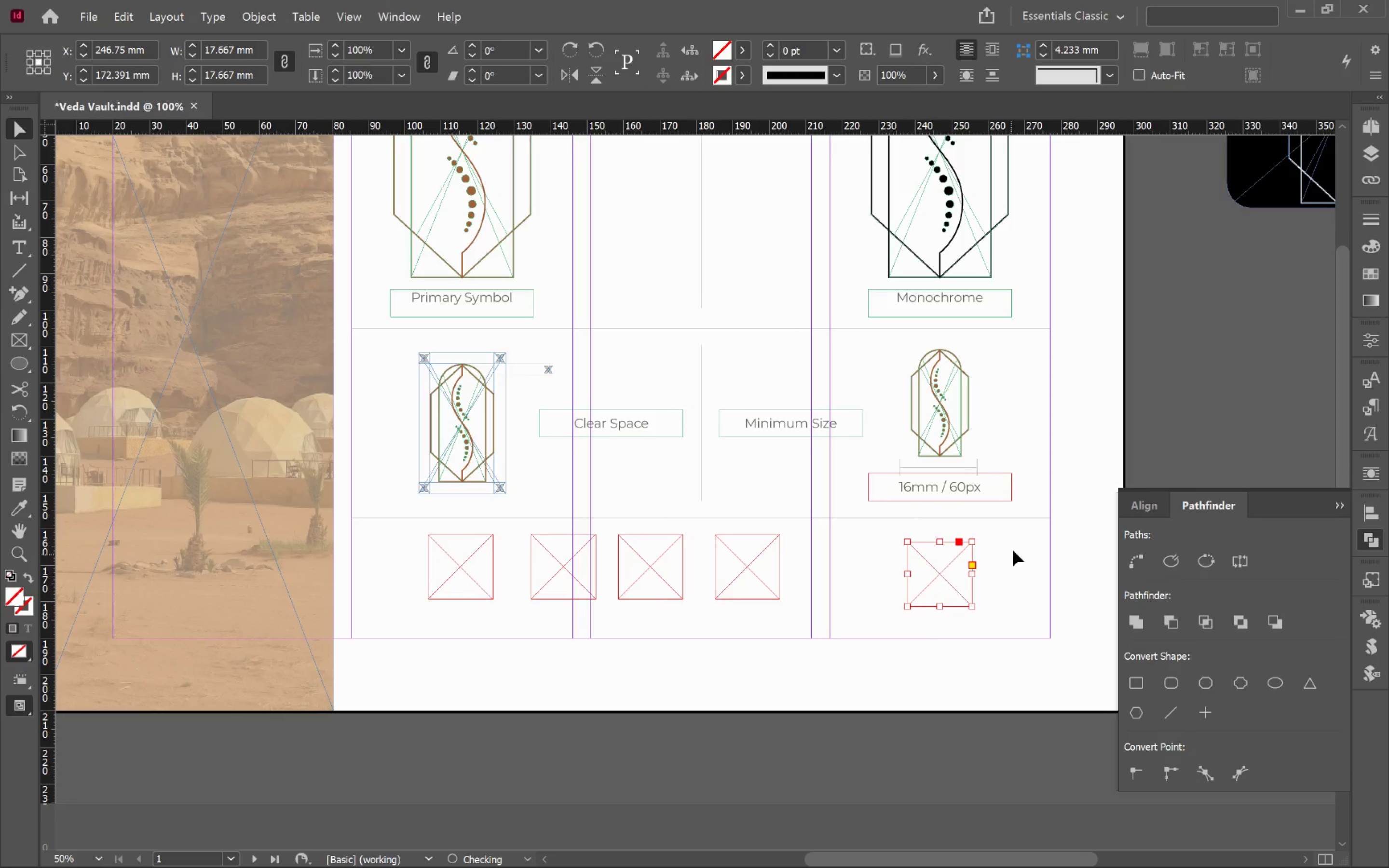 
left_click_drag(start_coordinate=[1013, 548], to_coordinate=[357, 576])
 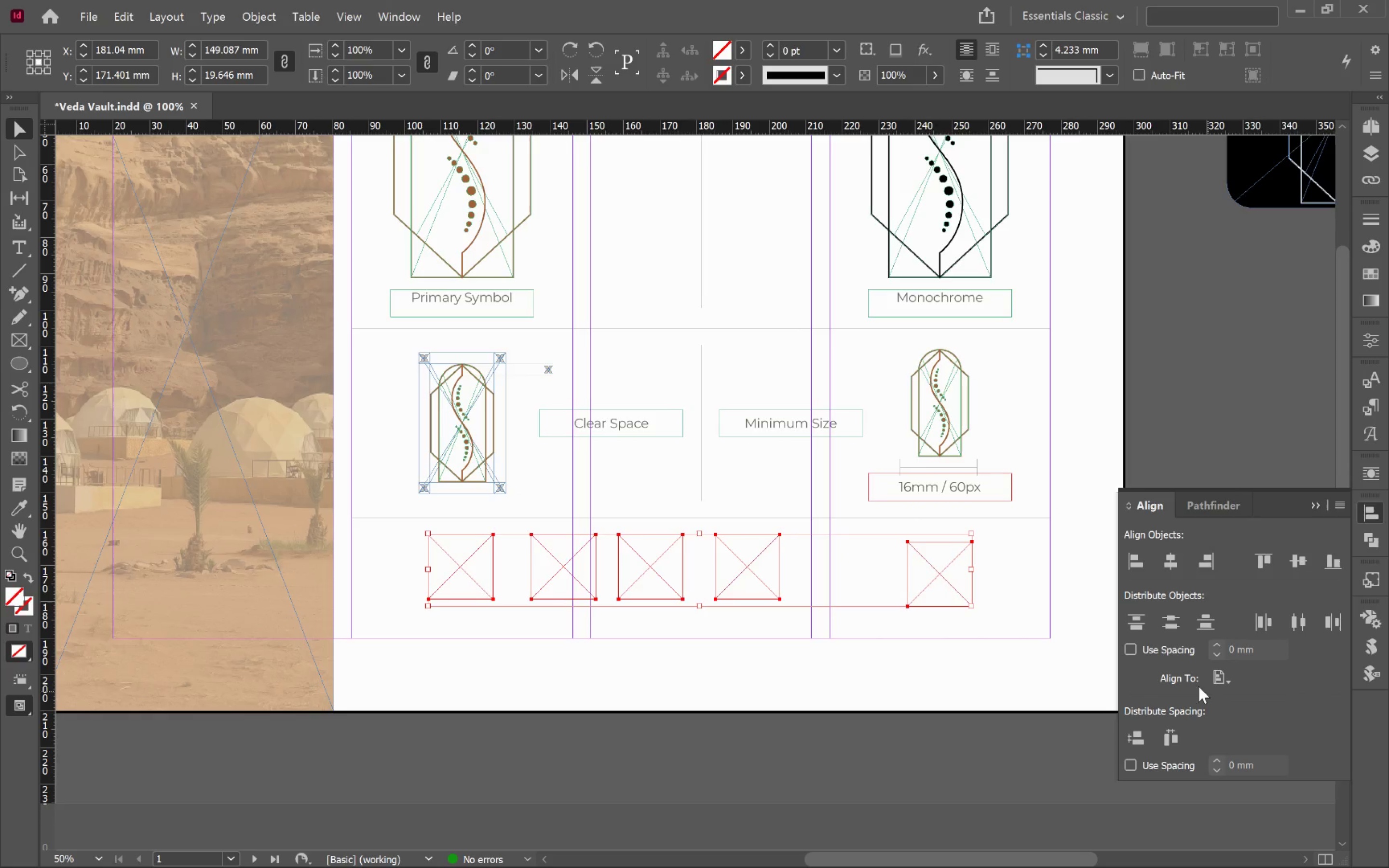 
double_click([1283, 677])
 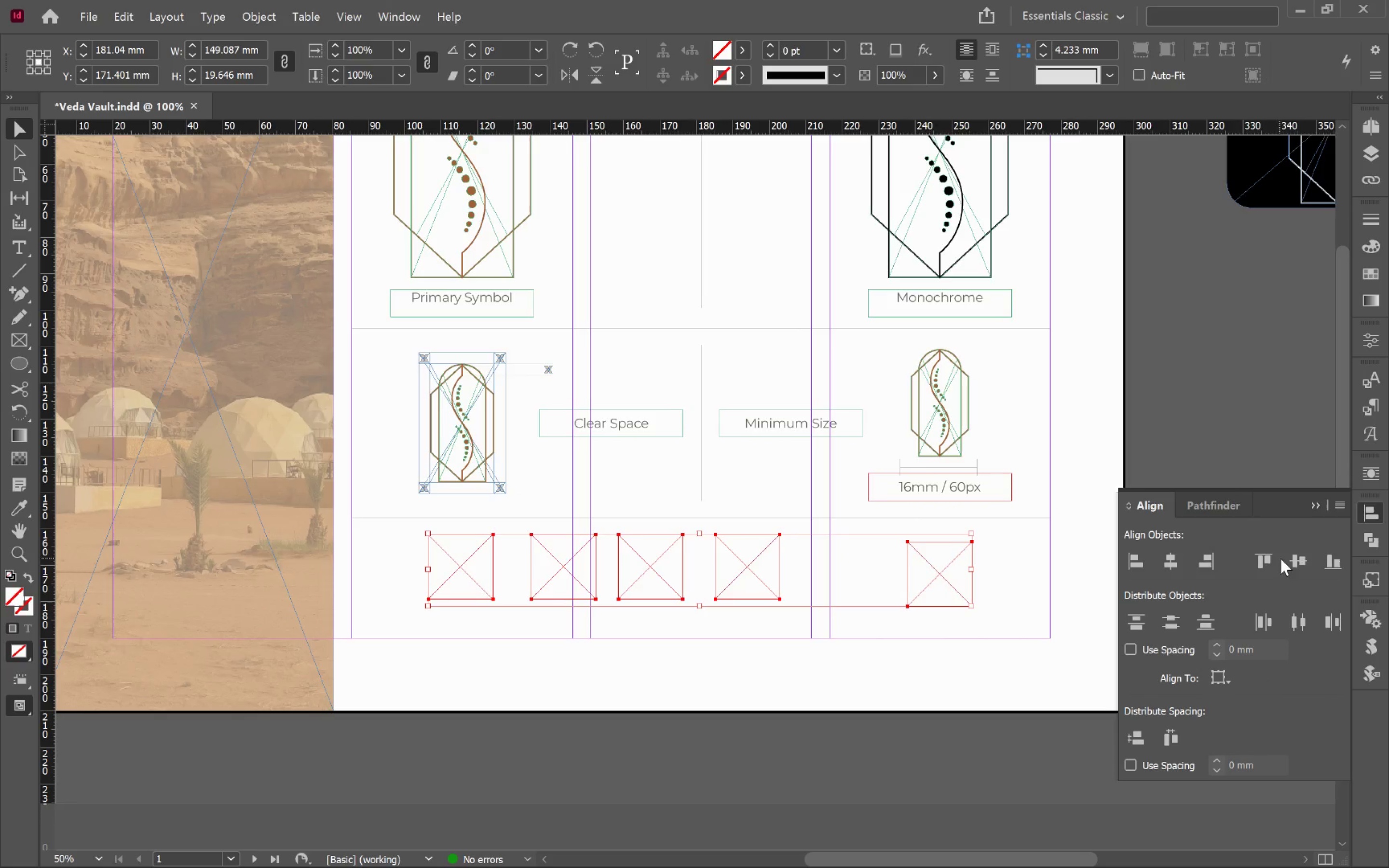 
left_click([1296, 562])
 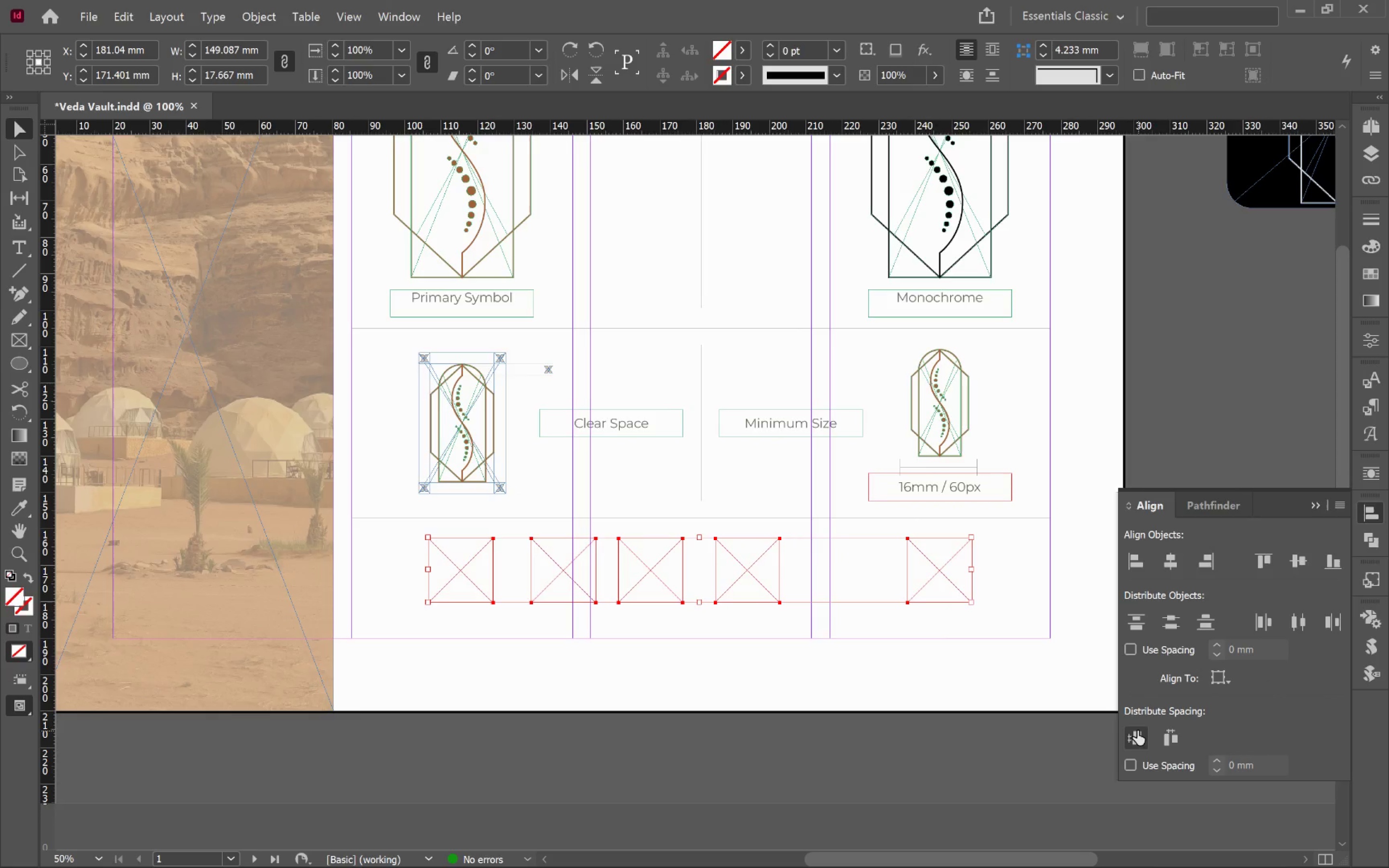 
left_click([1175, 736])
 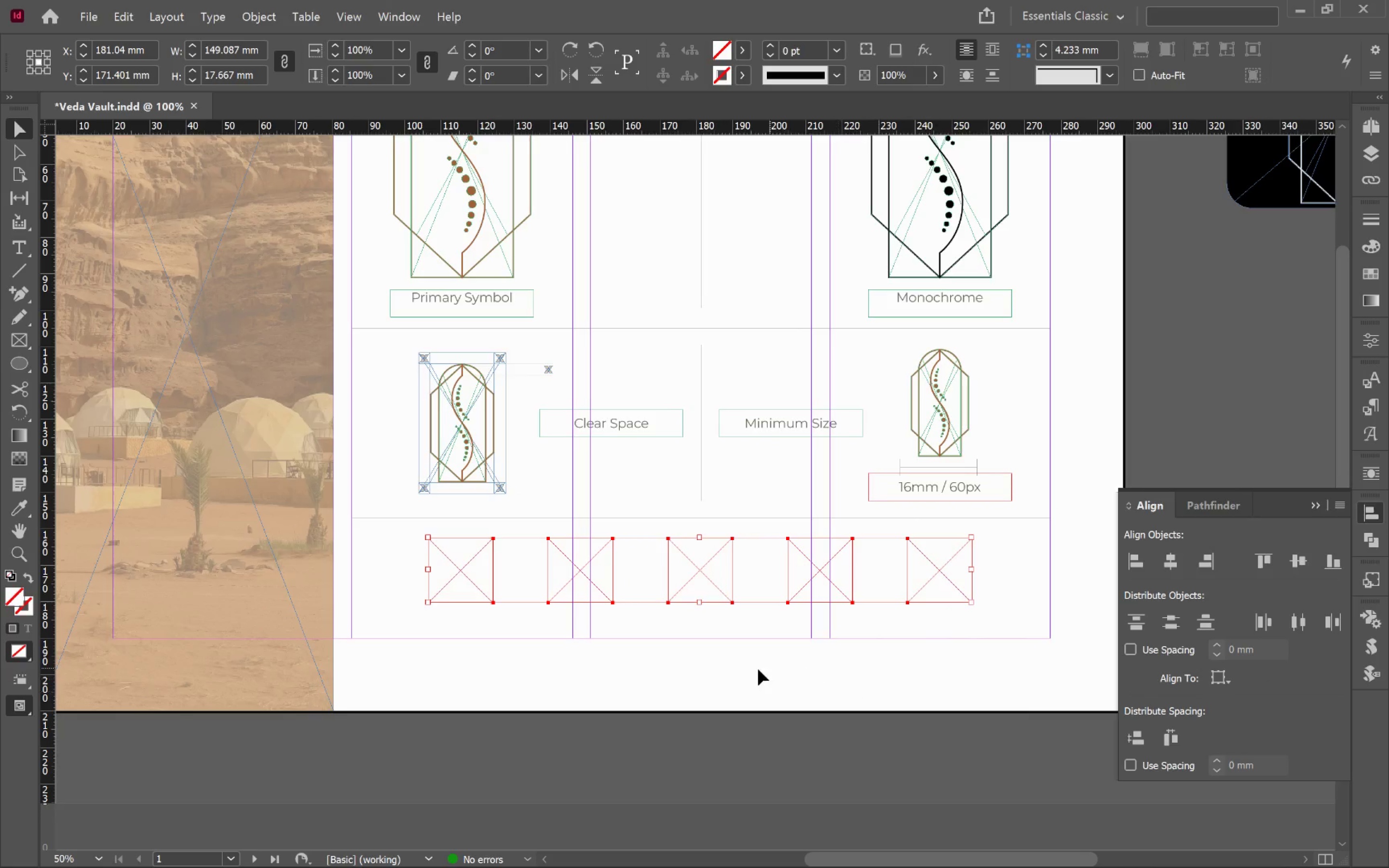 
left_click([768, 660])
 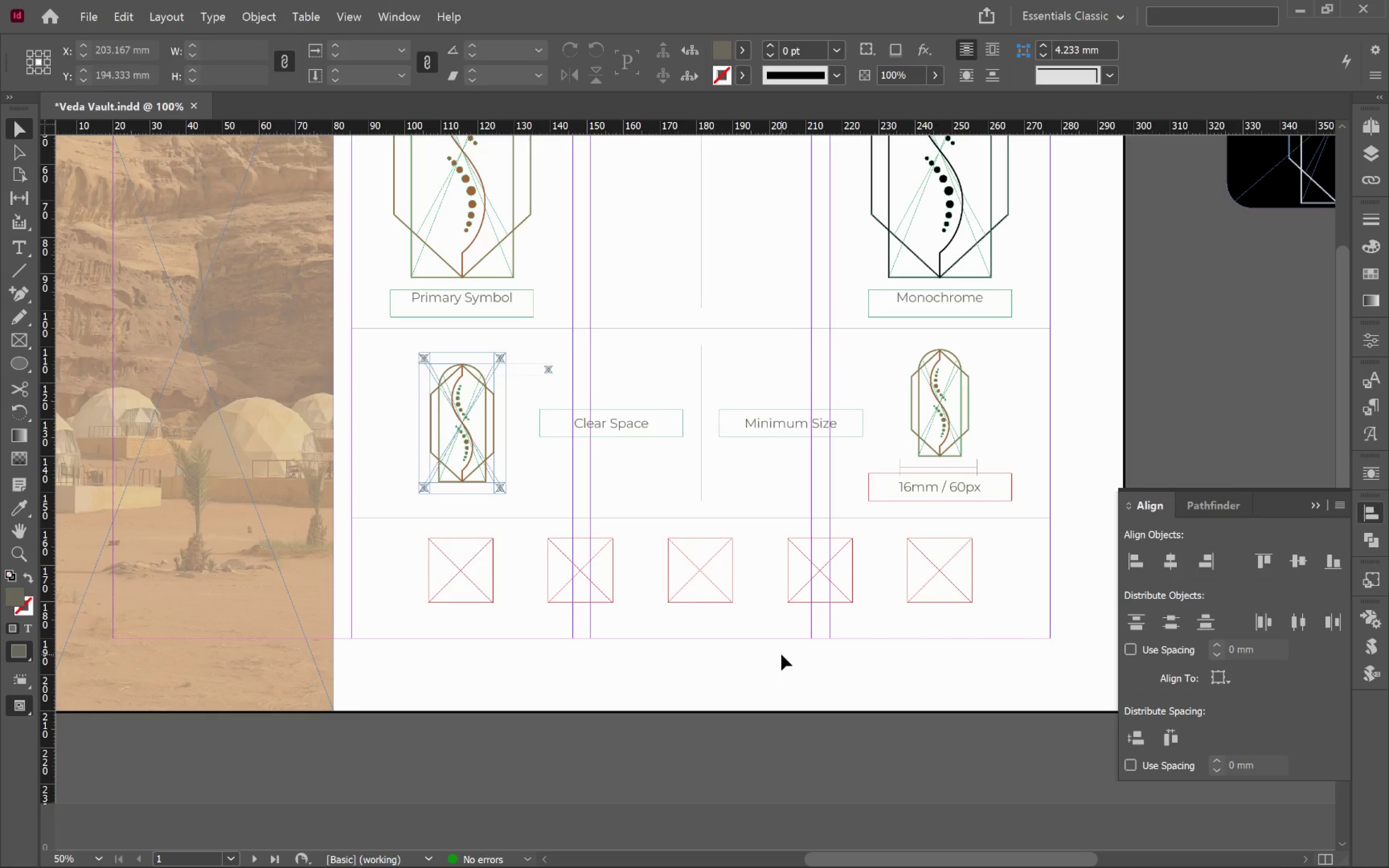 
type(ww)
 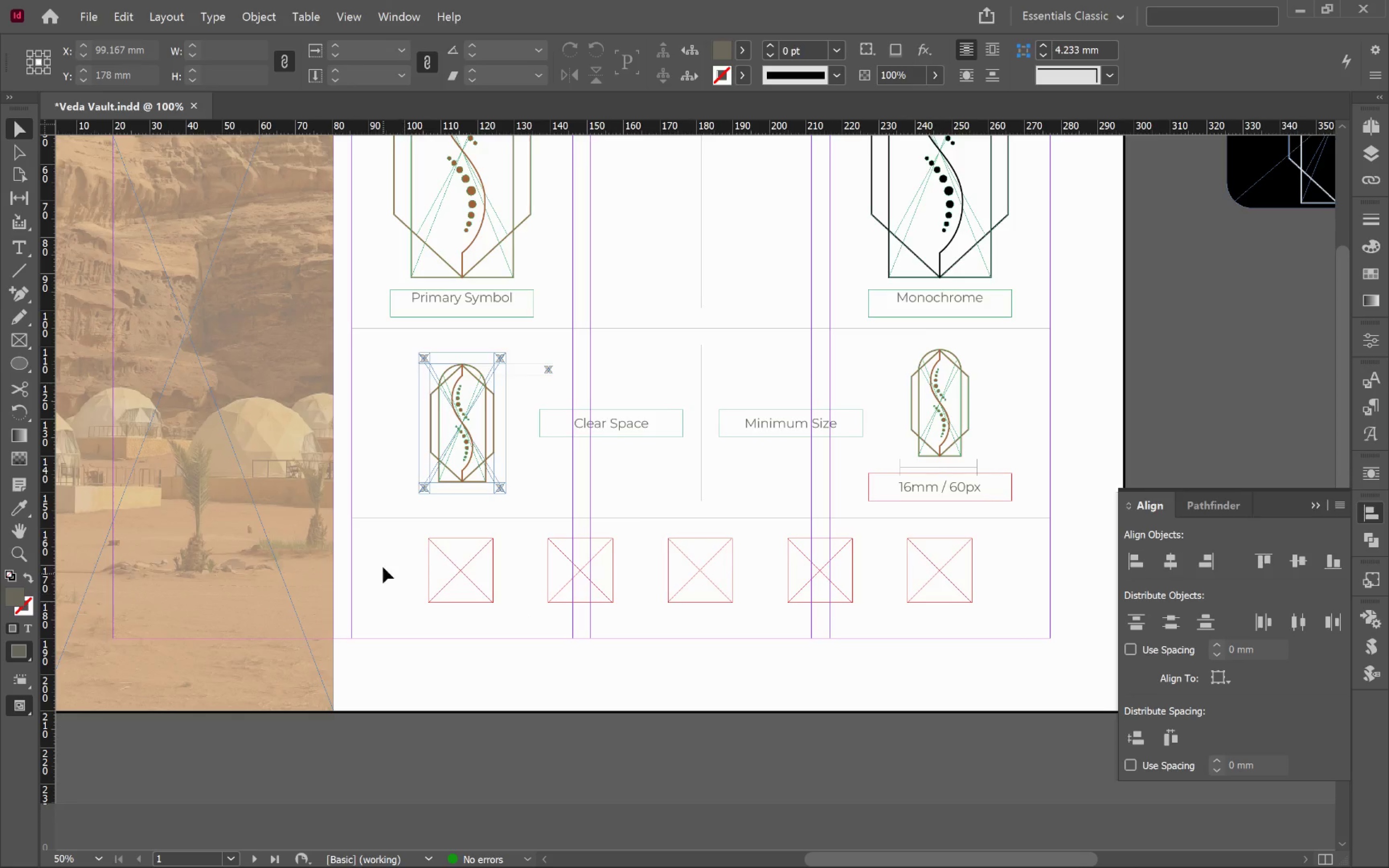 
left_click_drag(start_coordinate=[385, 558], to_coordinate=[1069, 577])
 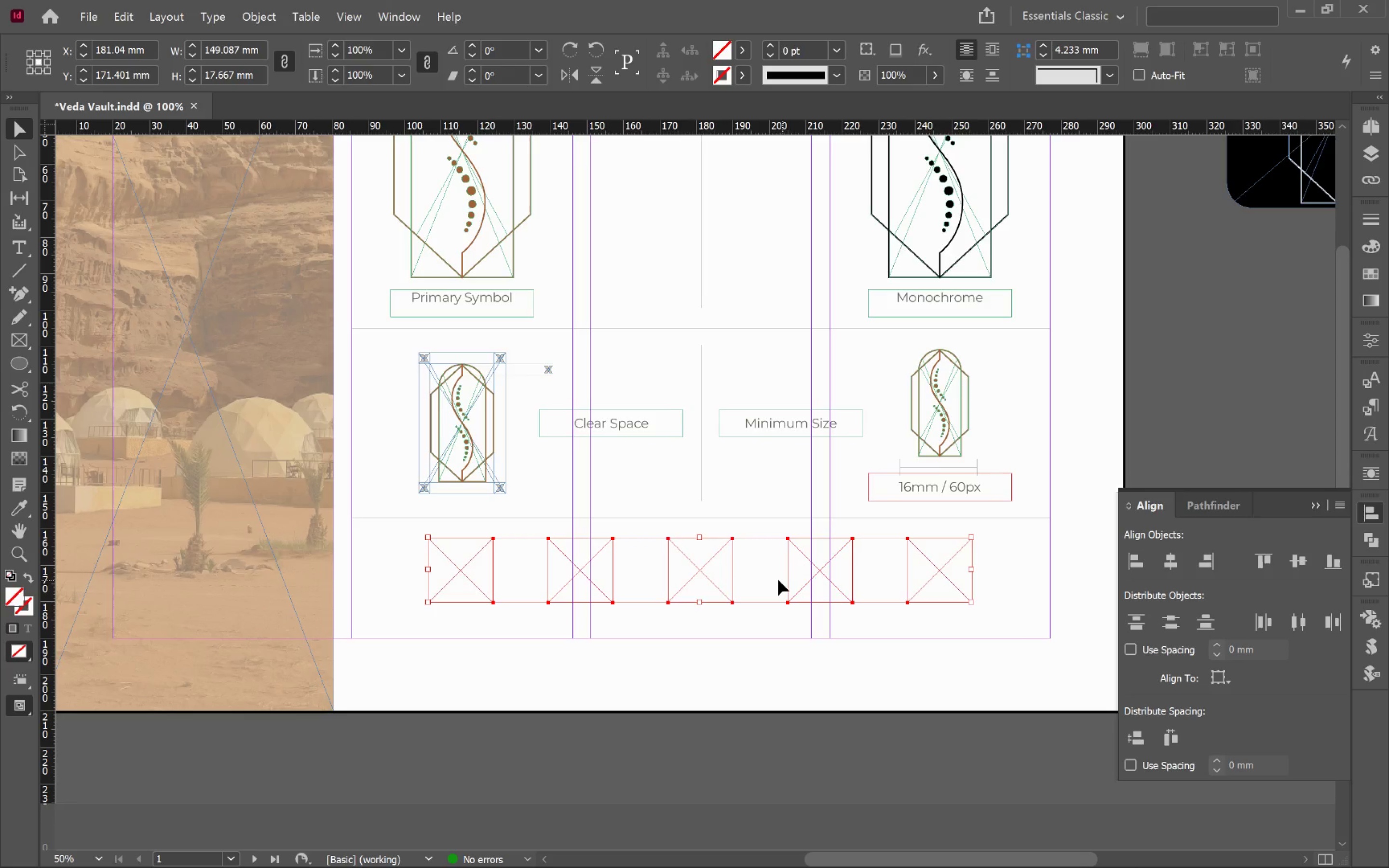 
hold_key(key=AltLeft, duration=0.7)
scroll: coordinate [777, 579], scroll_direction: up, amount: 3.0
 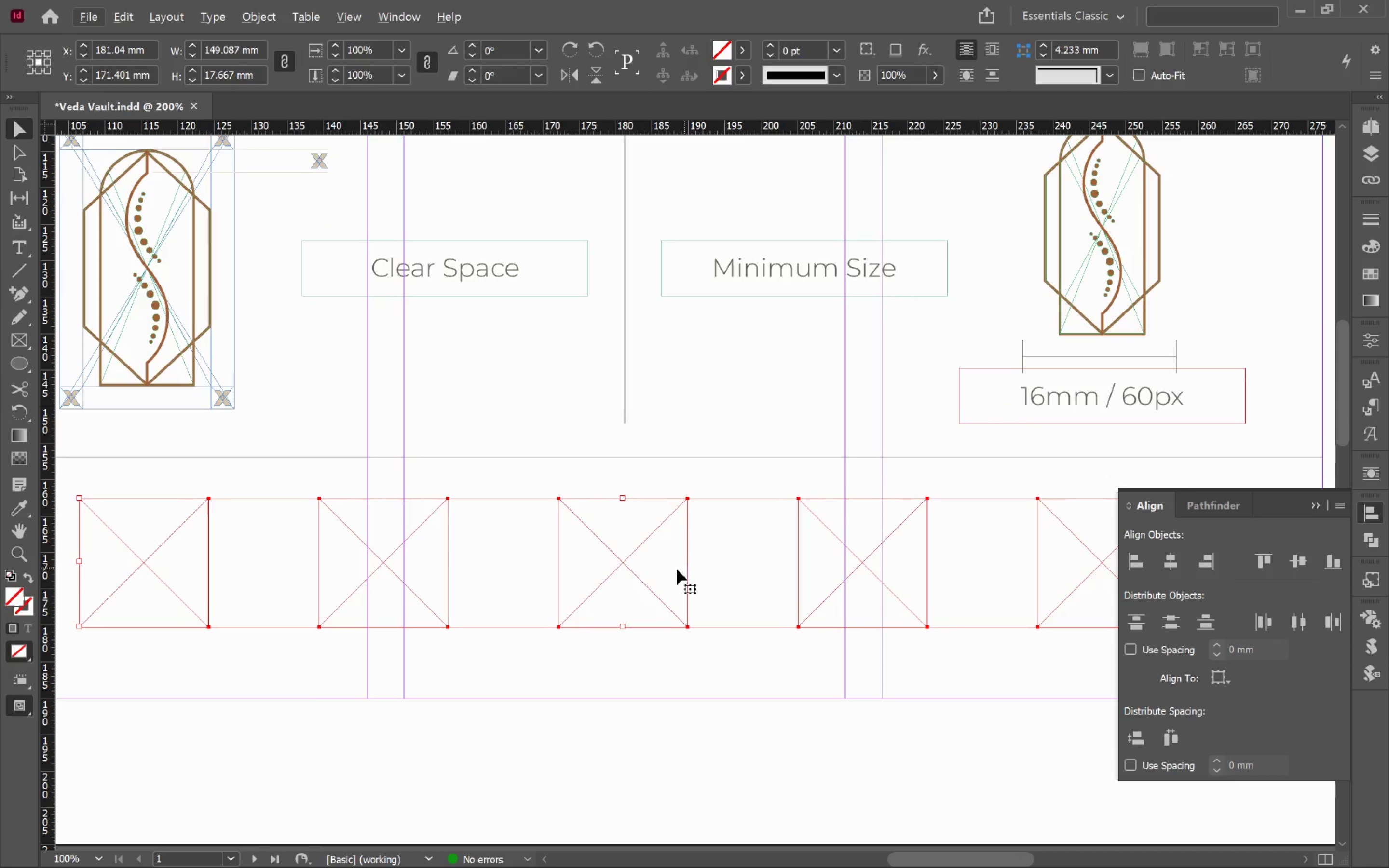 
left_click_drag(start_coordinate=[667, 570], to_coordinate=[670, 554])
 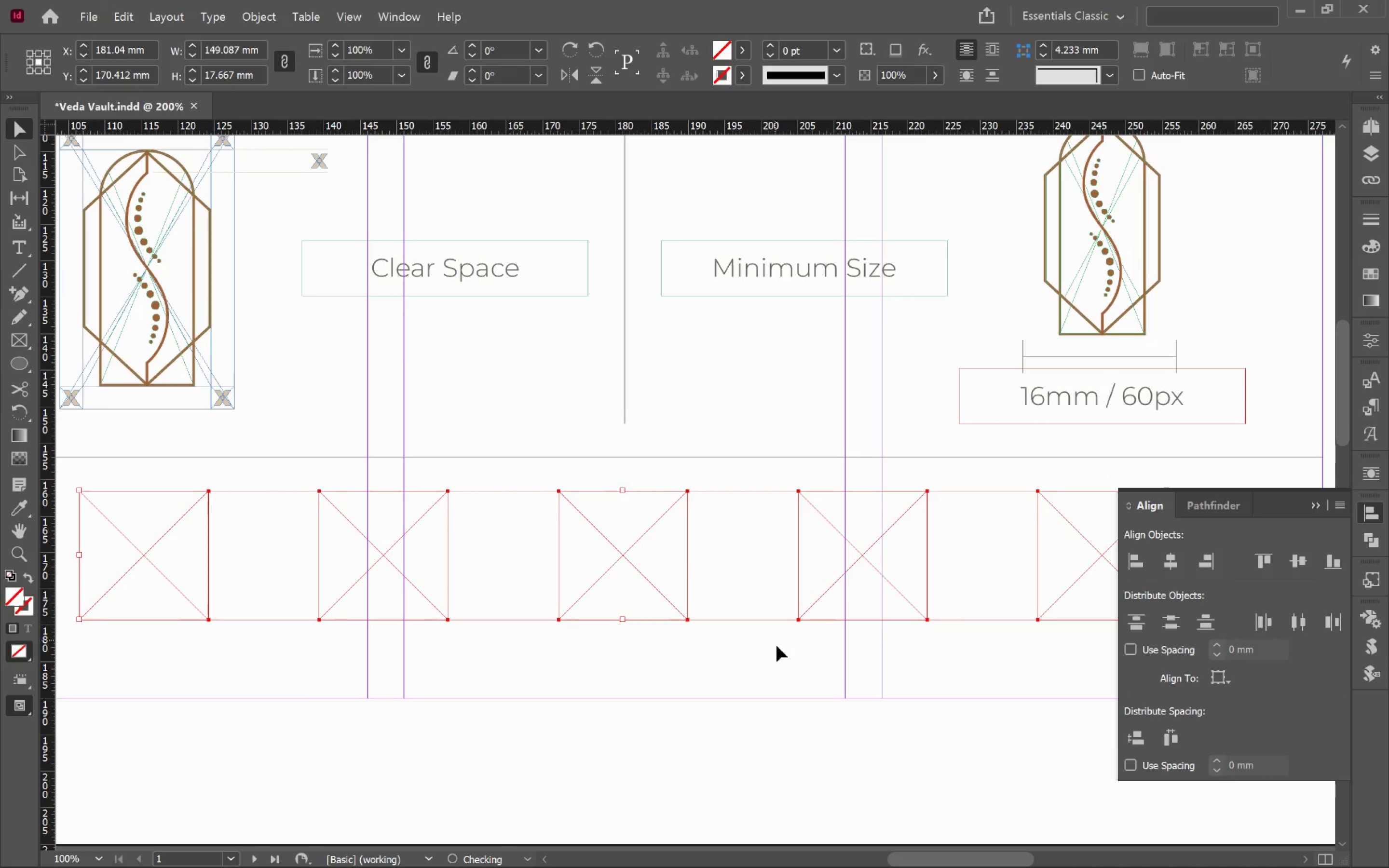 
hold_key(key=ShiftLeft, duration=1.9)
 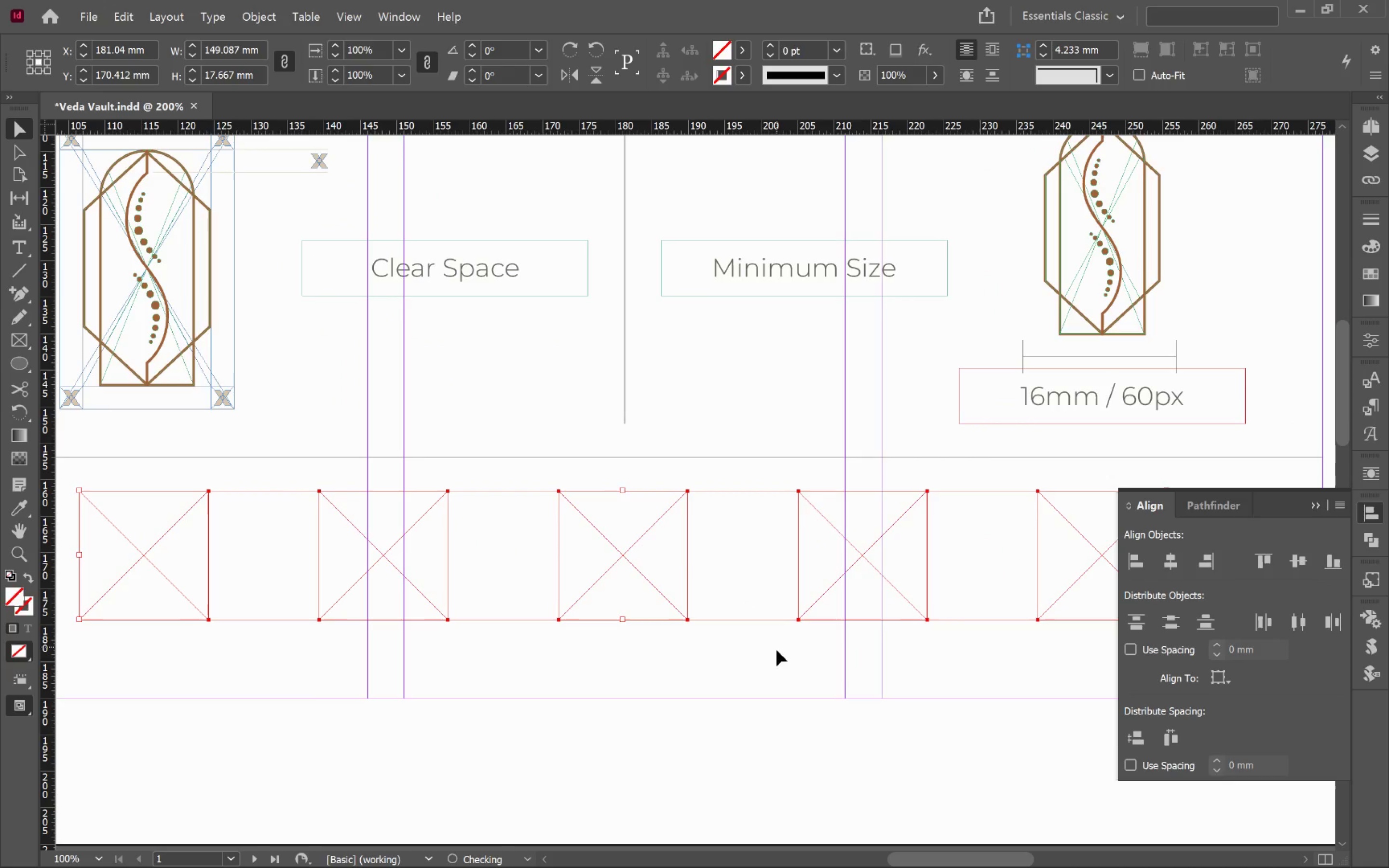 
left_click([776, 655])
 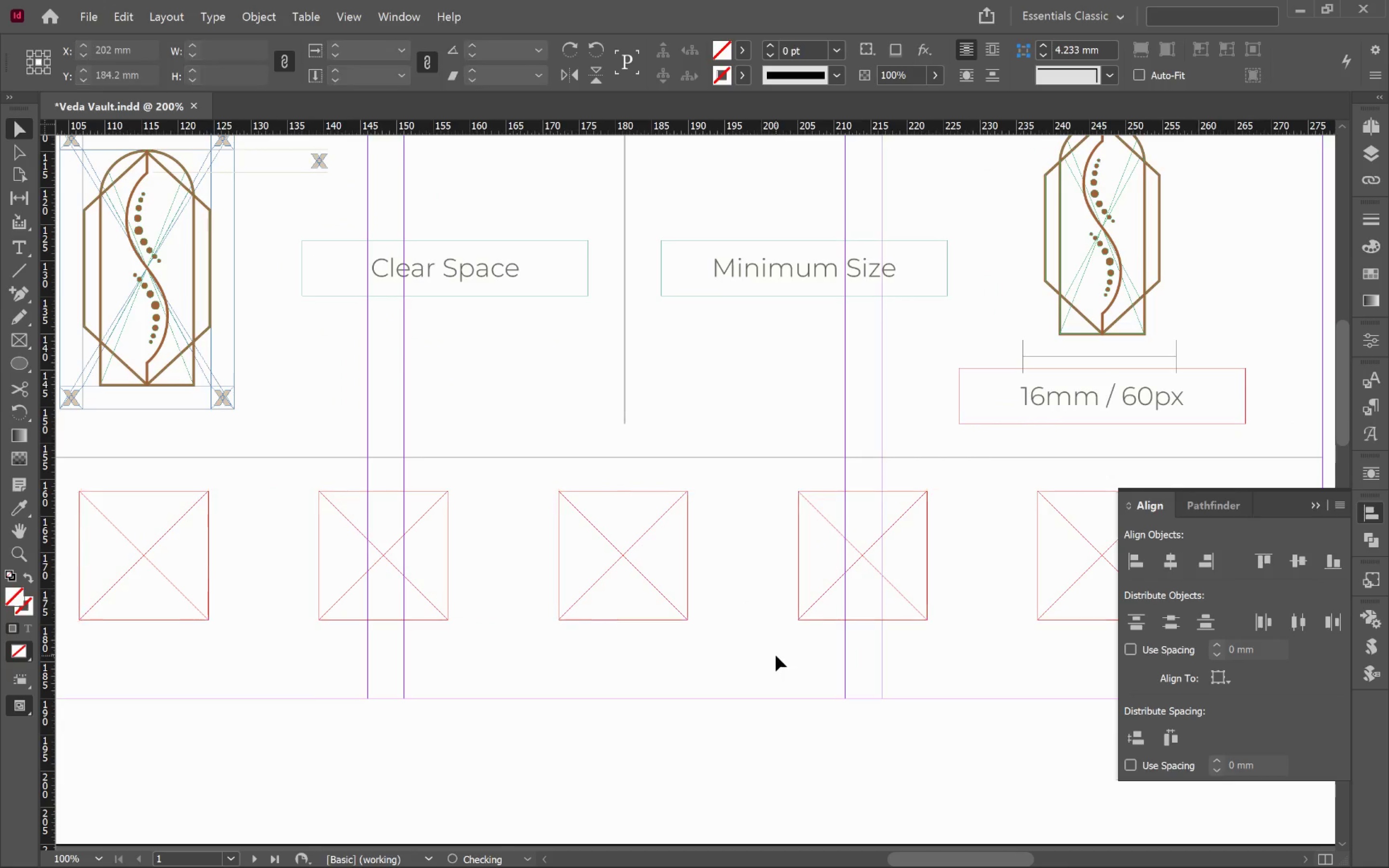 
hold_key(key=AltLeft, duration=0.58)
 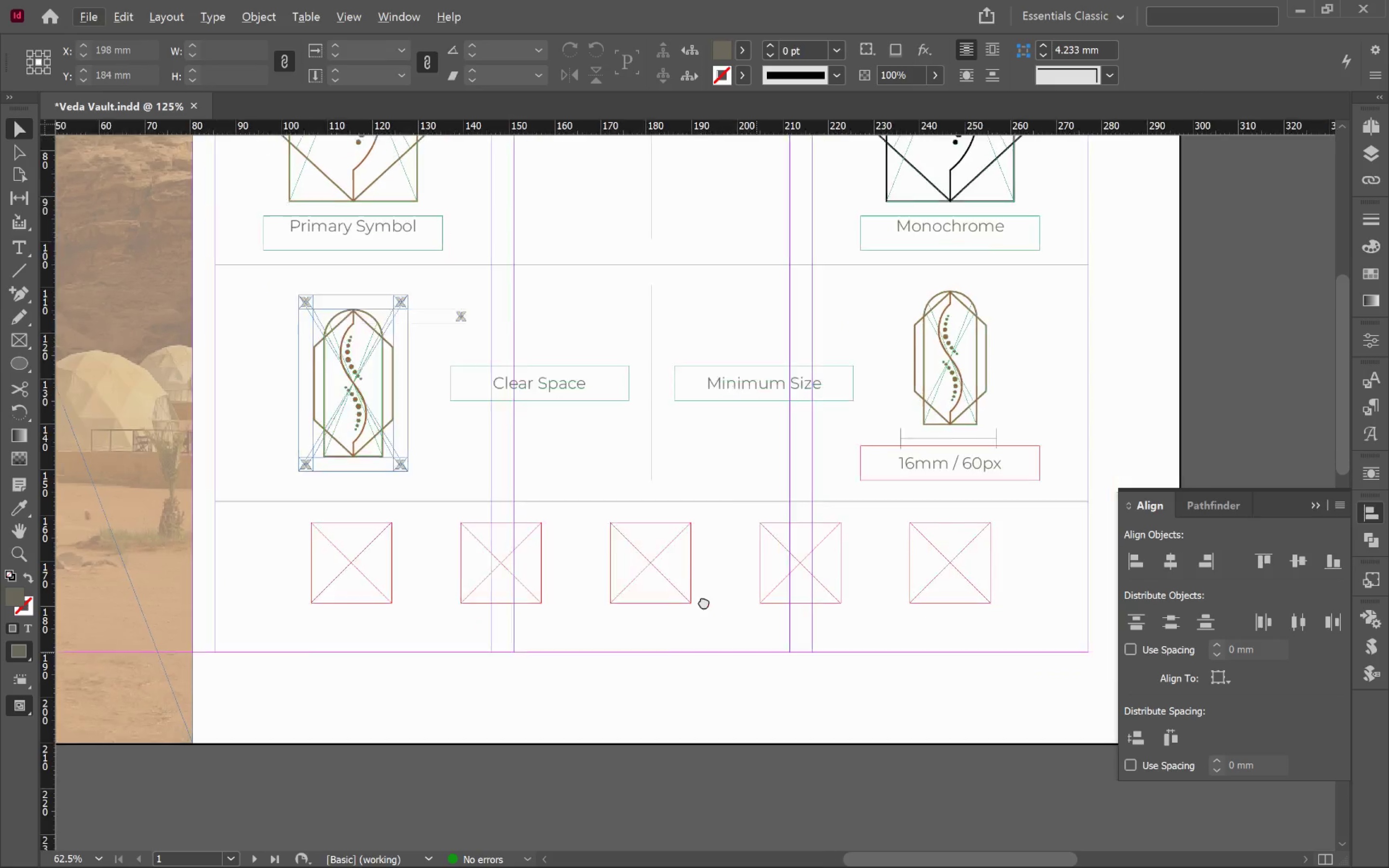 
hold_key(key=Space, duration=0.64)
 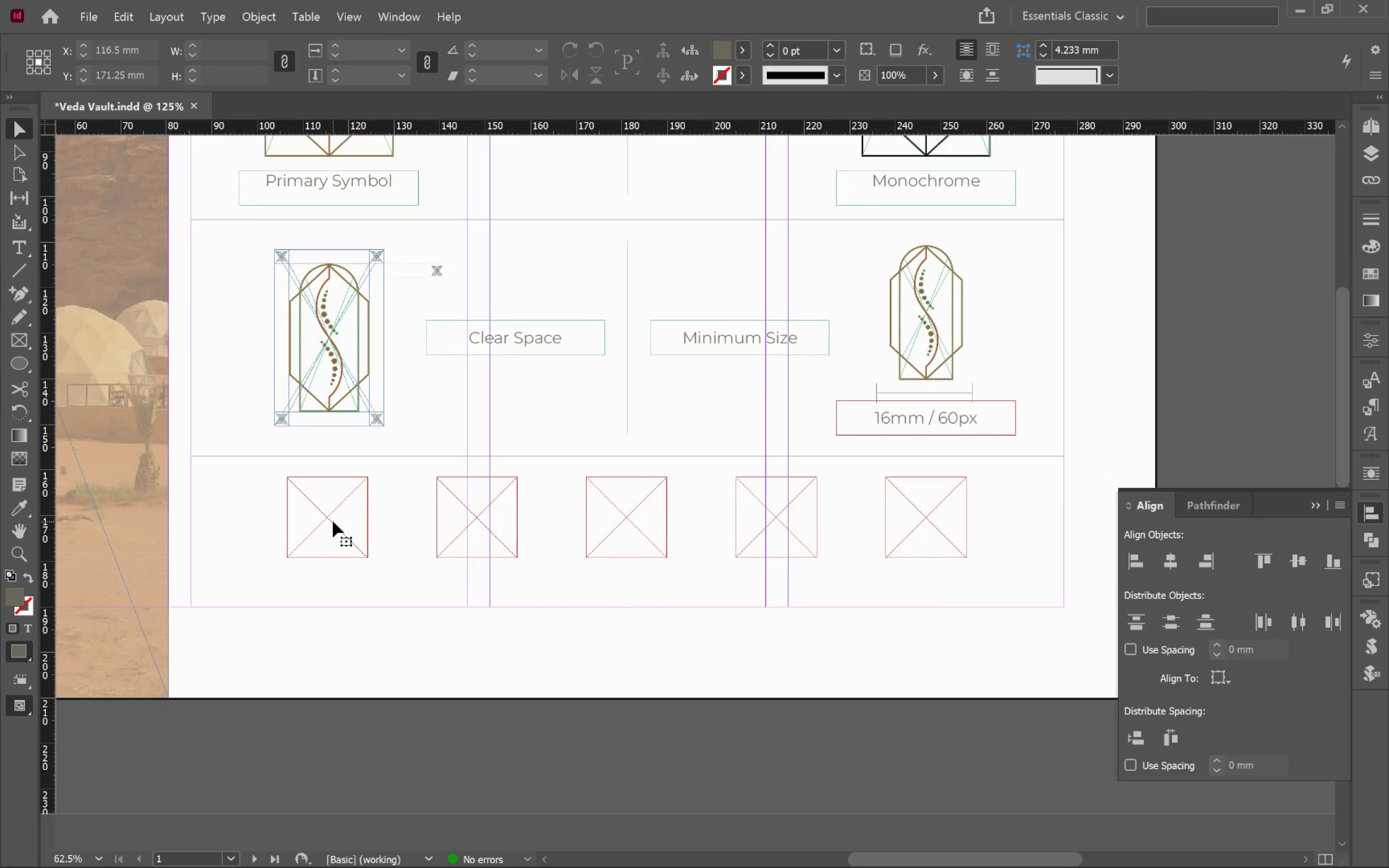 
scroll: coordinate [776, 653], scroll_direction: down, amount: 2.0
 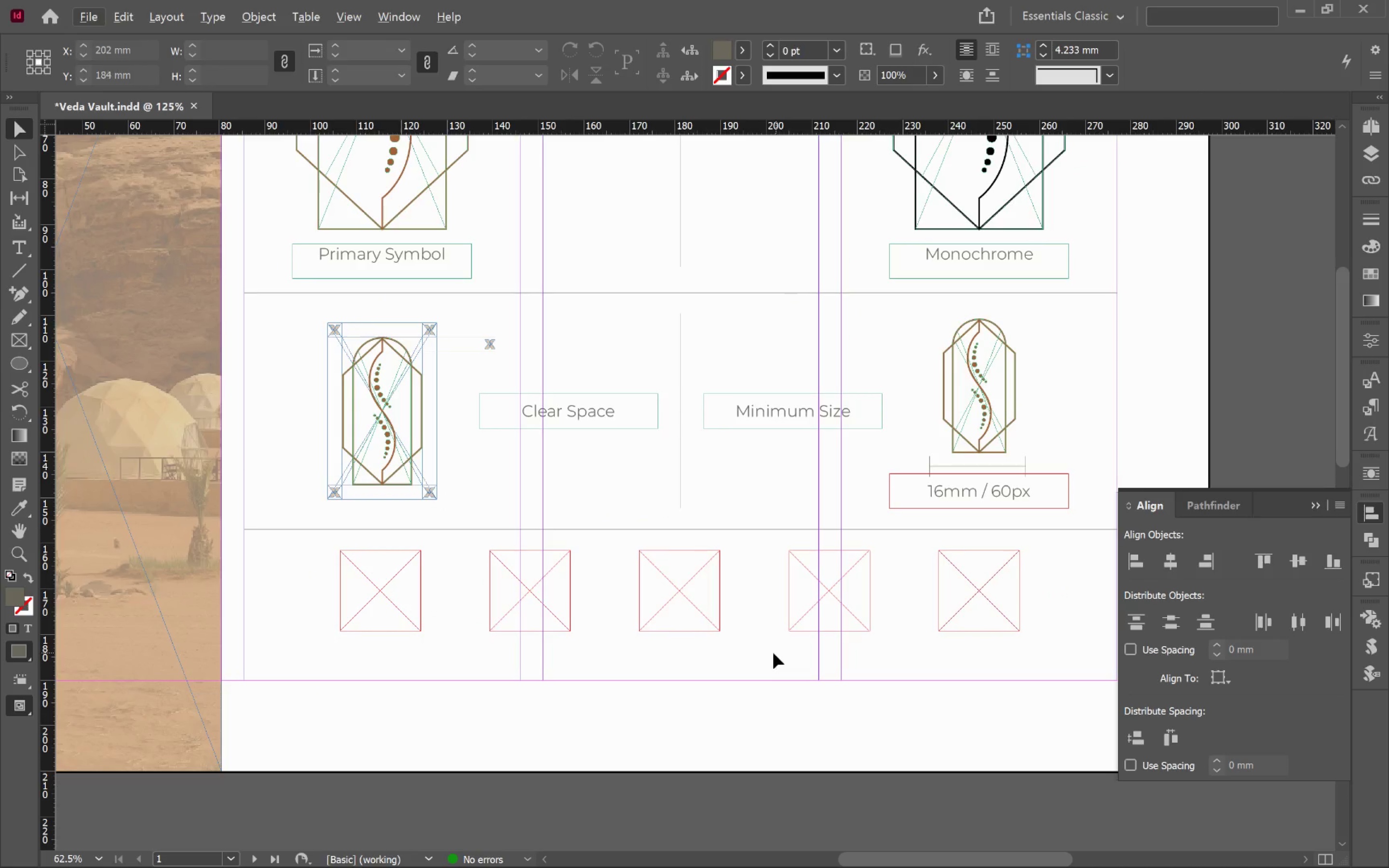 
left_click_drag(start_coordinate=[750, 647], to_coordinate=[697, 574])
 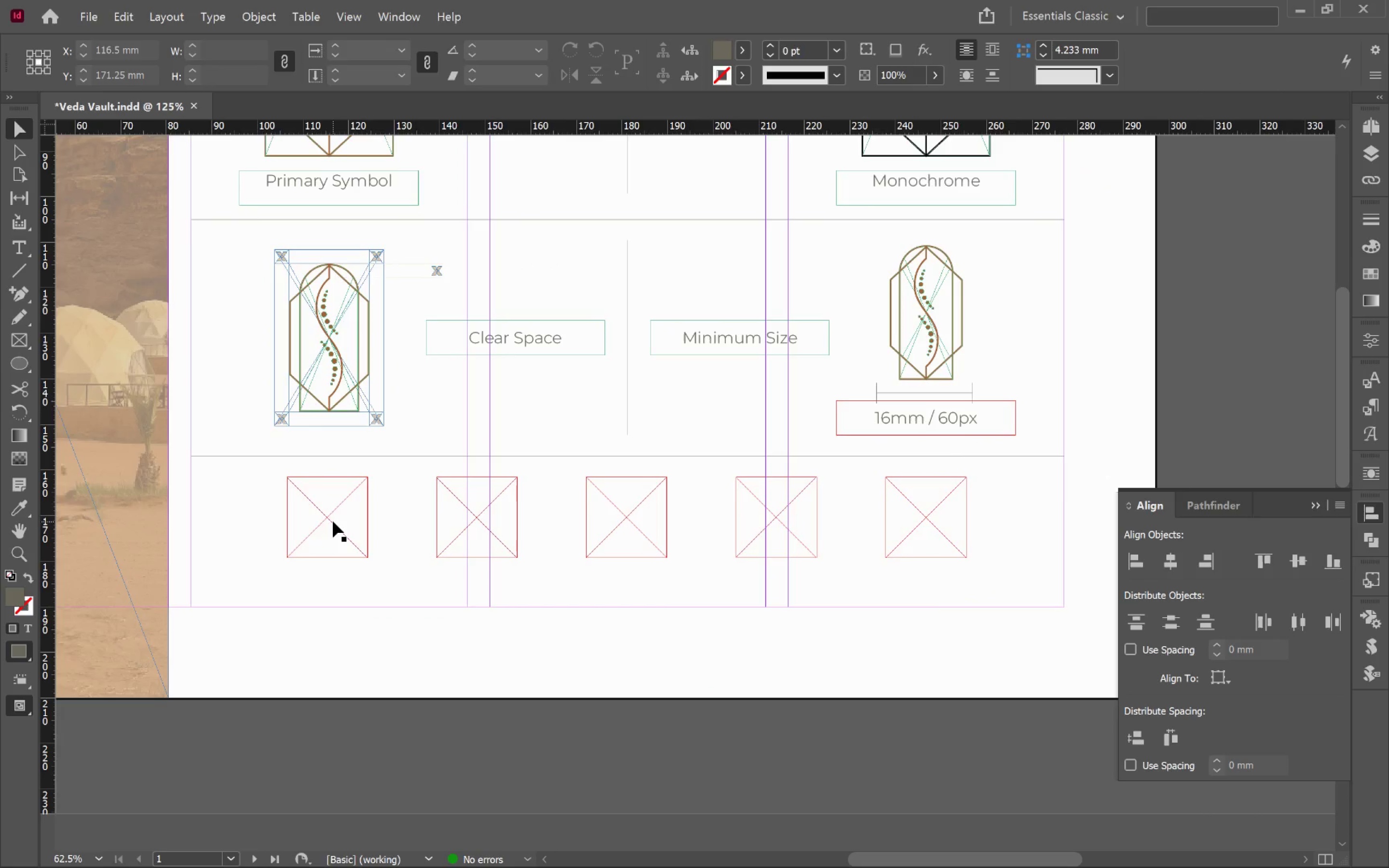 
left_click([333, 521])
 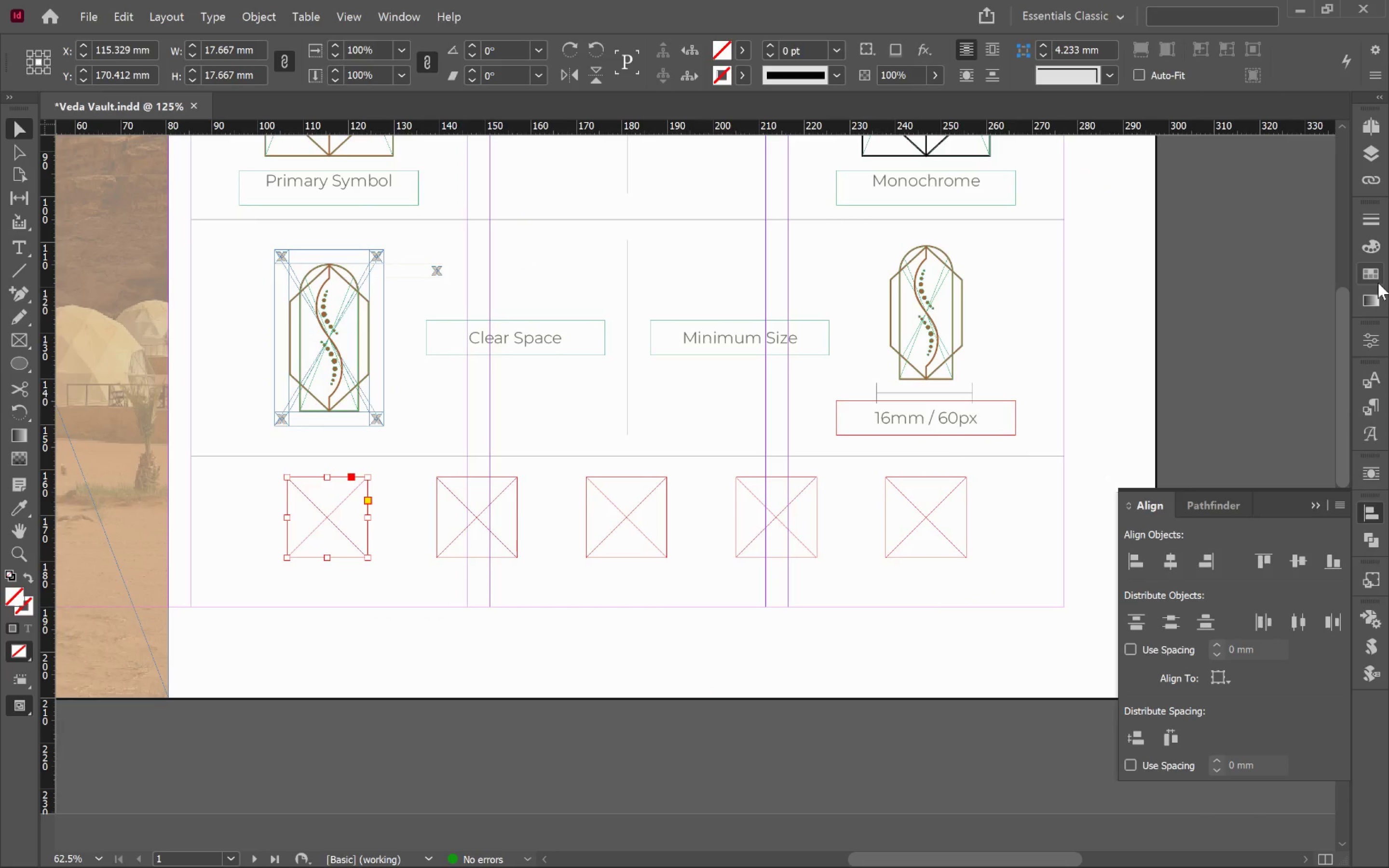 
left_click([1376, 278])
 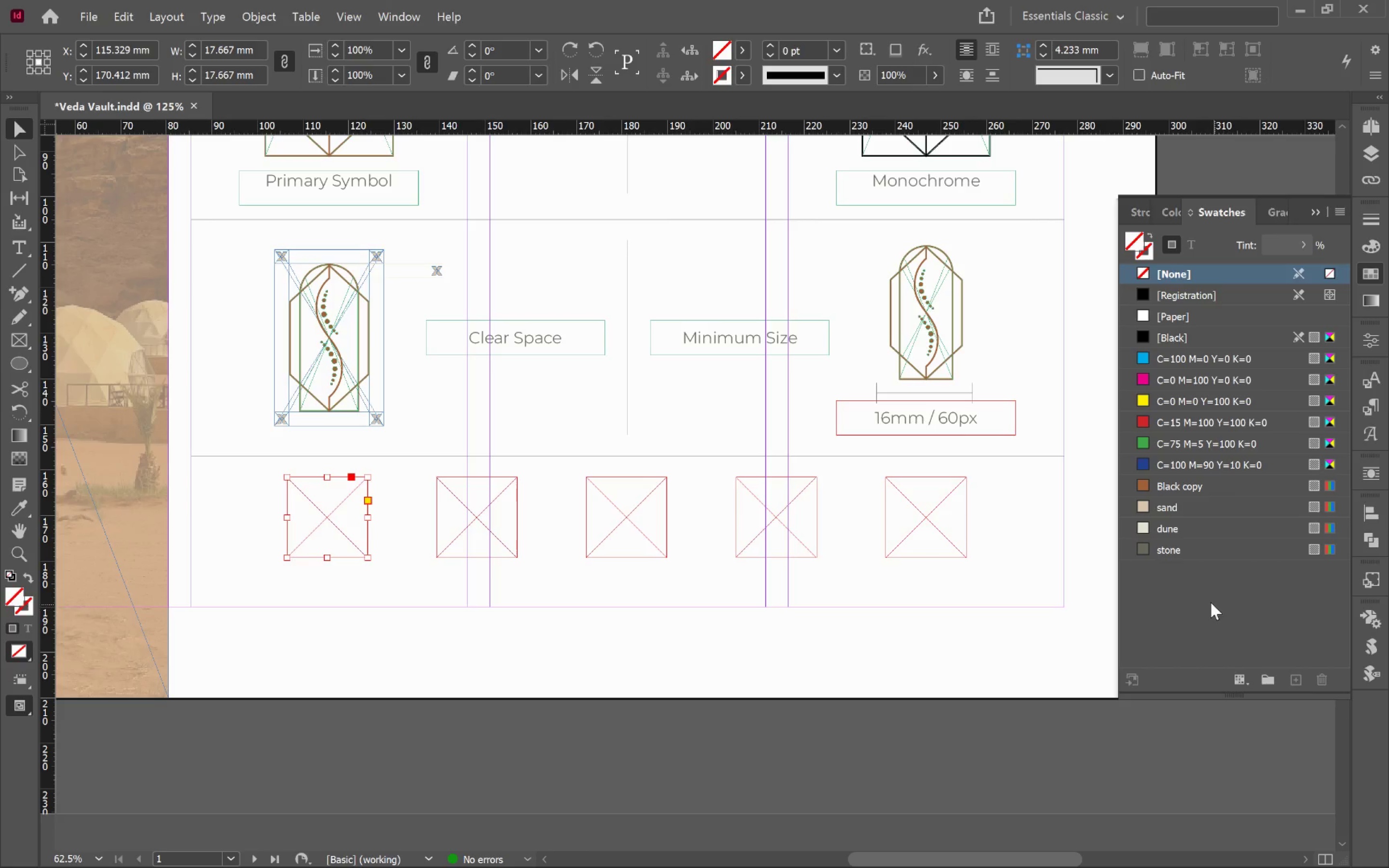 
wait(9.96)
 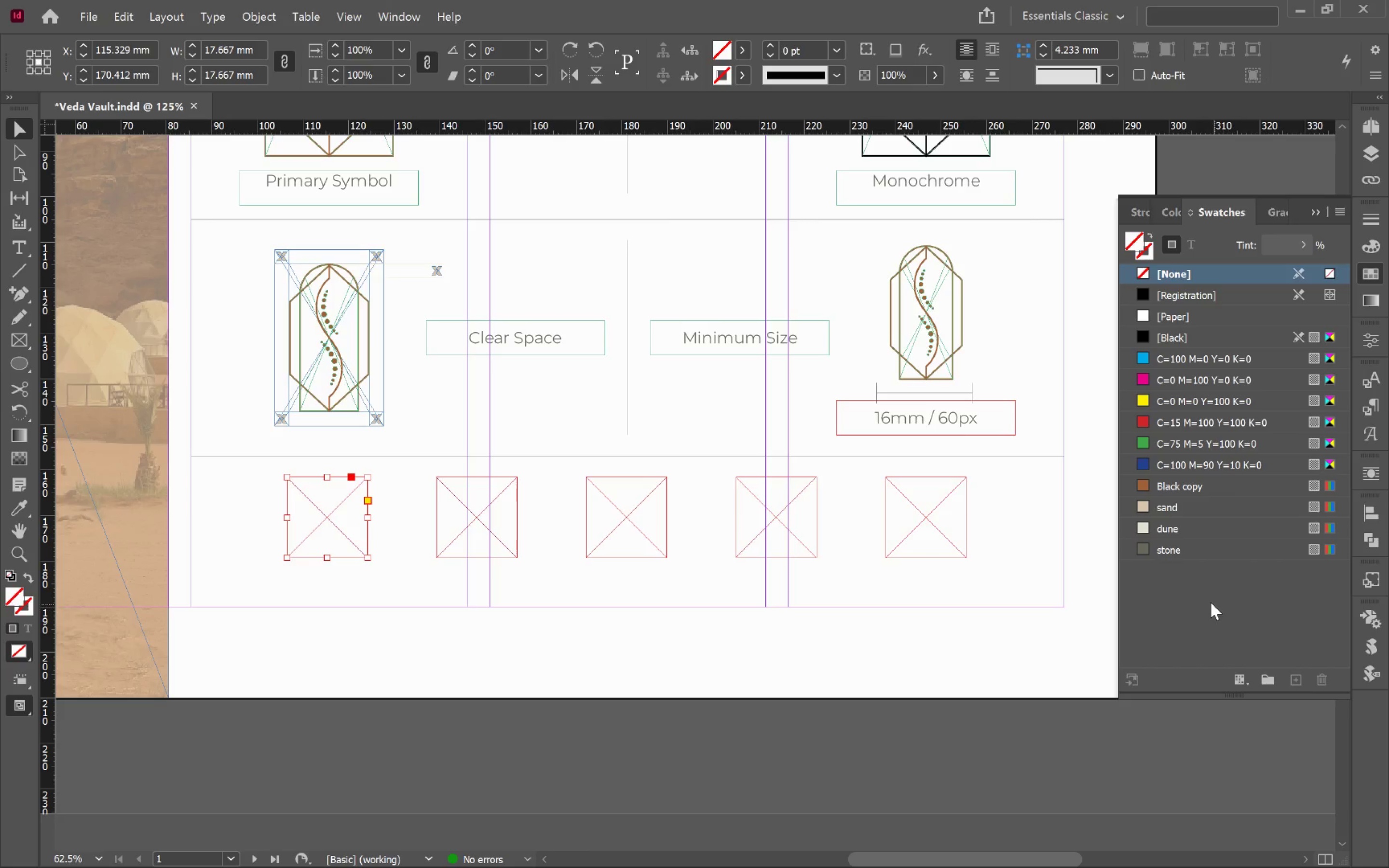 
left_click([1207, 484])
 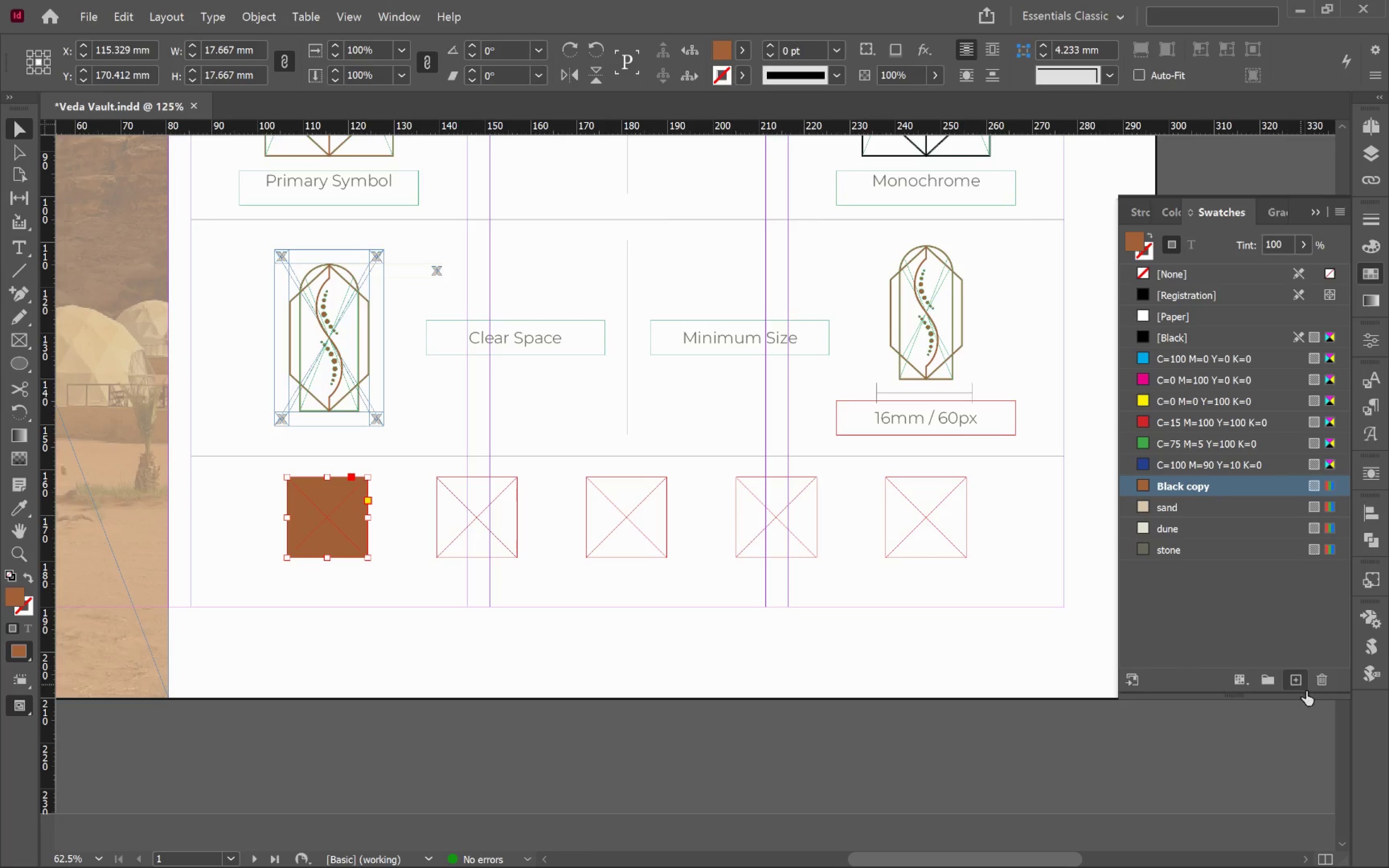 
left_click([1300, 685])
 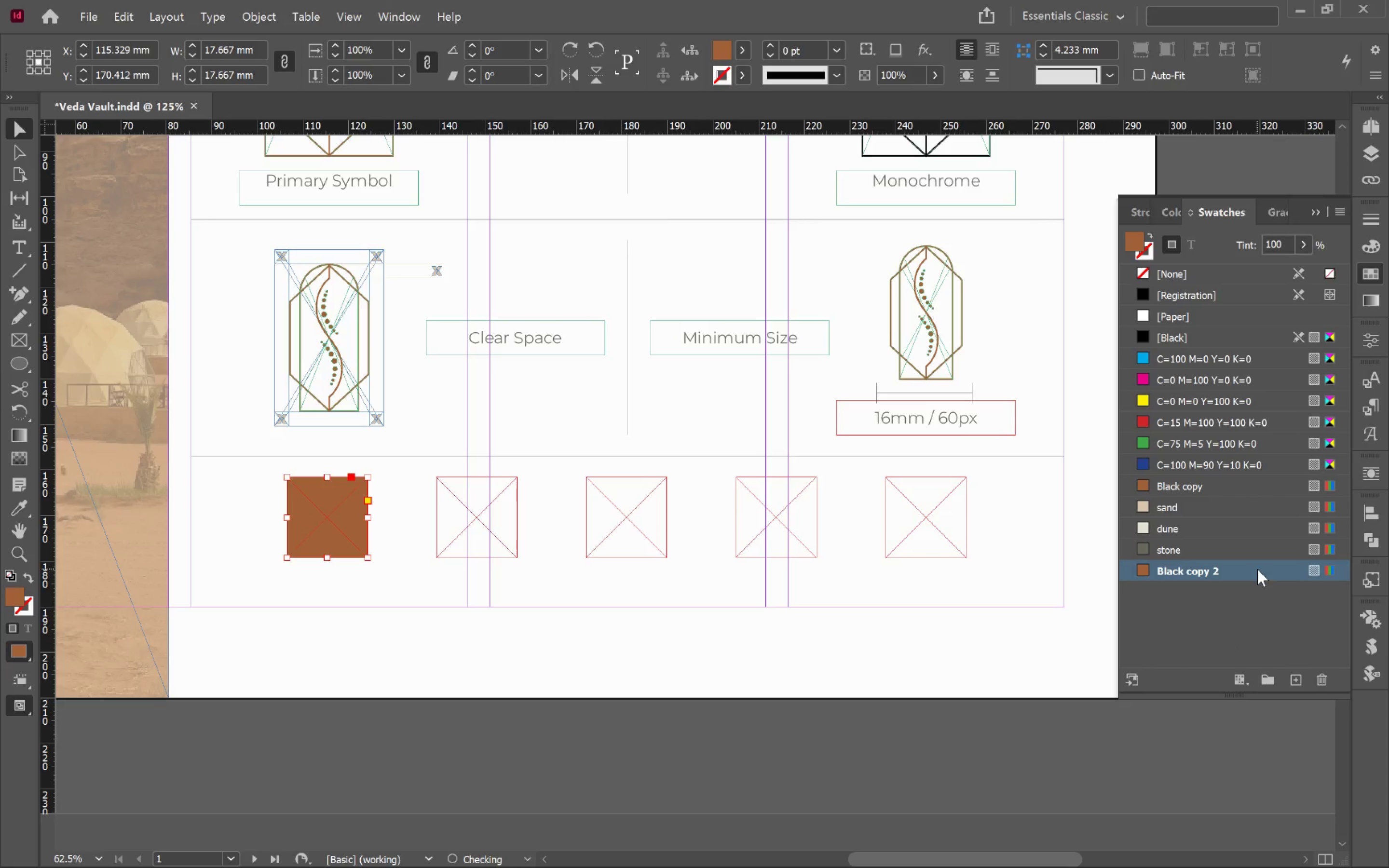 
double_click([1258, 569])
 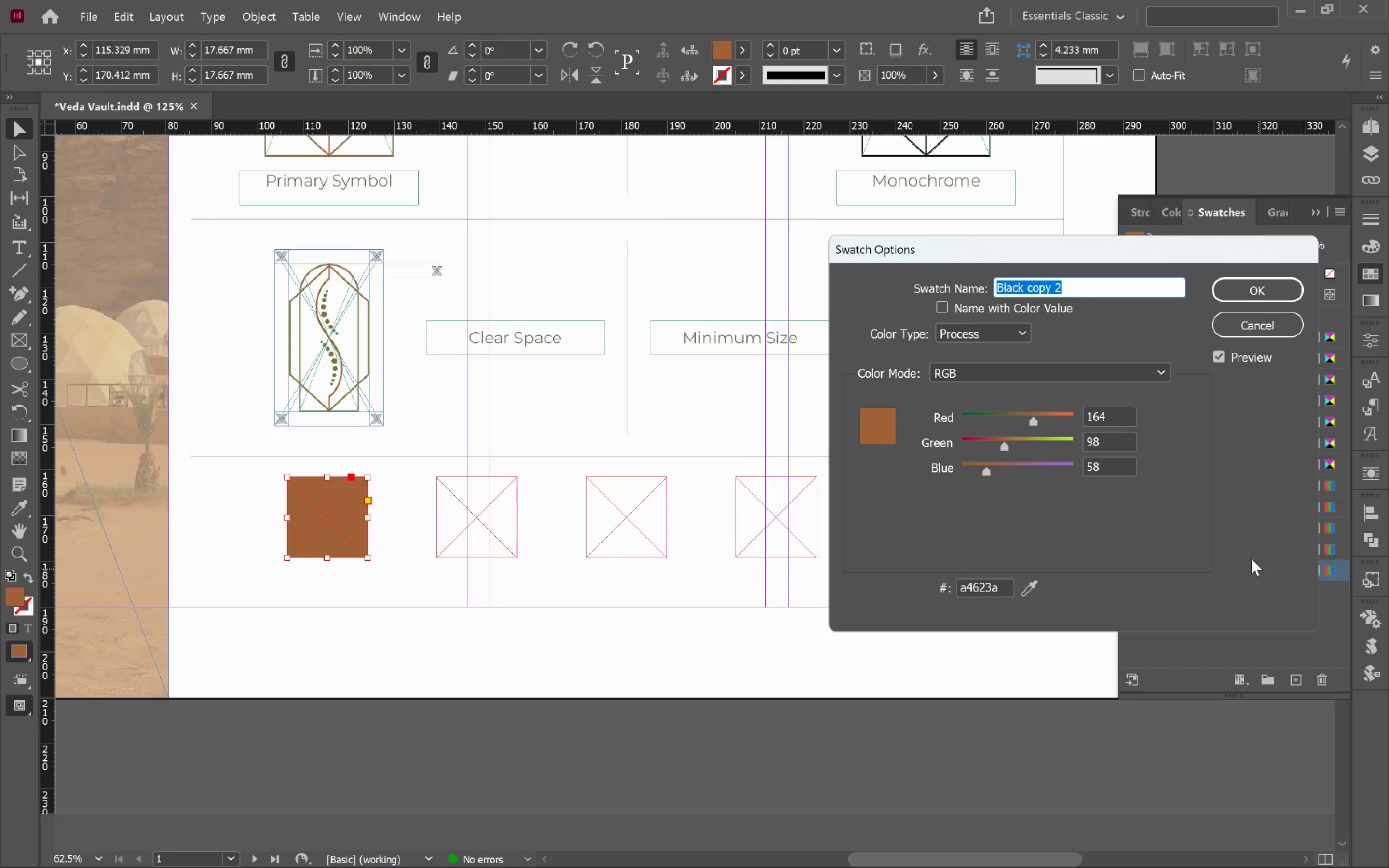 
key(Tab)
key(Tab)
key(Tab)
key(Tab)
key(Tab)
key(Tab)
key(Tab)
type(111111)
 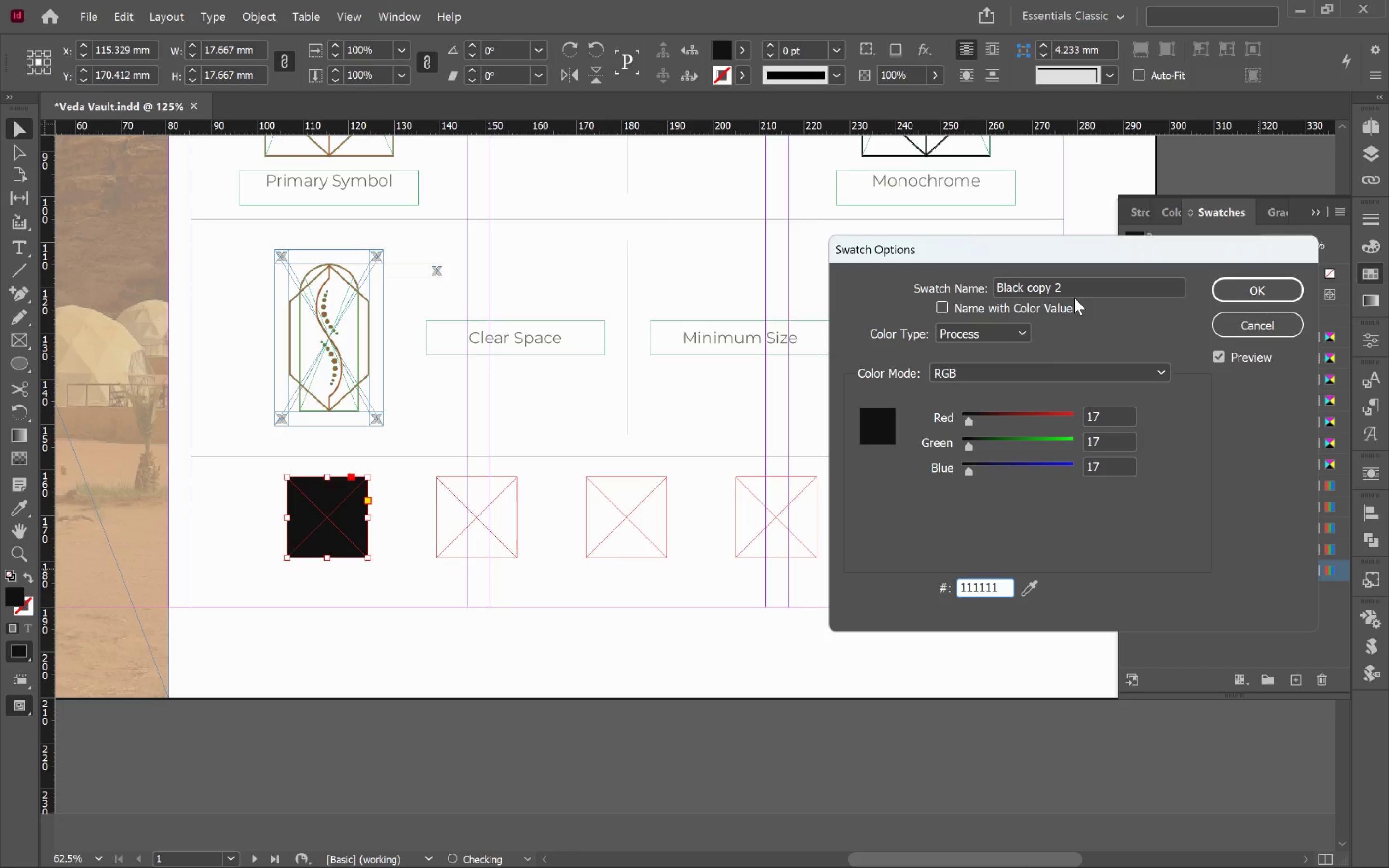 
left_click_drag(start_coordinate=[1089, 284], to_coordinate=[986, 286])
 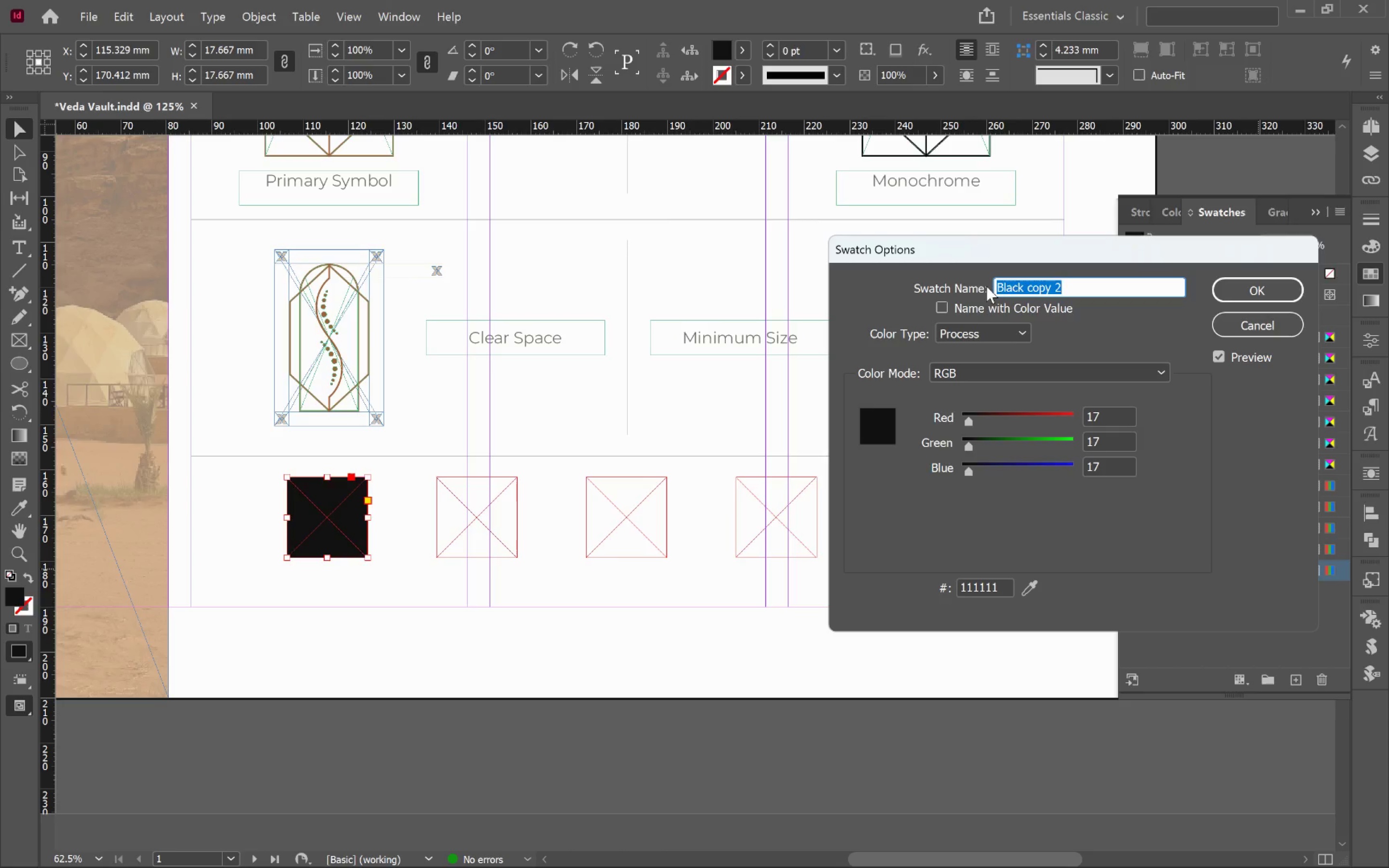 
type(charcoal)
 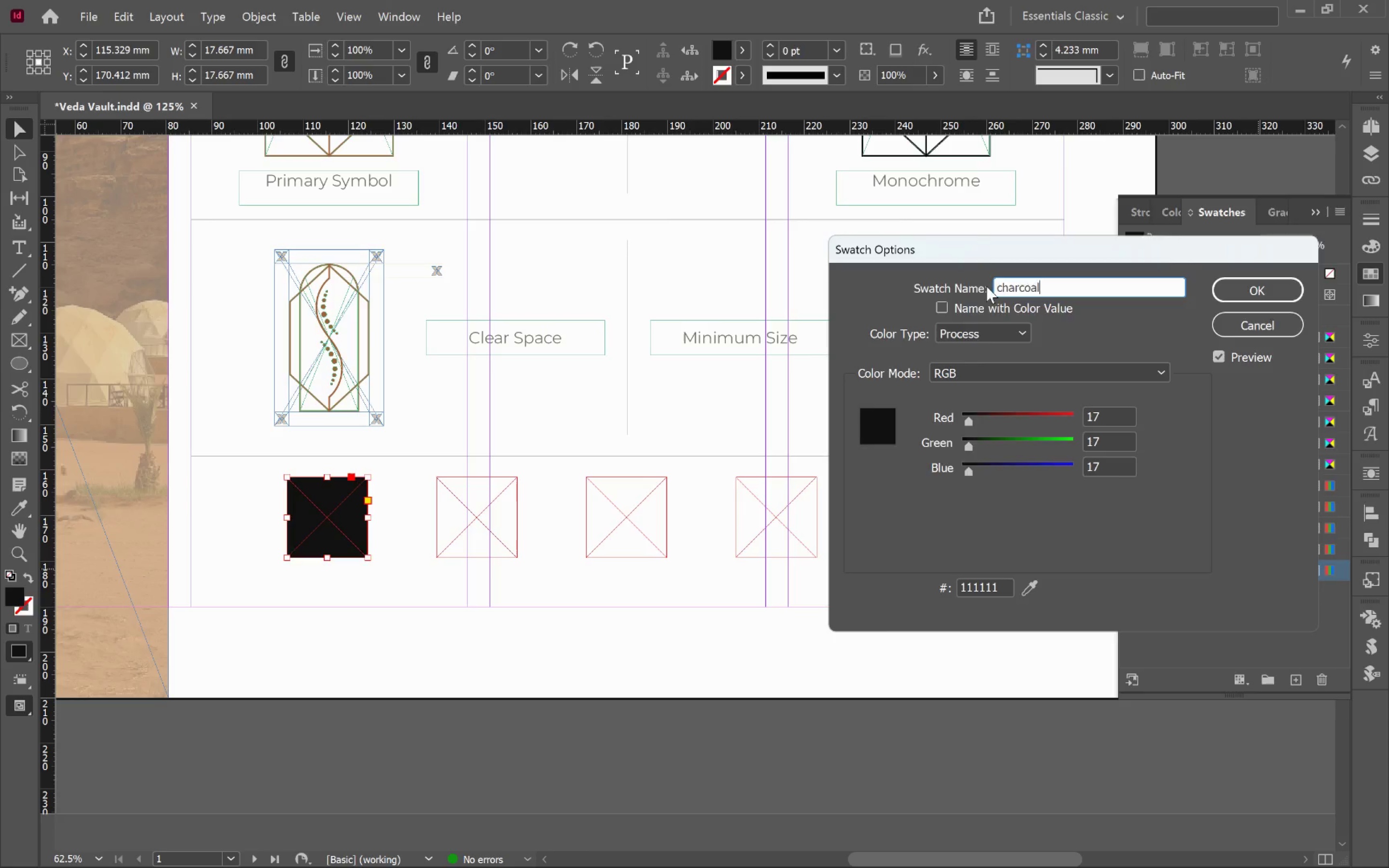 
key(Enter)
 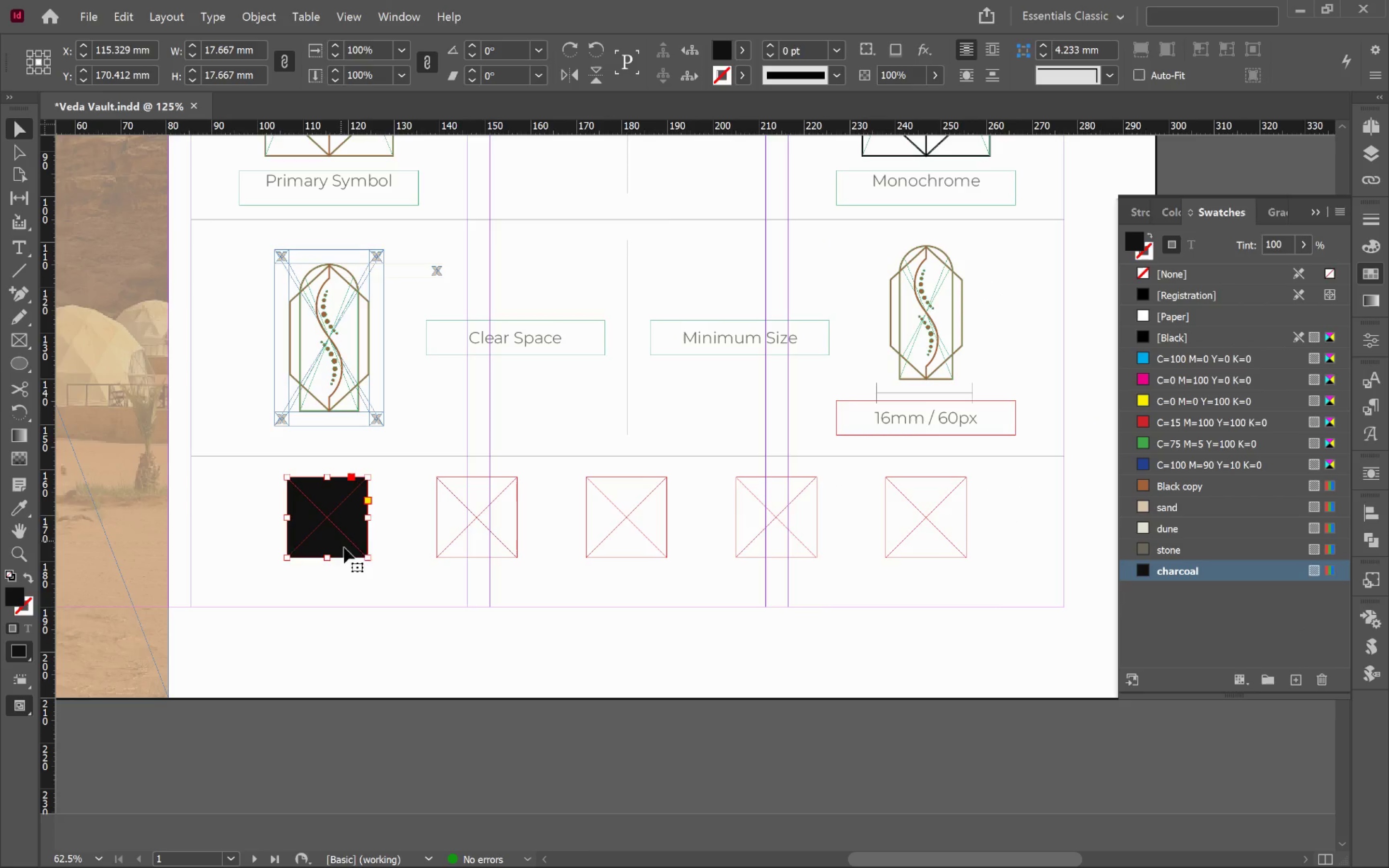 
left_click([454, 537])
 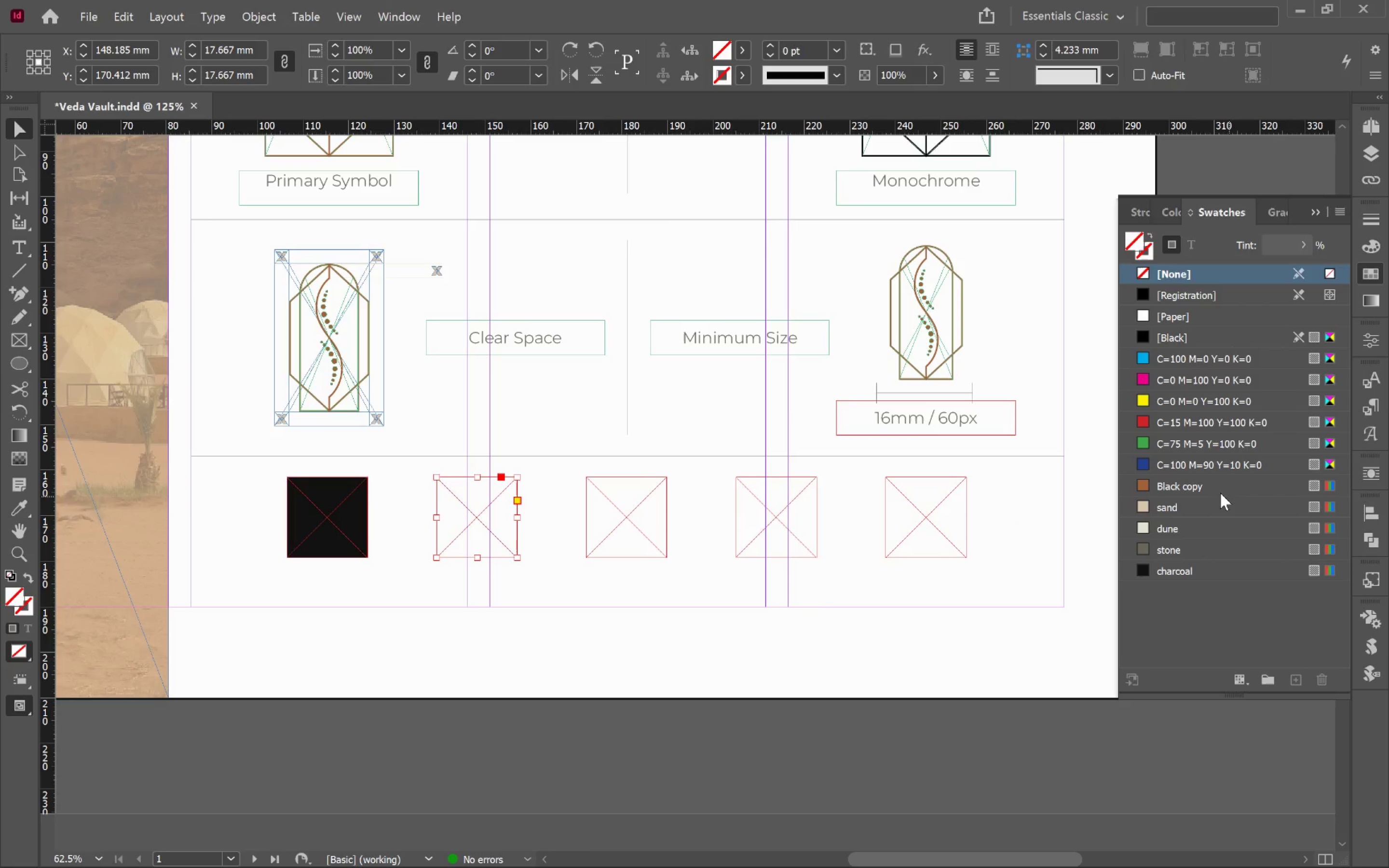 
left_click([1201, 485])
 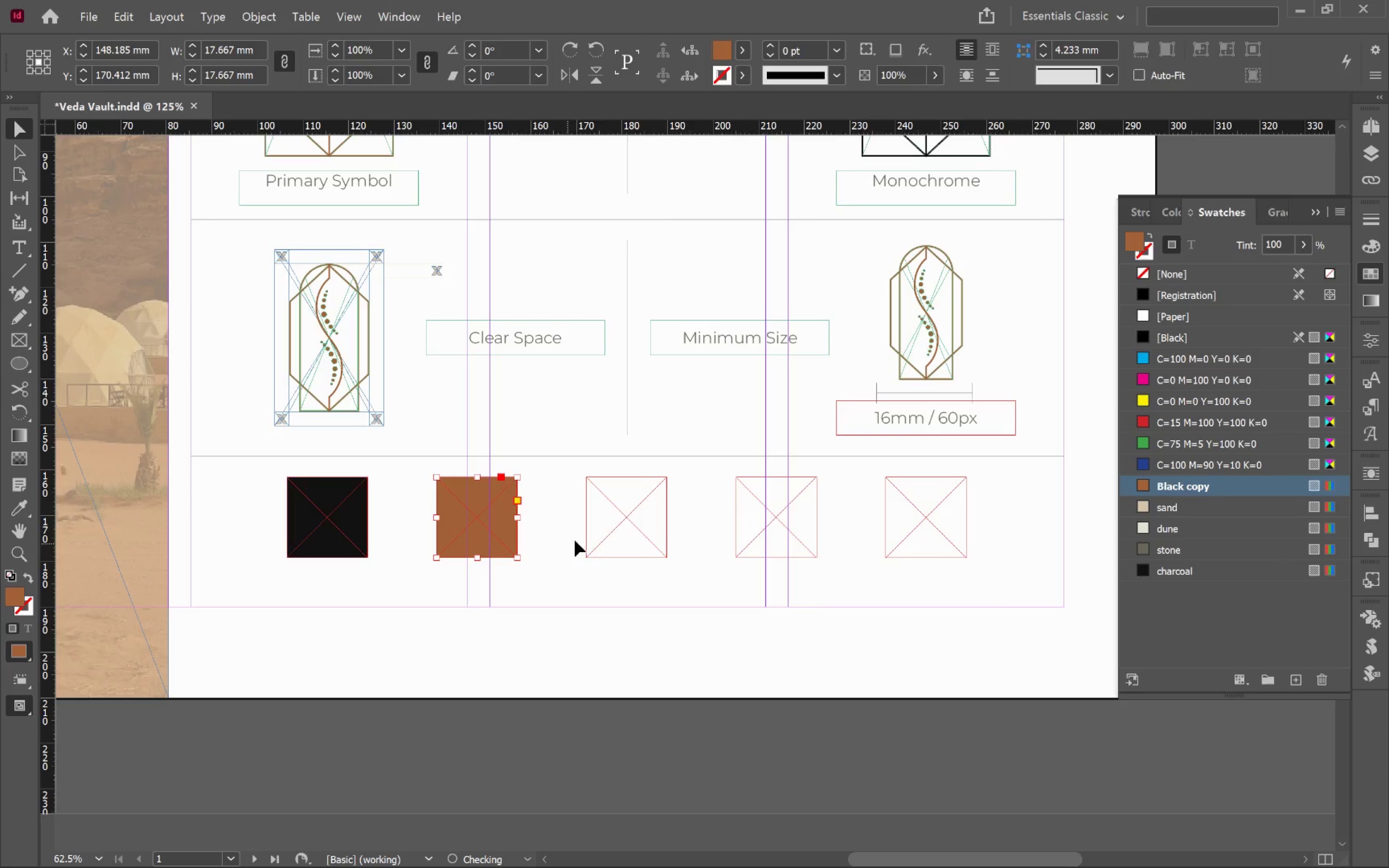 
left_click([604, 528])
 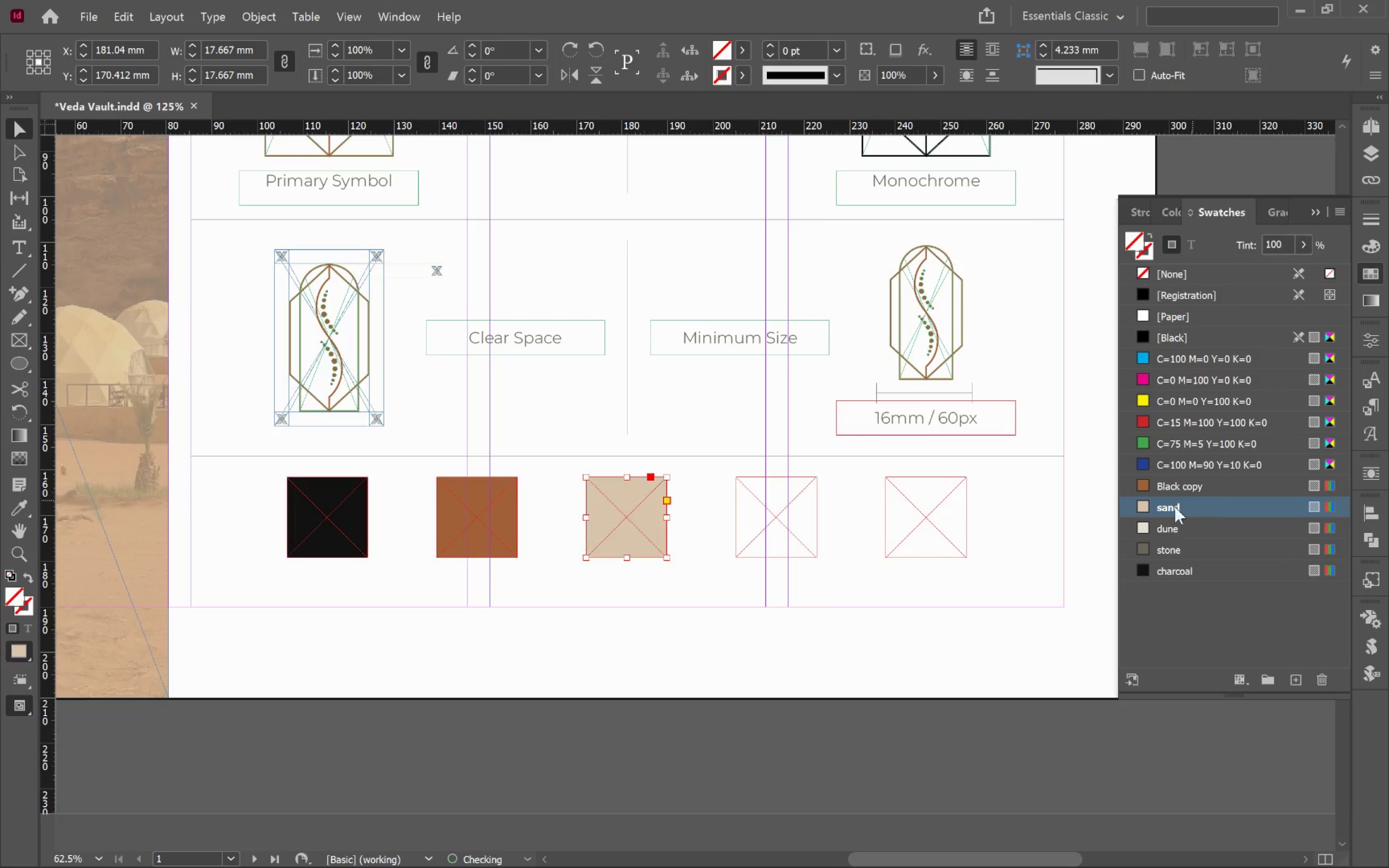 
left_click([766, 529])
 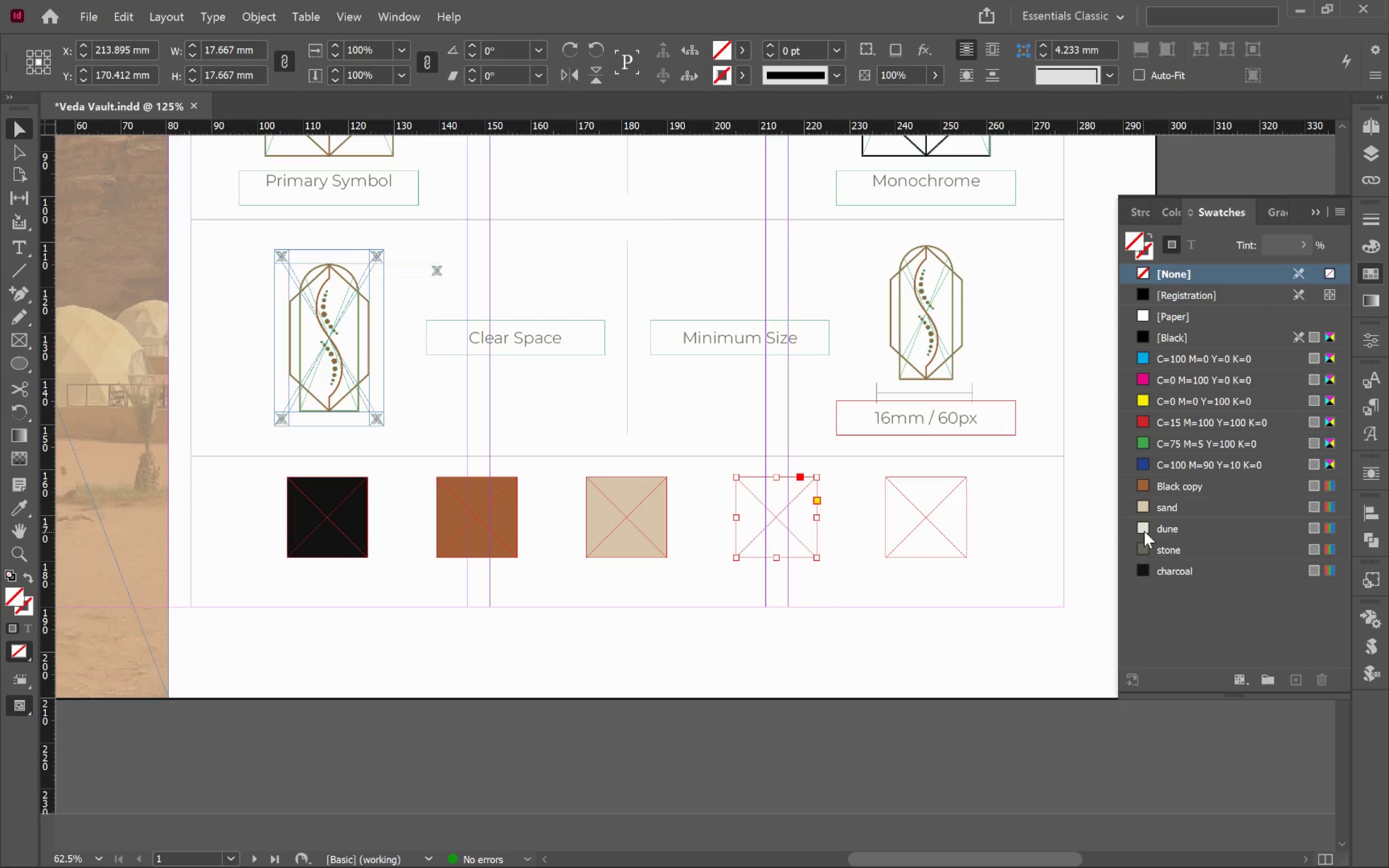 
left_click([1160, 529])
 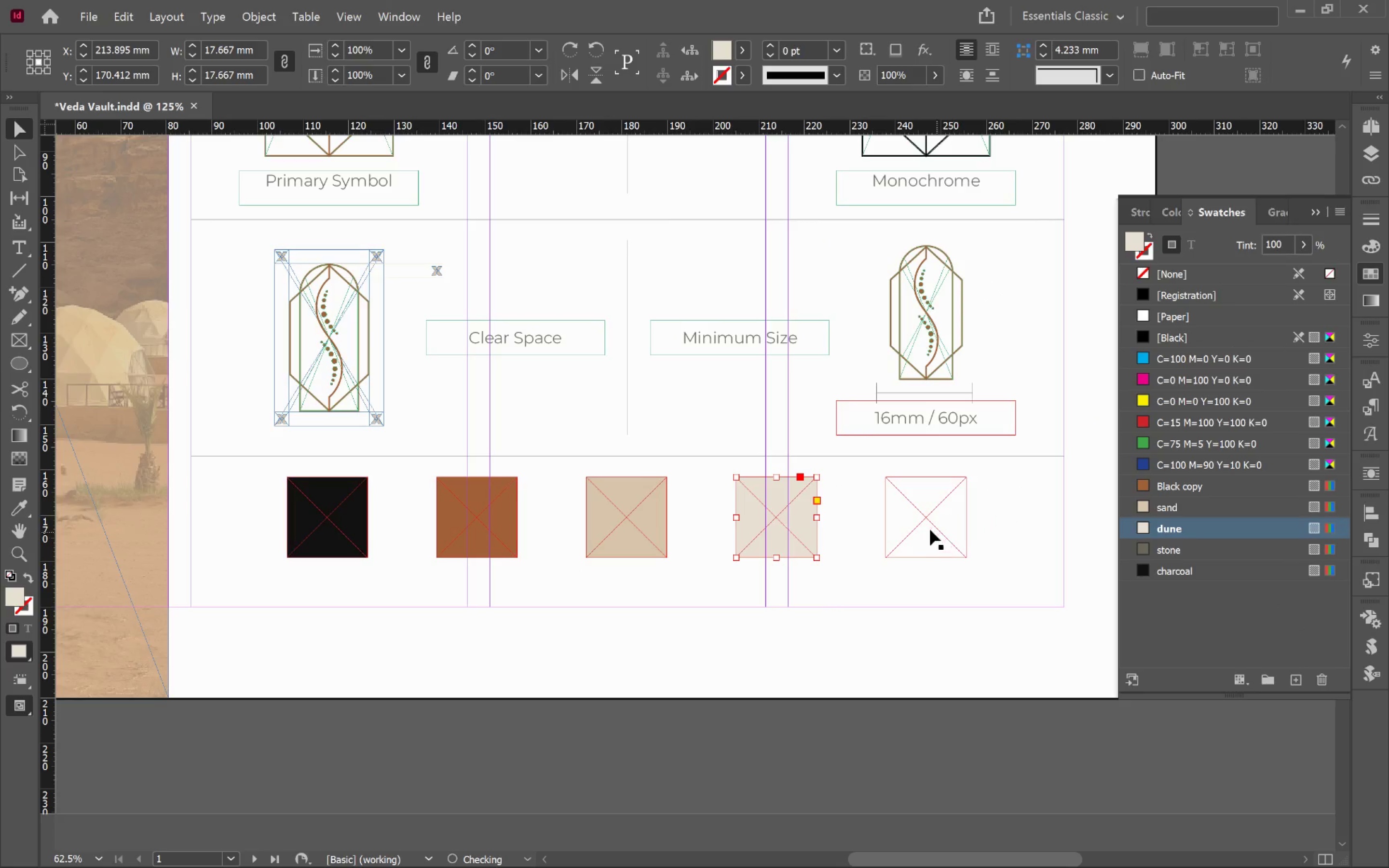 
left_click([929, 527])
 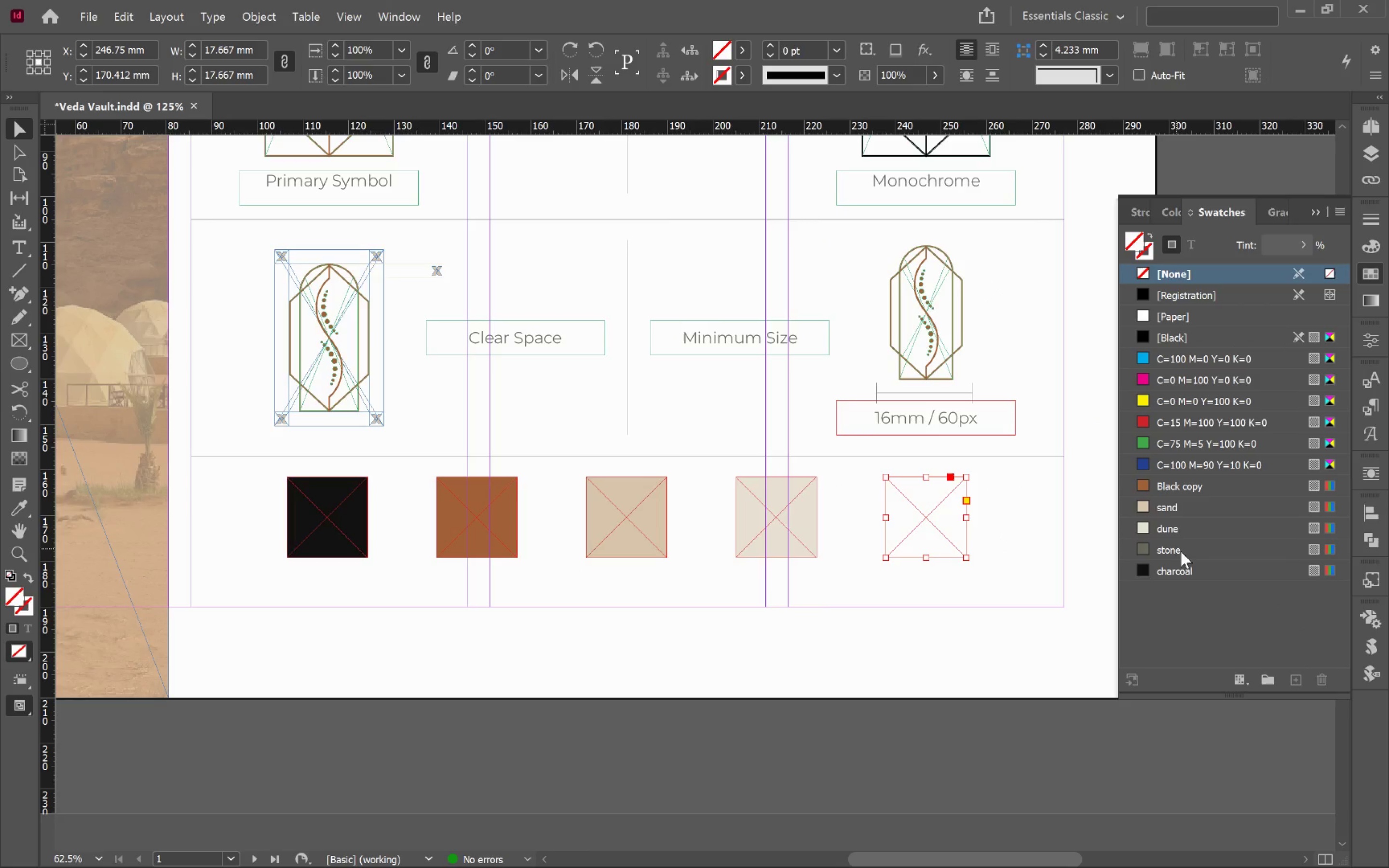 
left_click([1182, 551])
 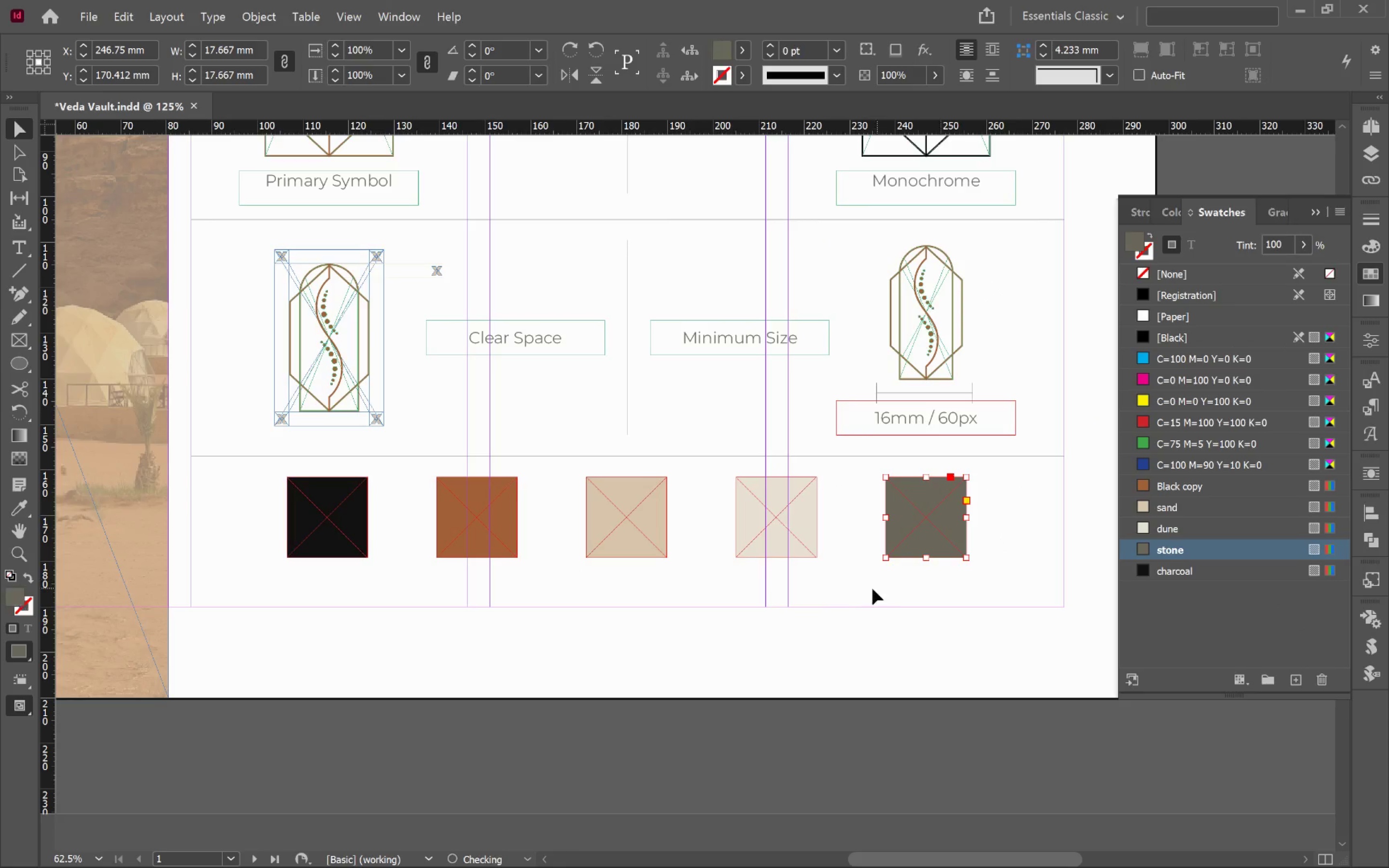 
left_click([838, 600])
 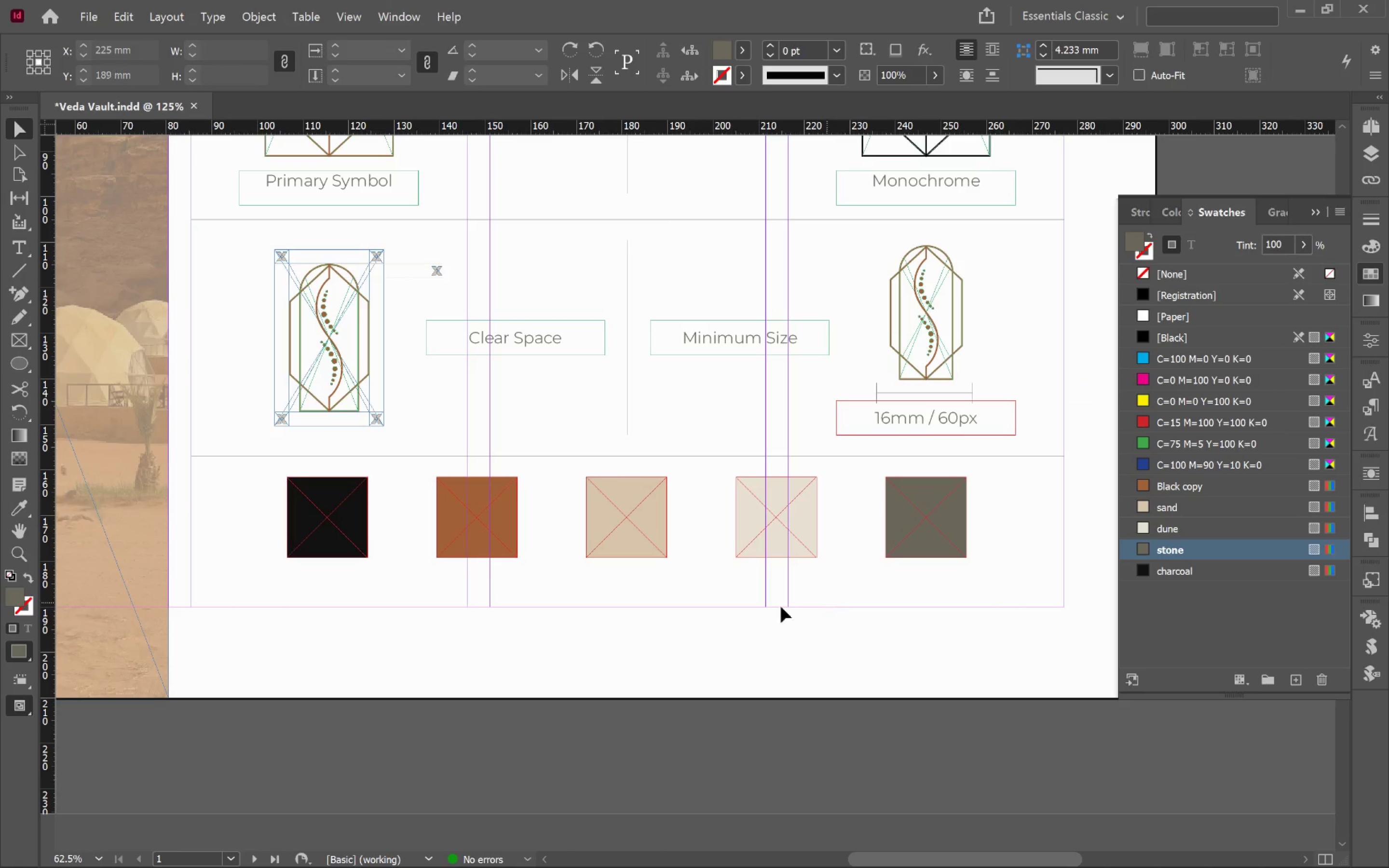 
key(W)
 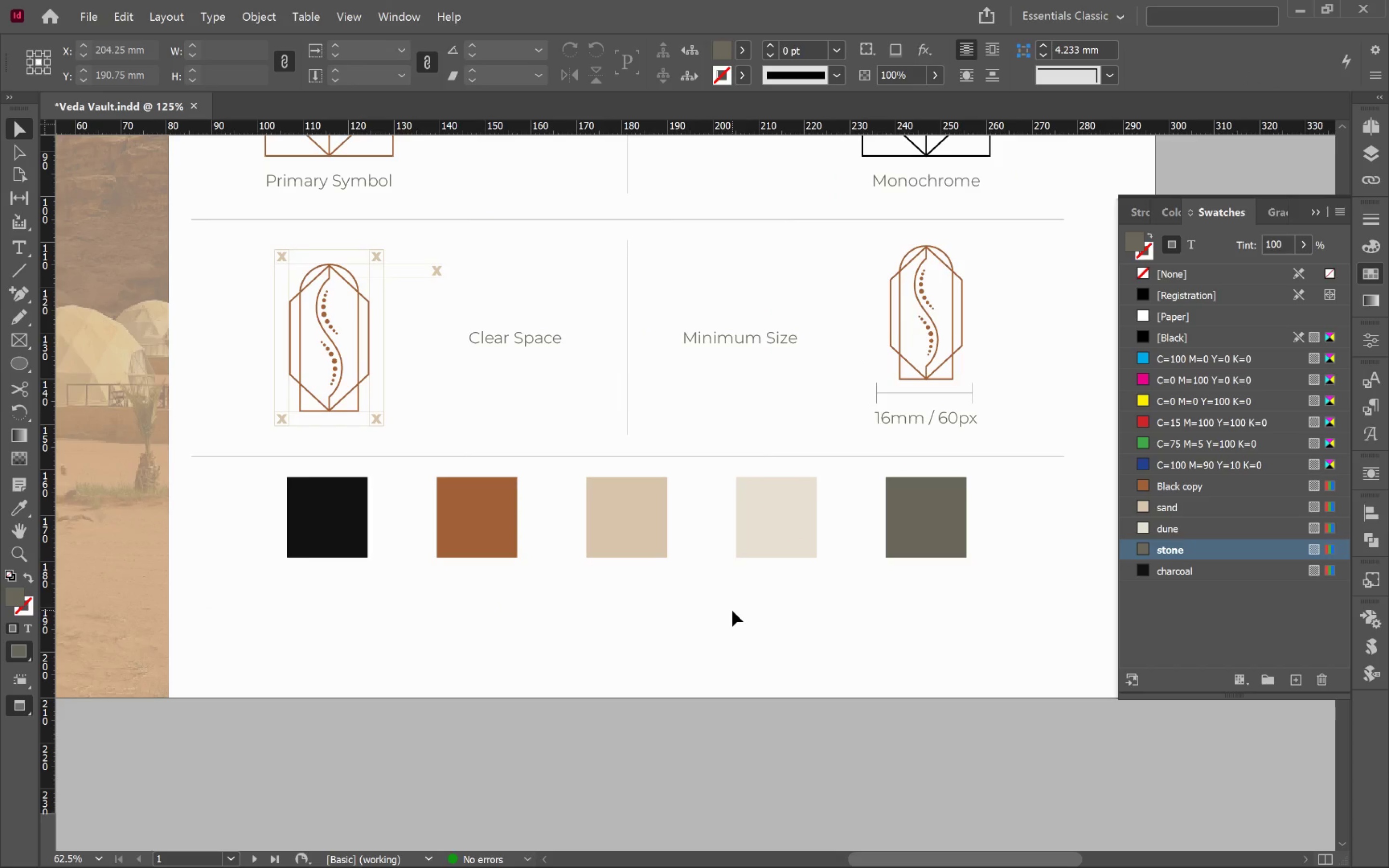 
key(W)
 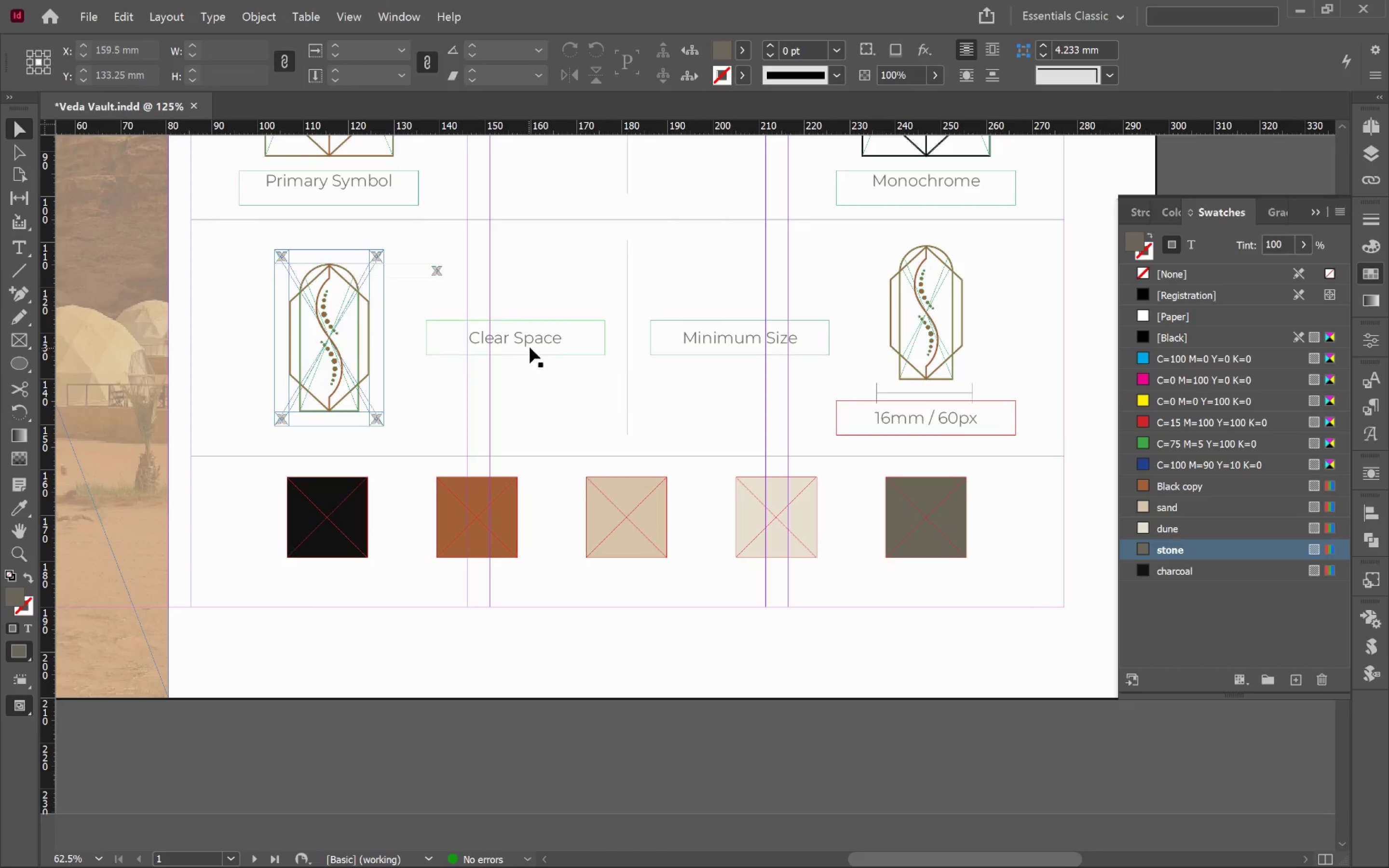 
left_click_drag(start_coordinate=[530, 346], to_coordinate=[343, 597])
 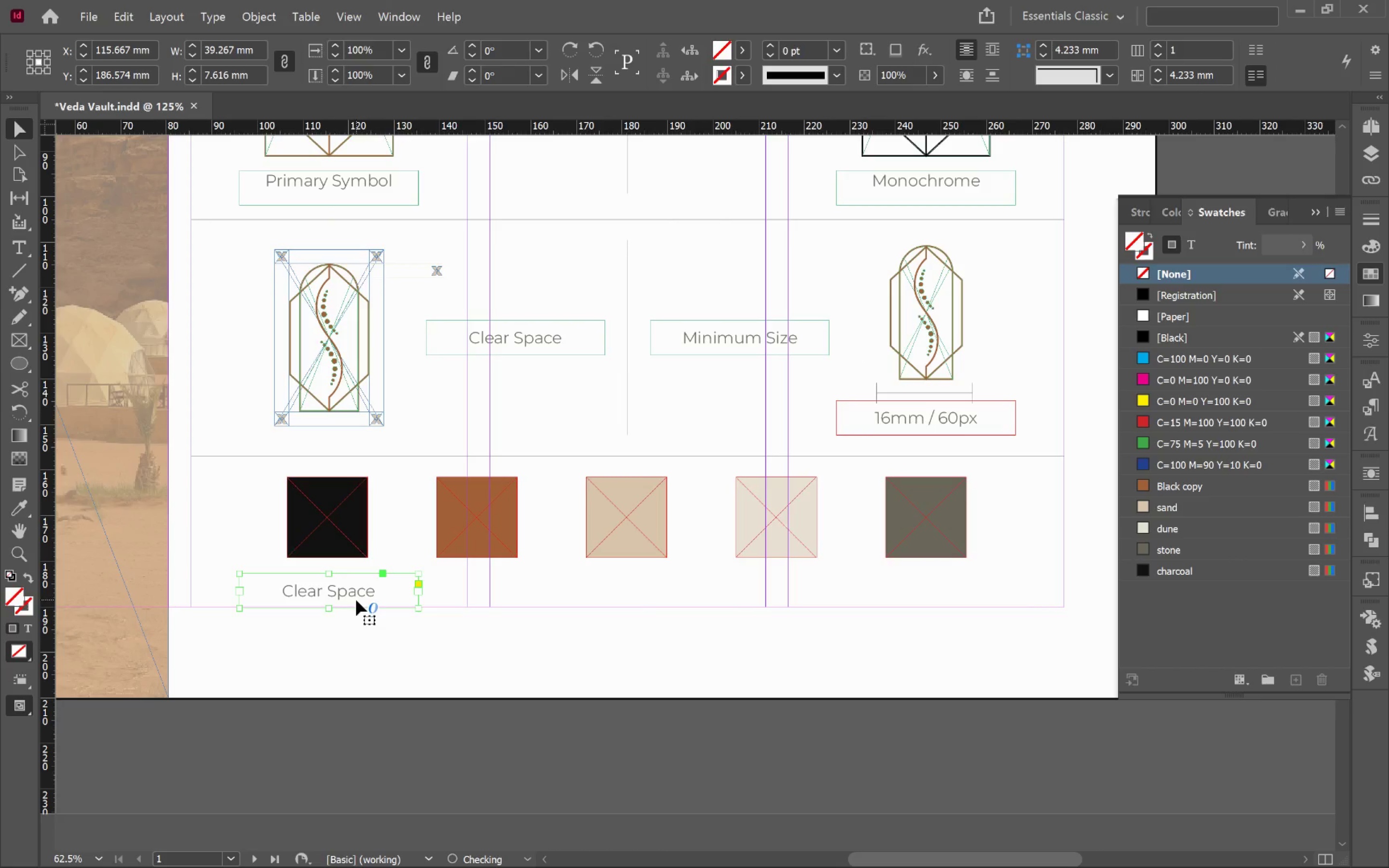 
hold_key(key=AltLeft, duration=2.68)
 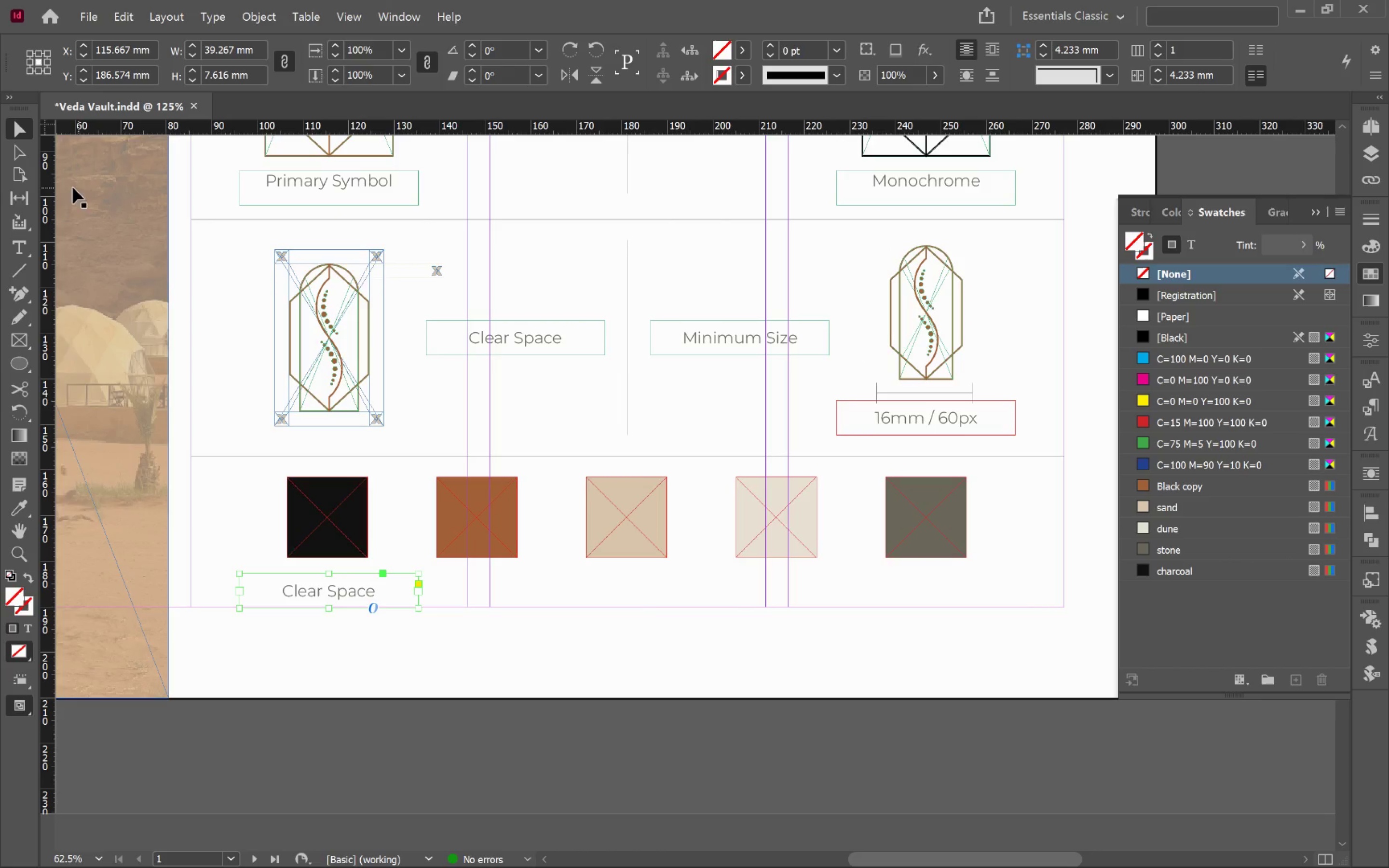 
left_click([19, 247])
 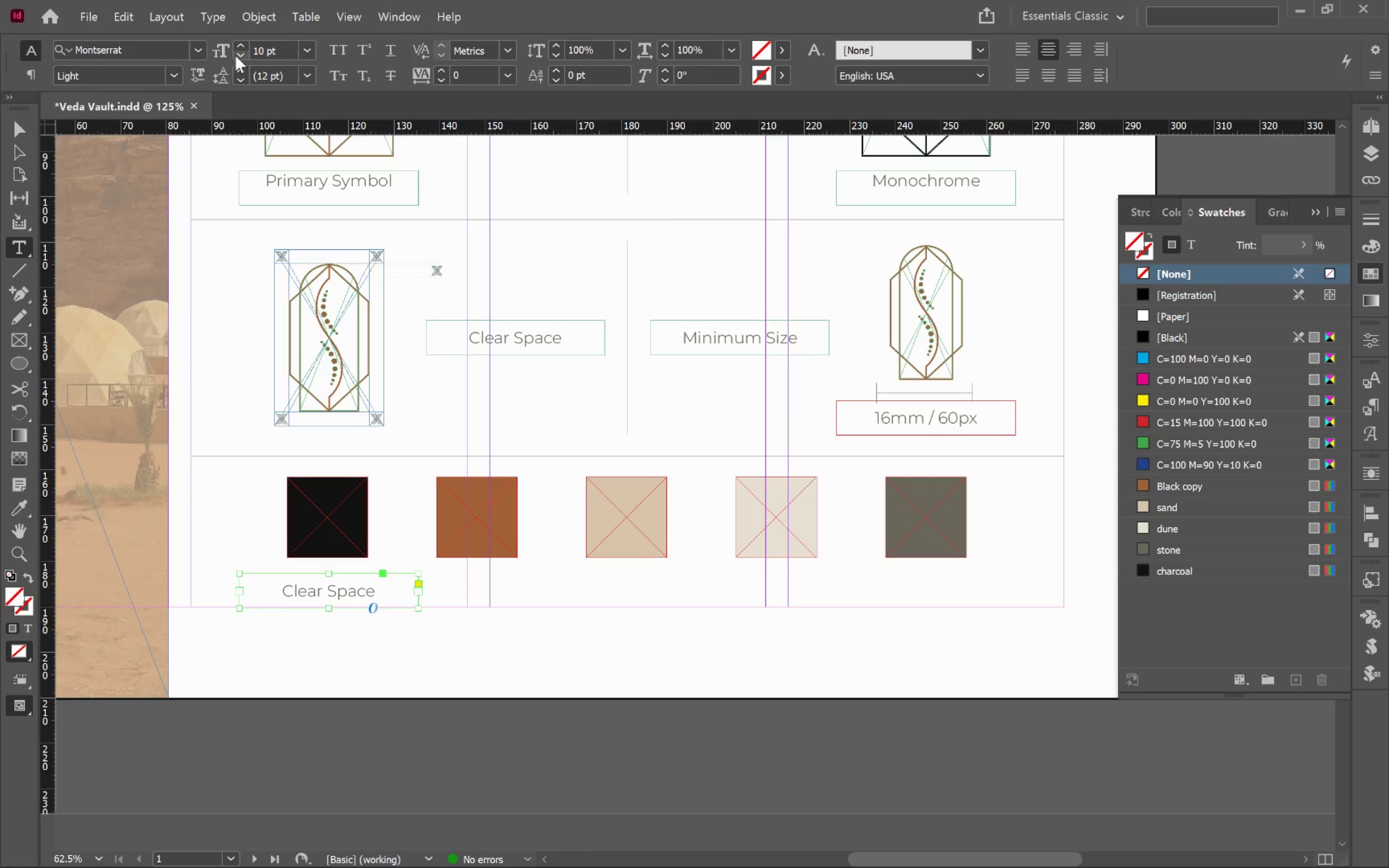 
double_click([235, 55])
 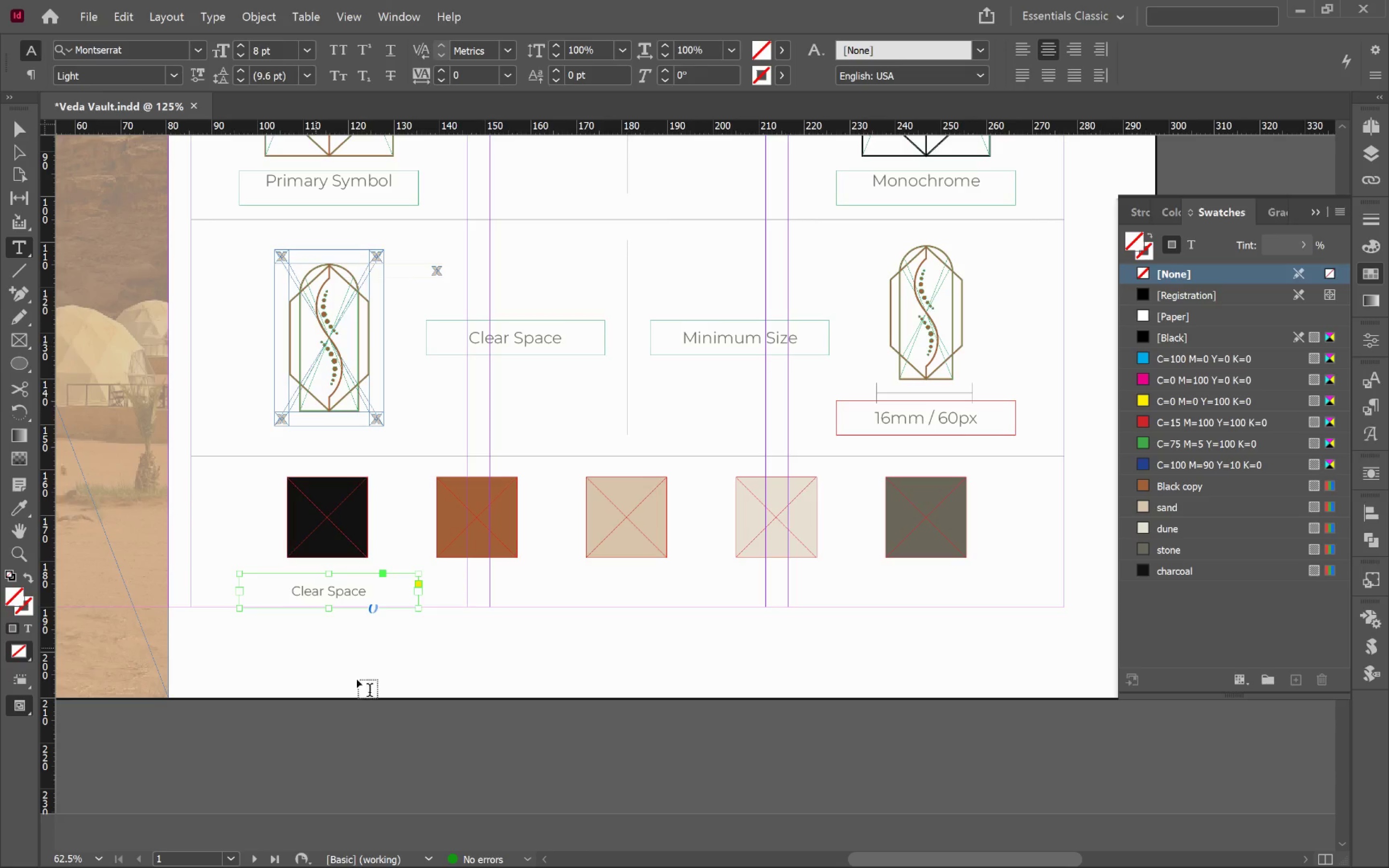 
left_click([326, 596])
 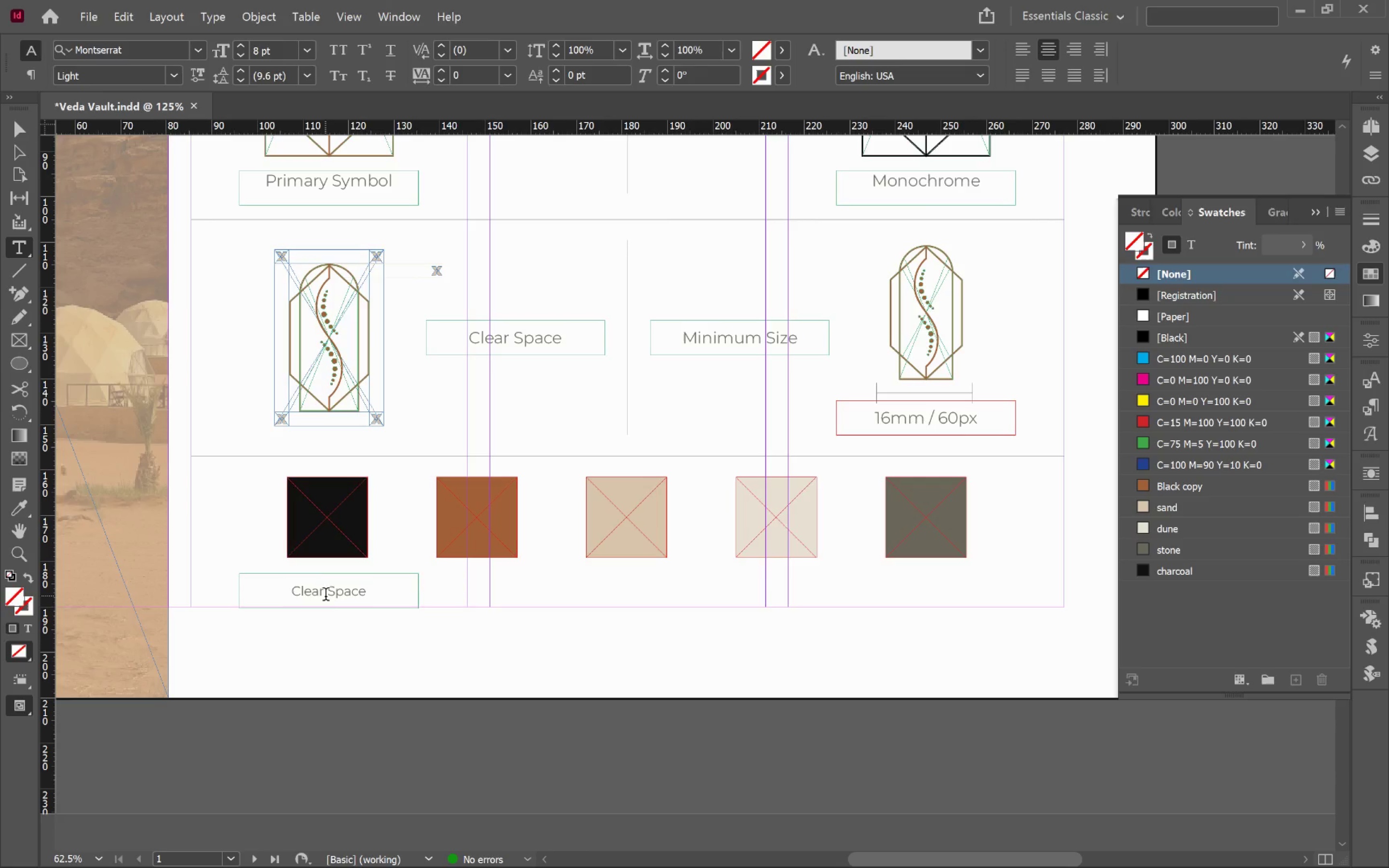 
key(Control+A)
 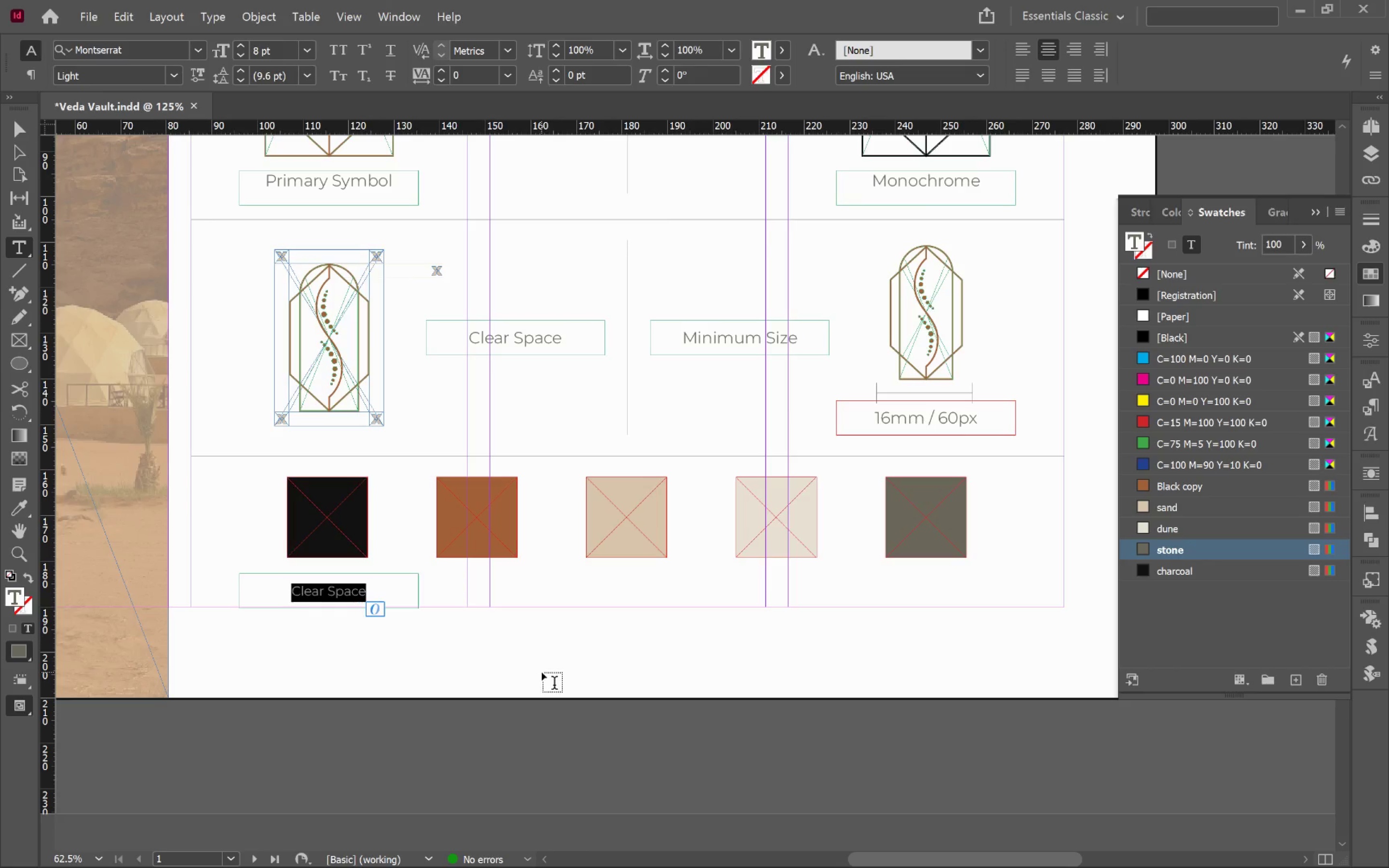 
type(Charcoal)
 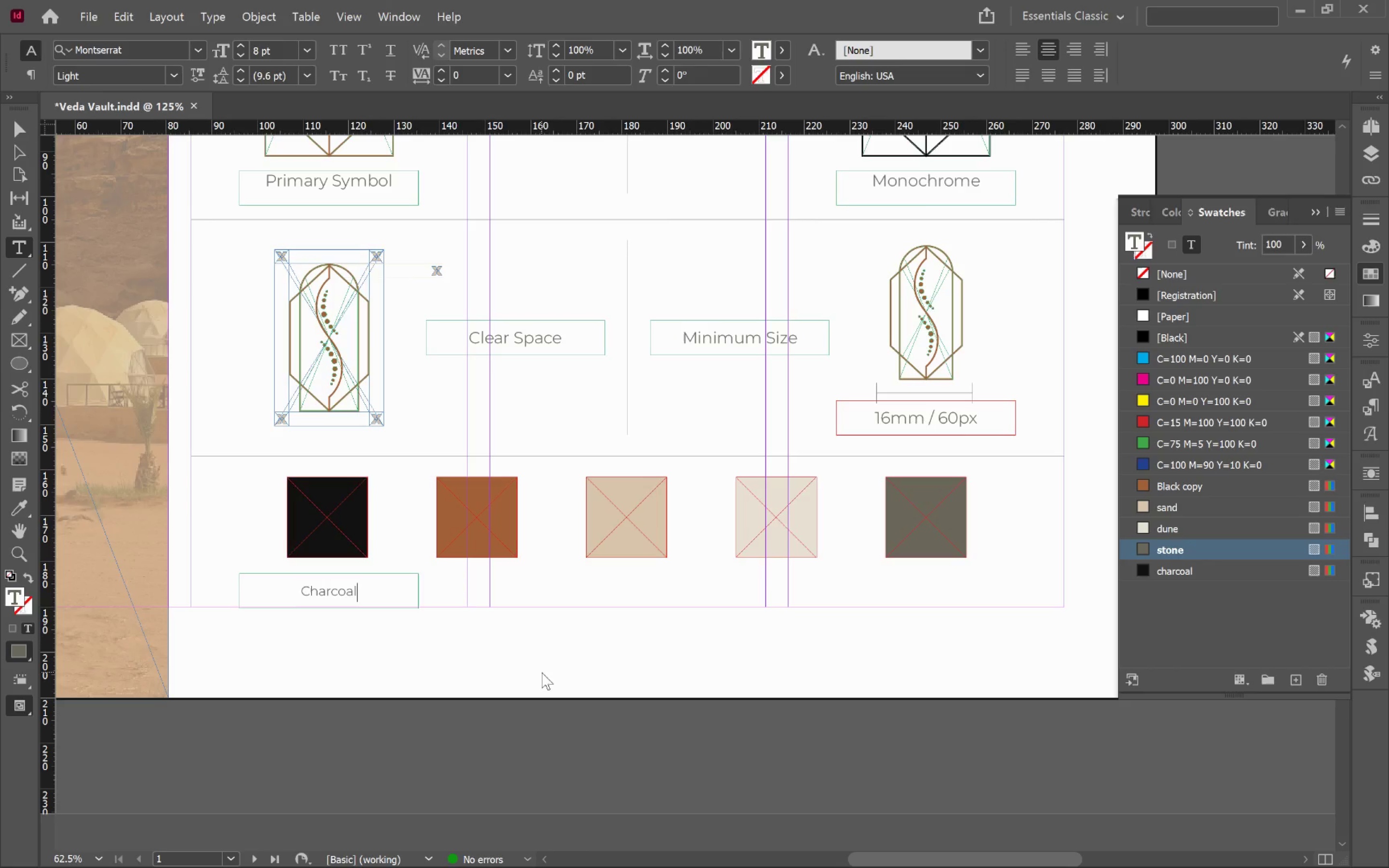 
key(Enter)
 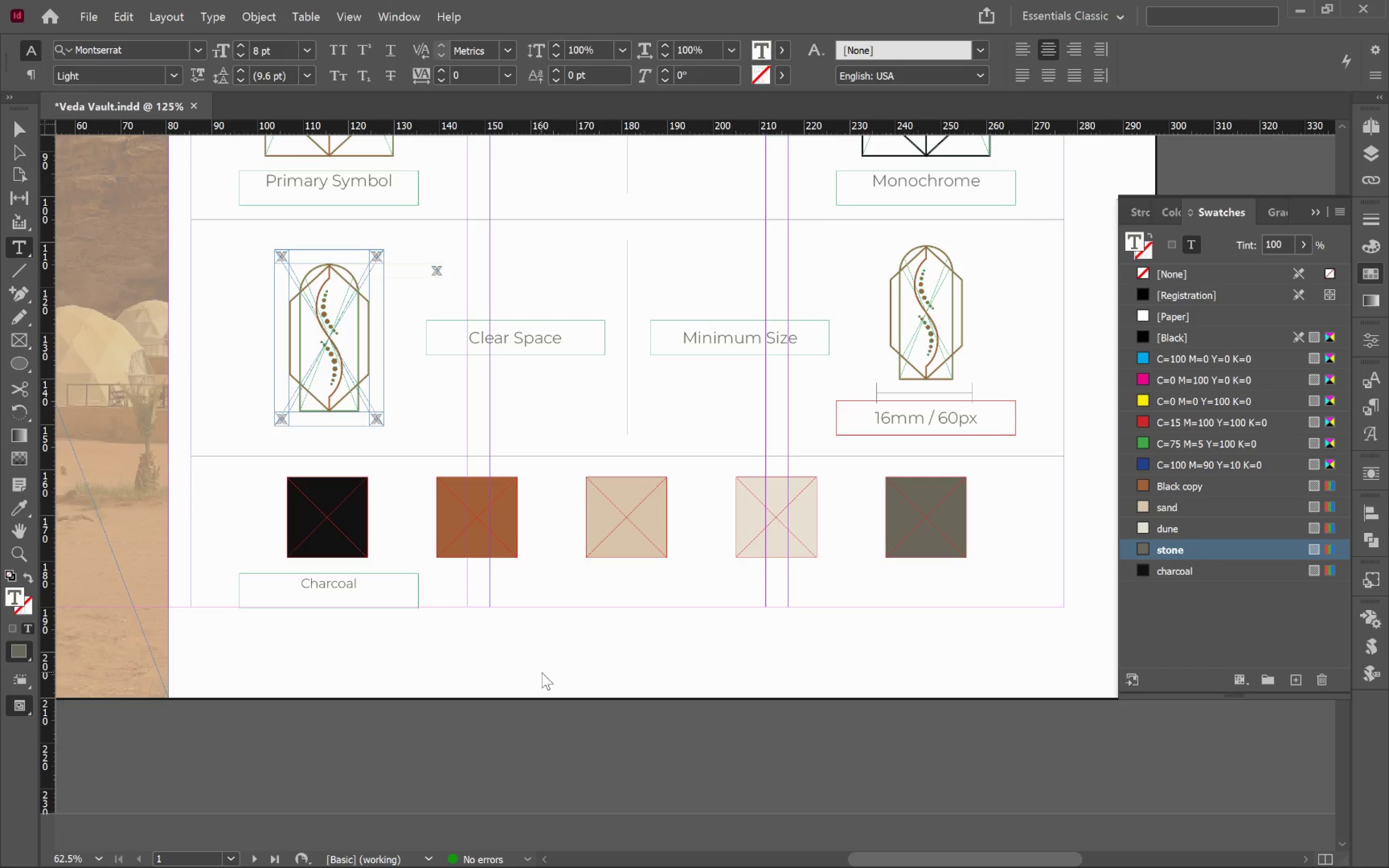 
type(#111111)
 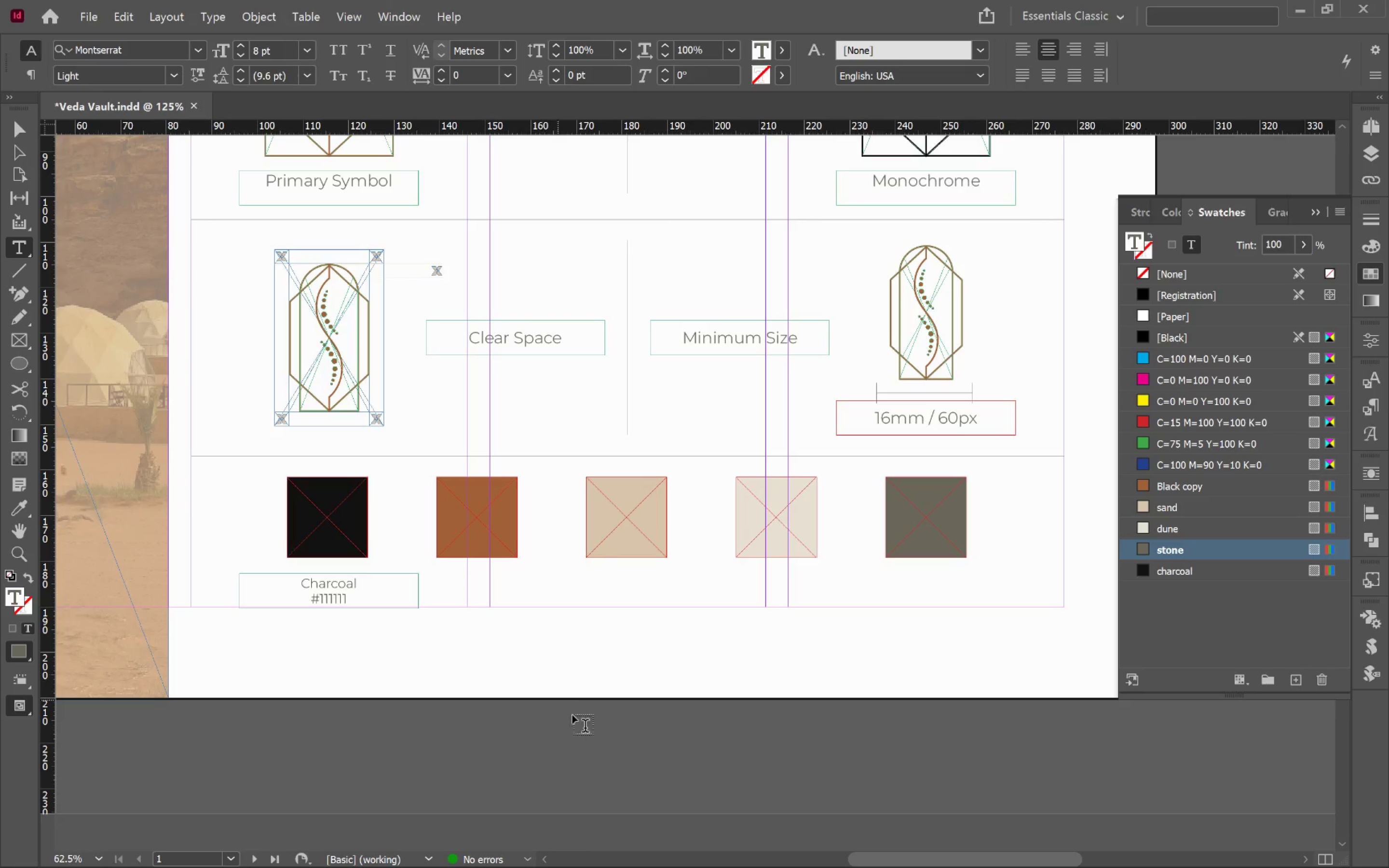 
hold_key(key=ControlLeft, duration=0.94)
left_click([454, 657])
 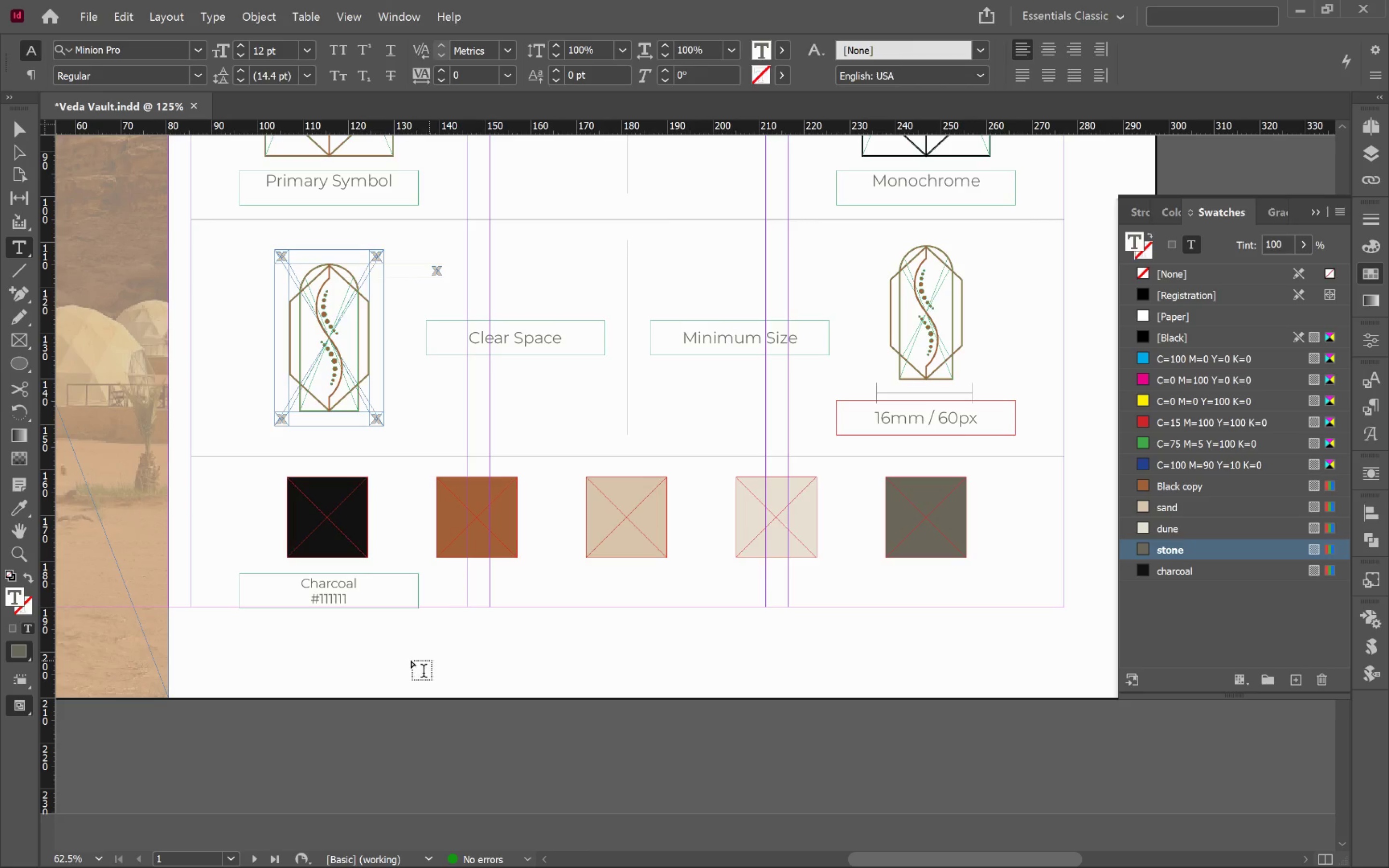 
key(V)
 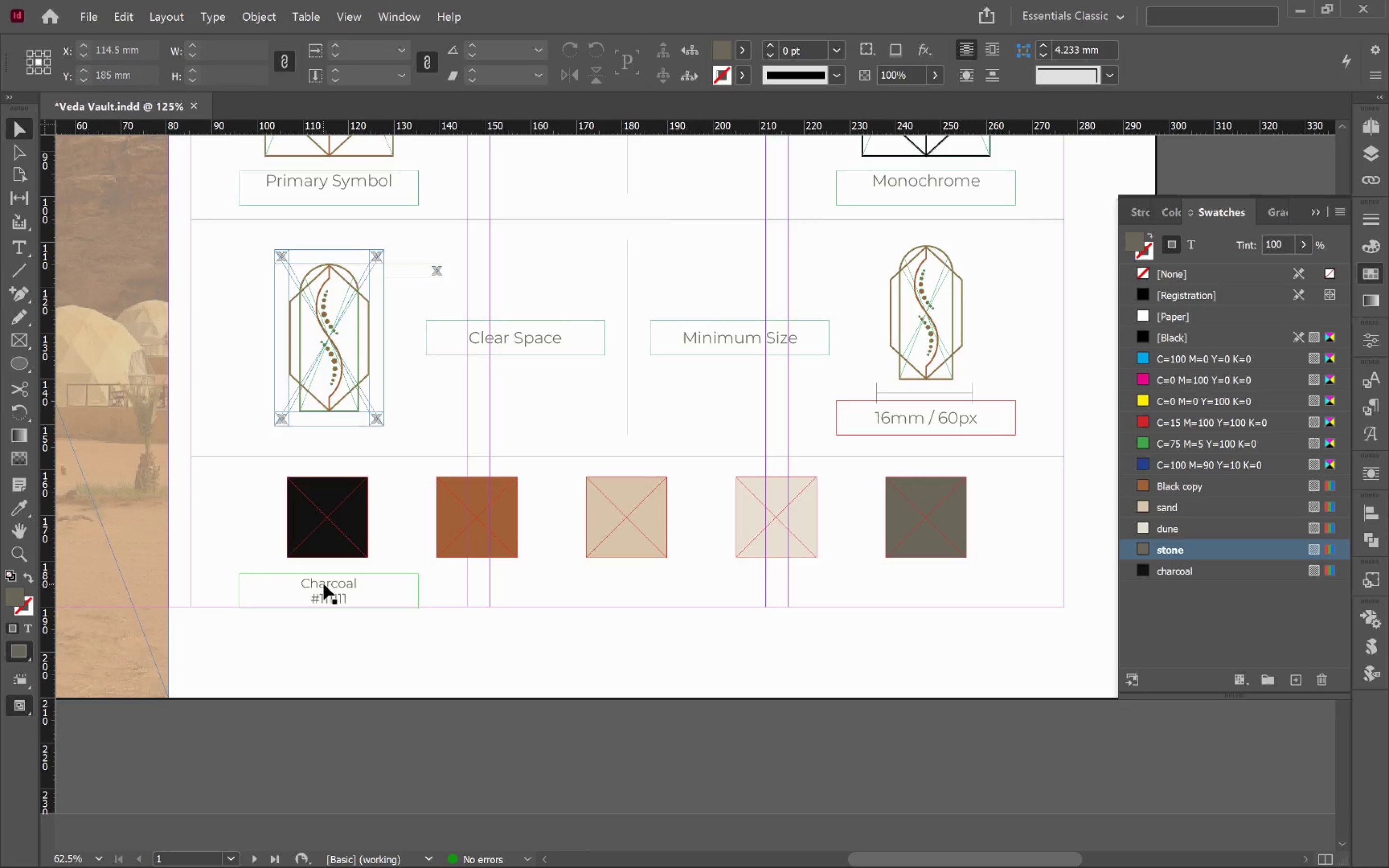 
left_click([324, 583])
 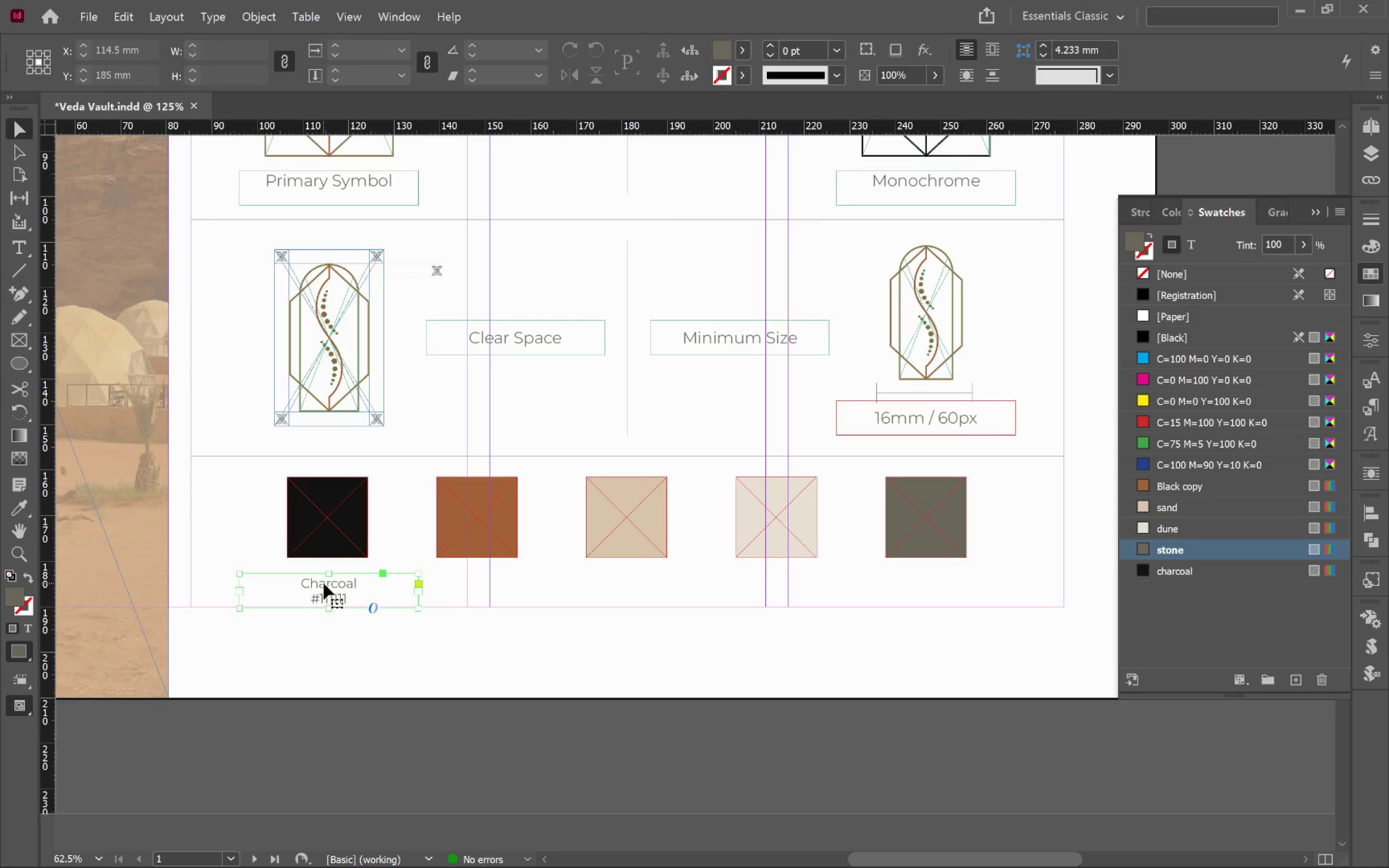 
hold_key(key=AltLeft, duration=0.52)
 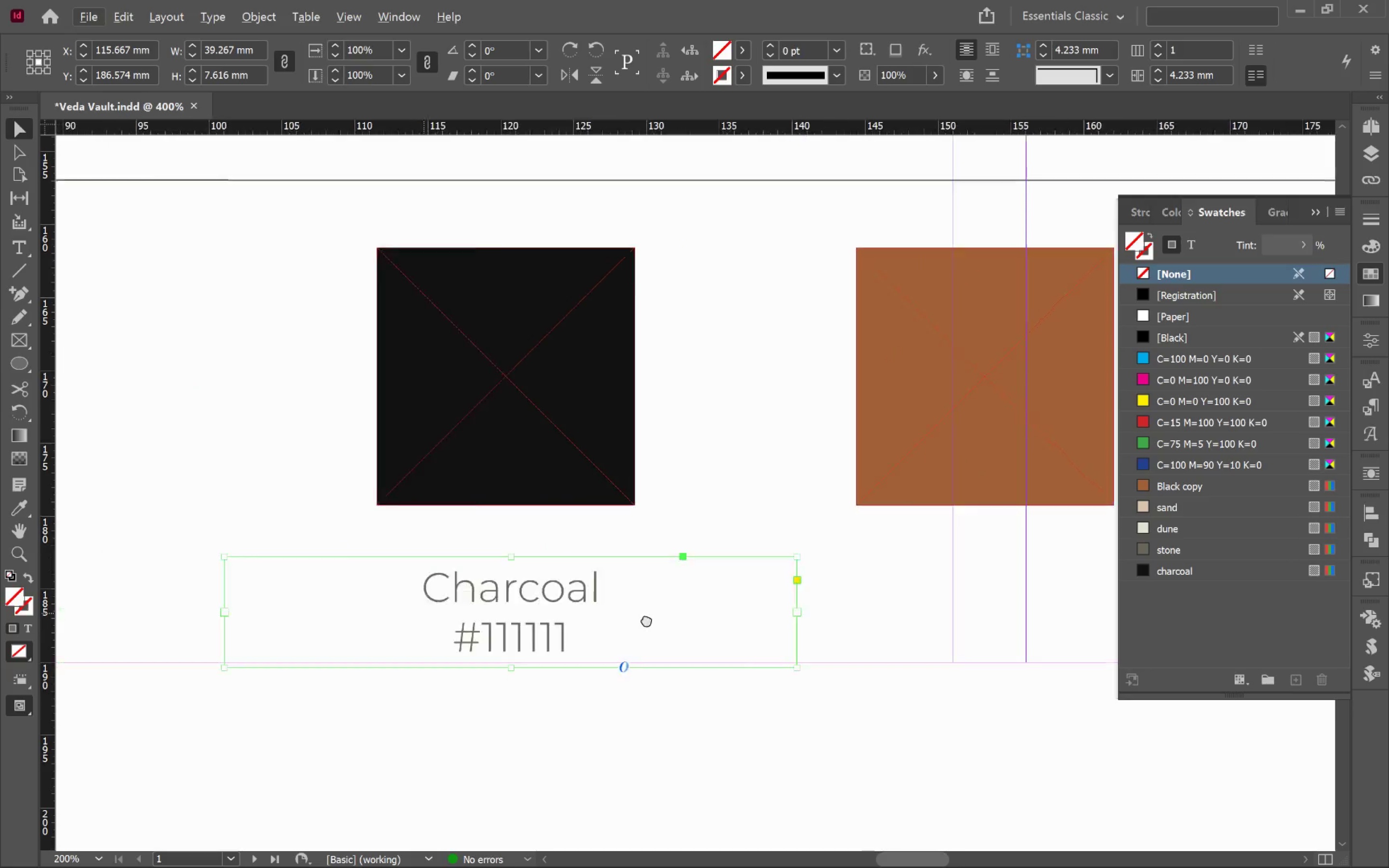 
hold_key(key=Space, duration=0.58)
 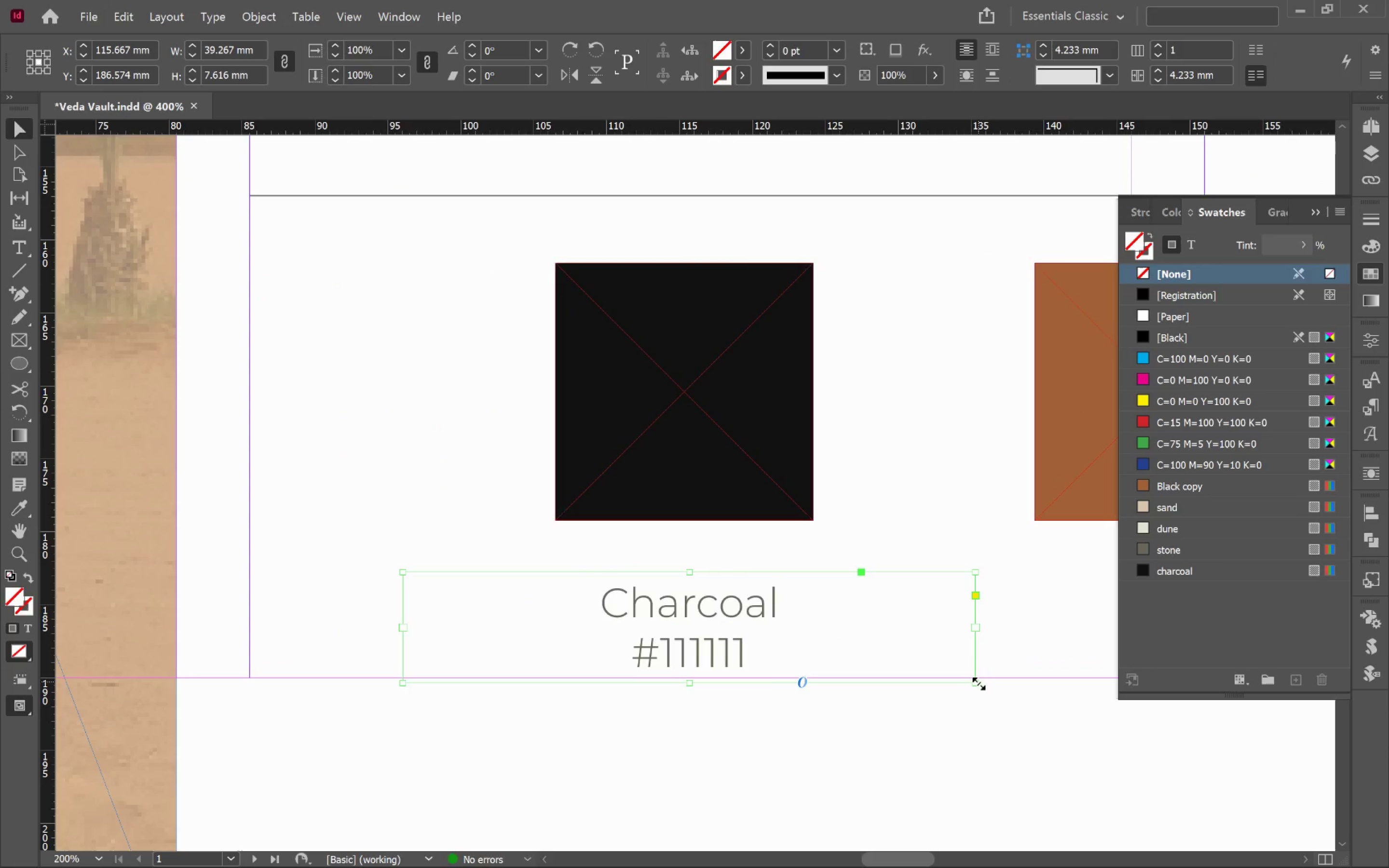 
left_click_drag(start_coordinate=[439, 613], to_coordinate=[789, 632])
 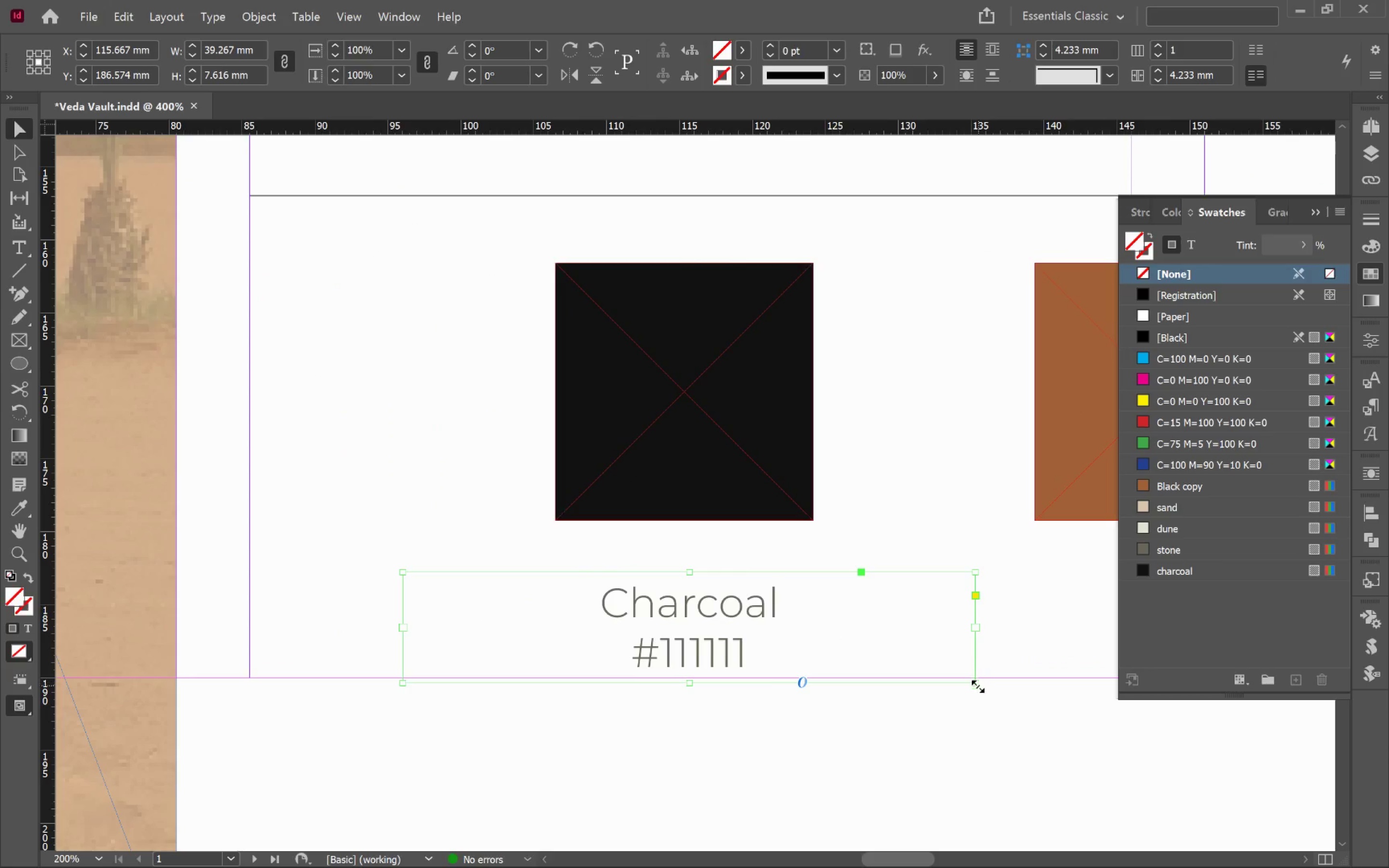 
scroll: coordinate [324, 583], scroll_direction: up, amount: 4.0
 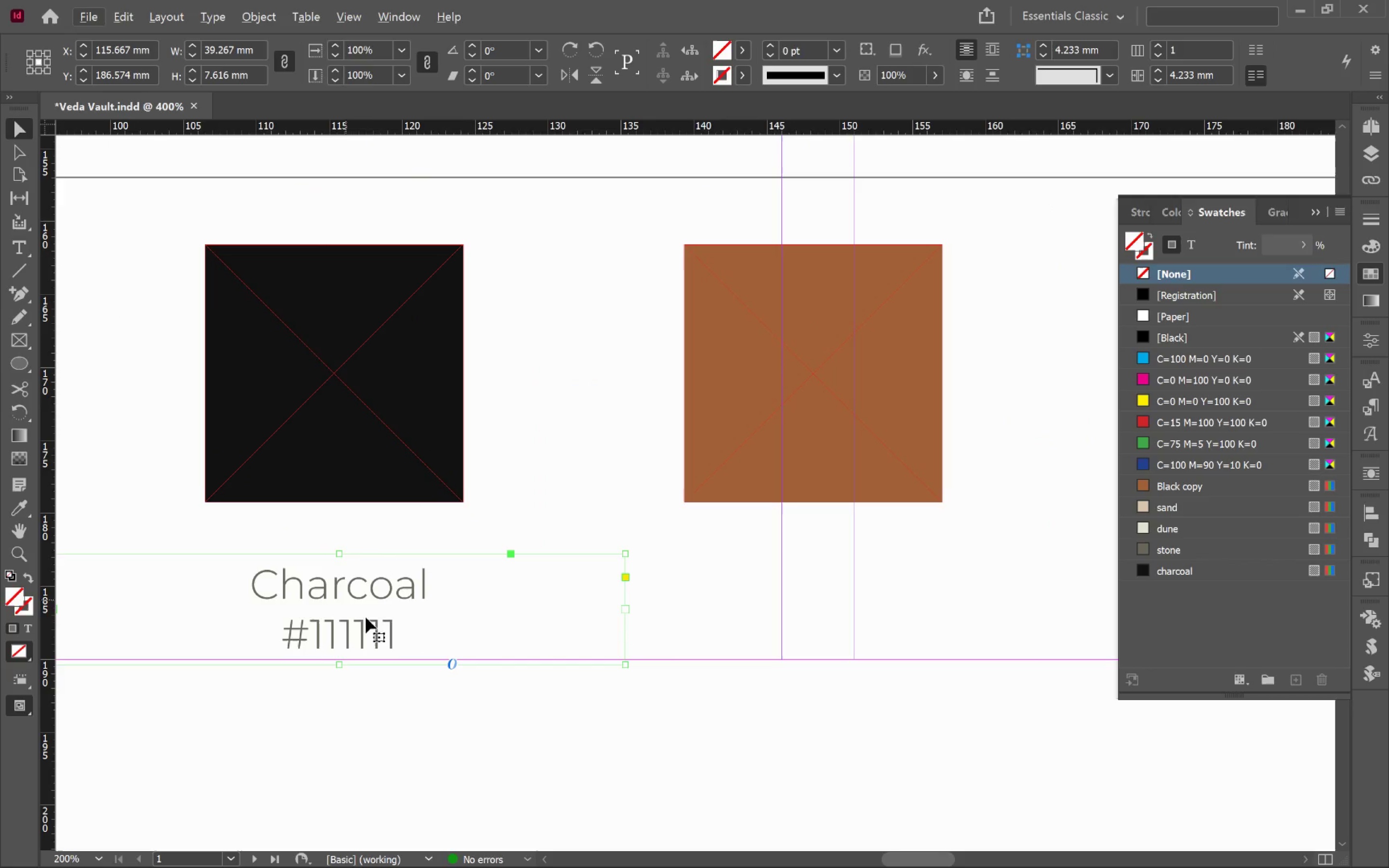 
left_click_drag(start_coordinate=[978, 687], to_coordinate=[857, 676])
 